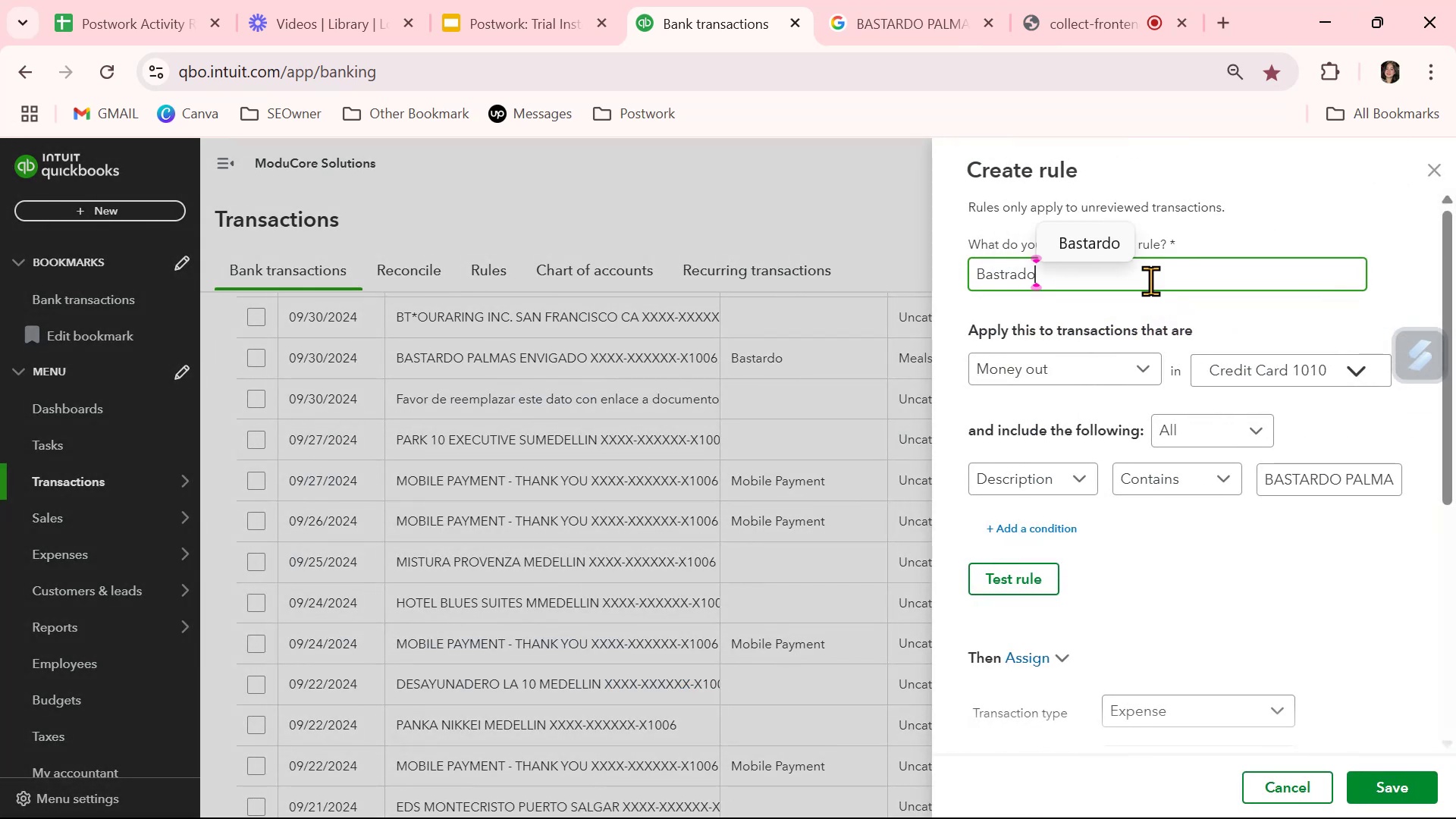 
wait(7.83)
 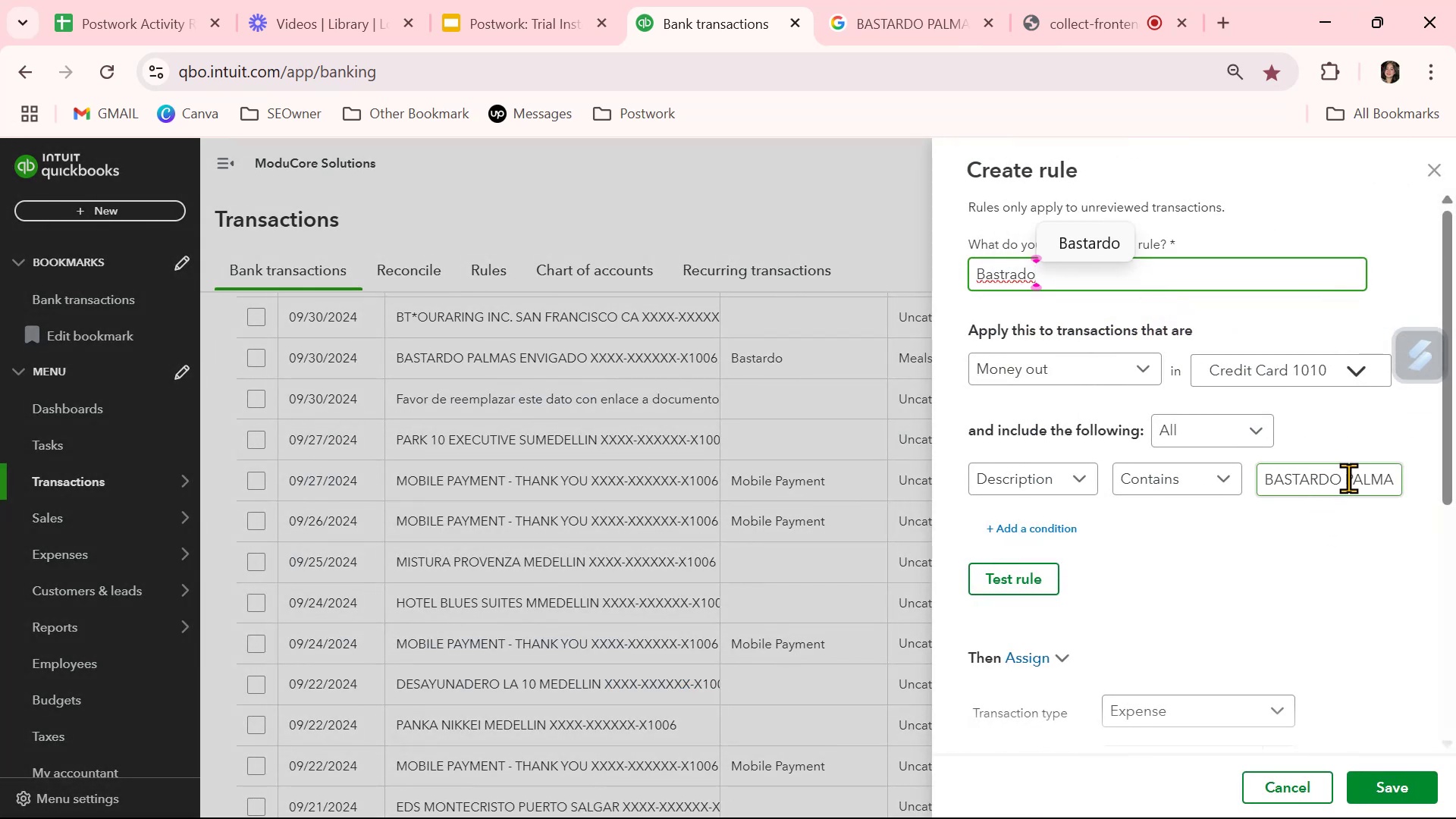 
key(Backspace)
 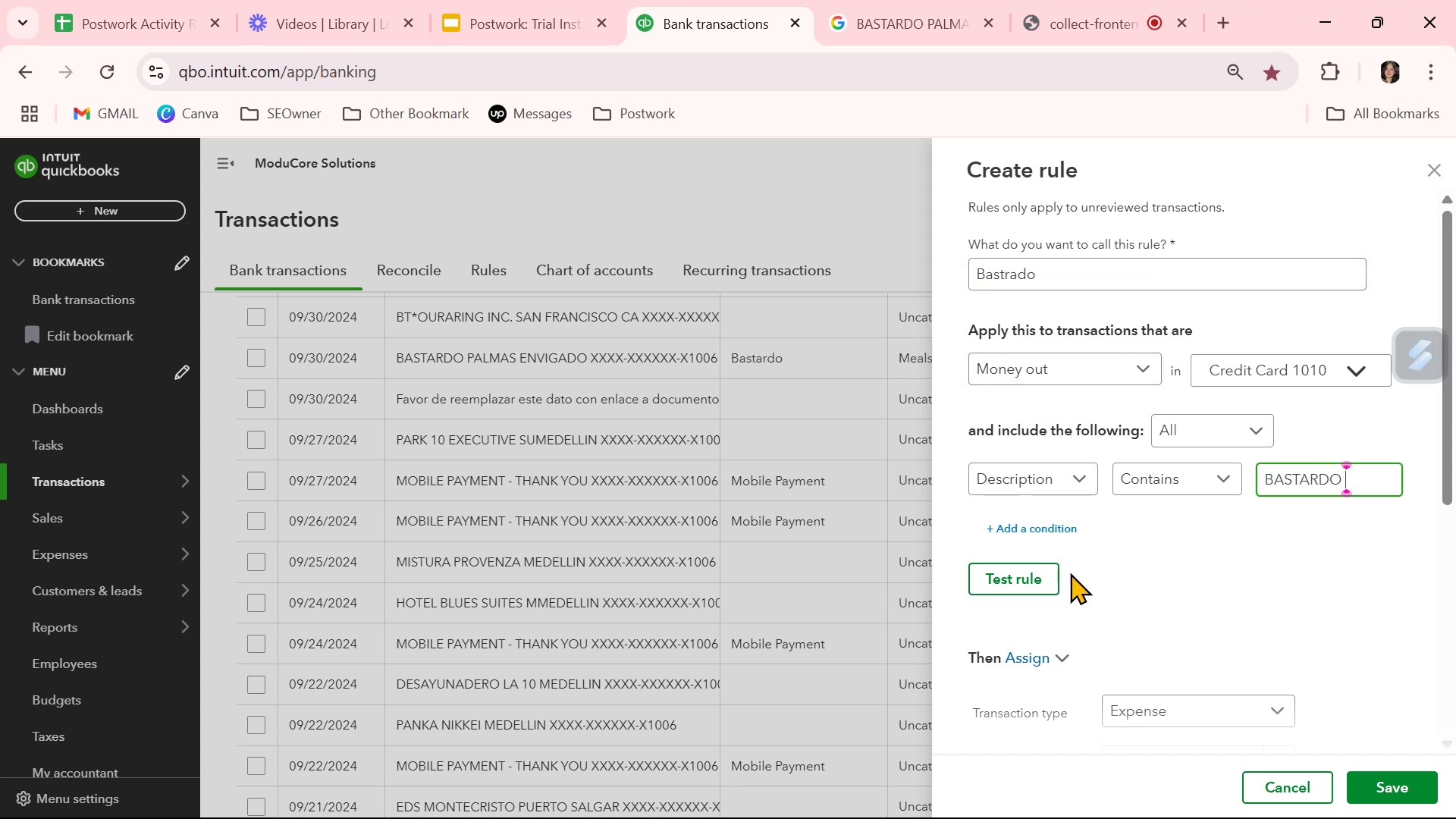 
left_click([1034, 582])
 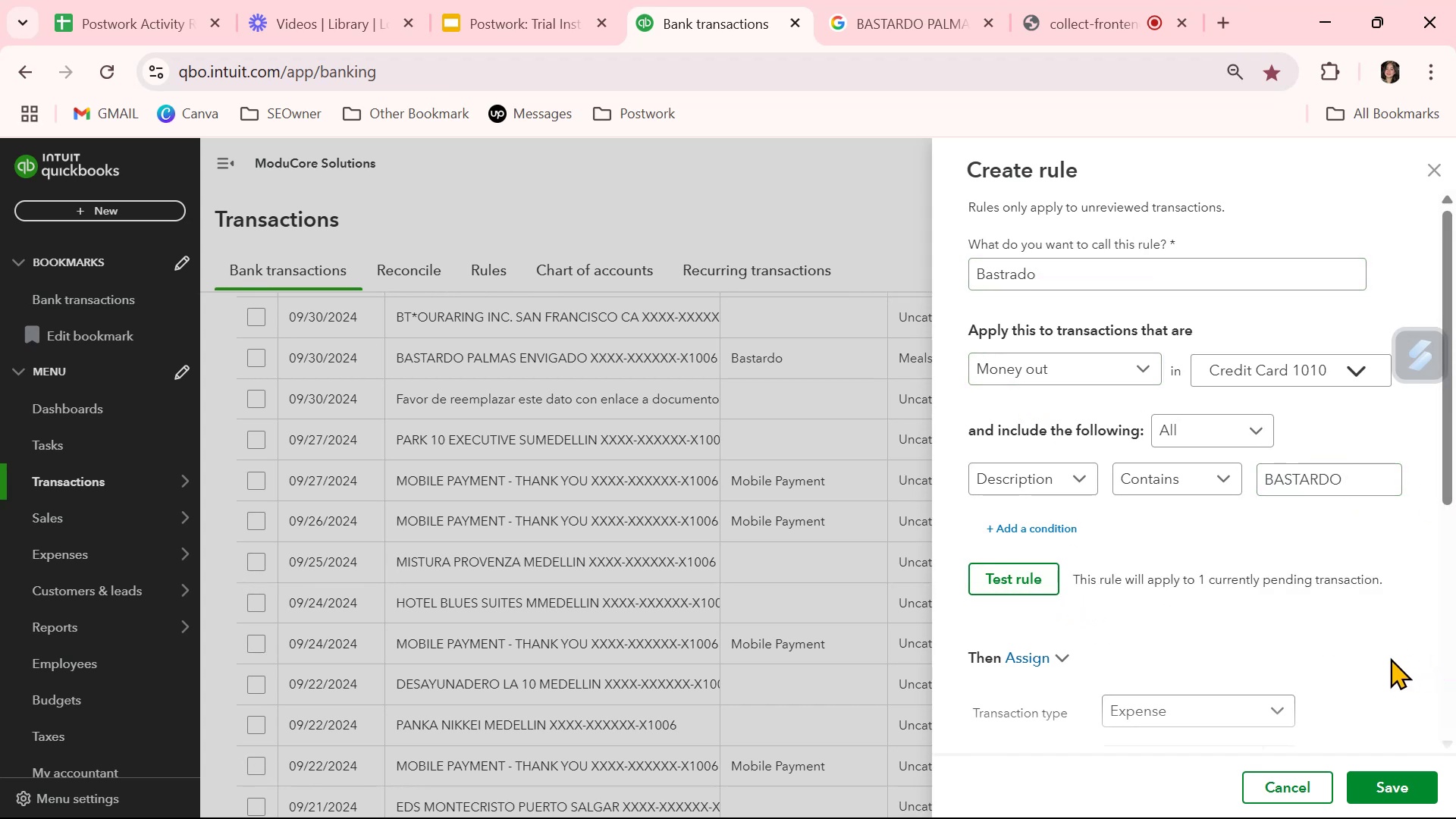 
scroll: coordinate [1390, 657], scroll_direction: down, amount: 2.0
 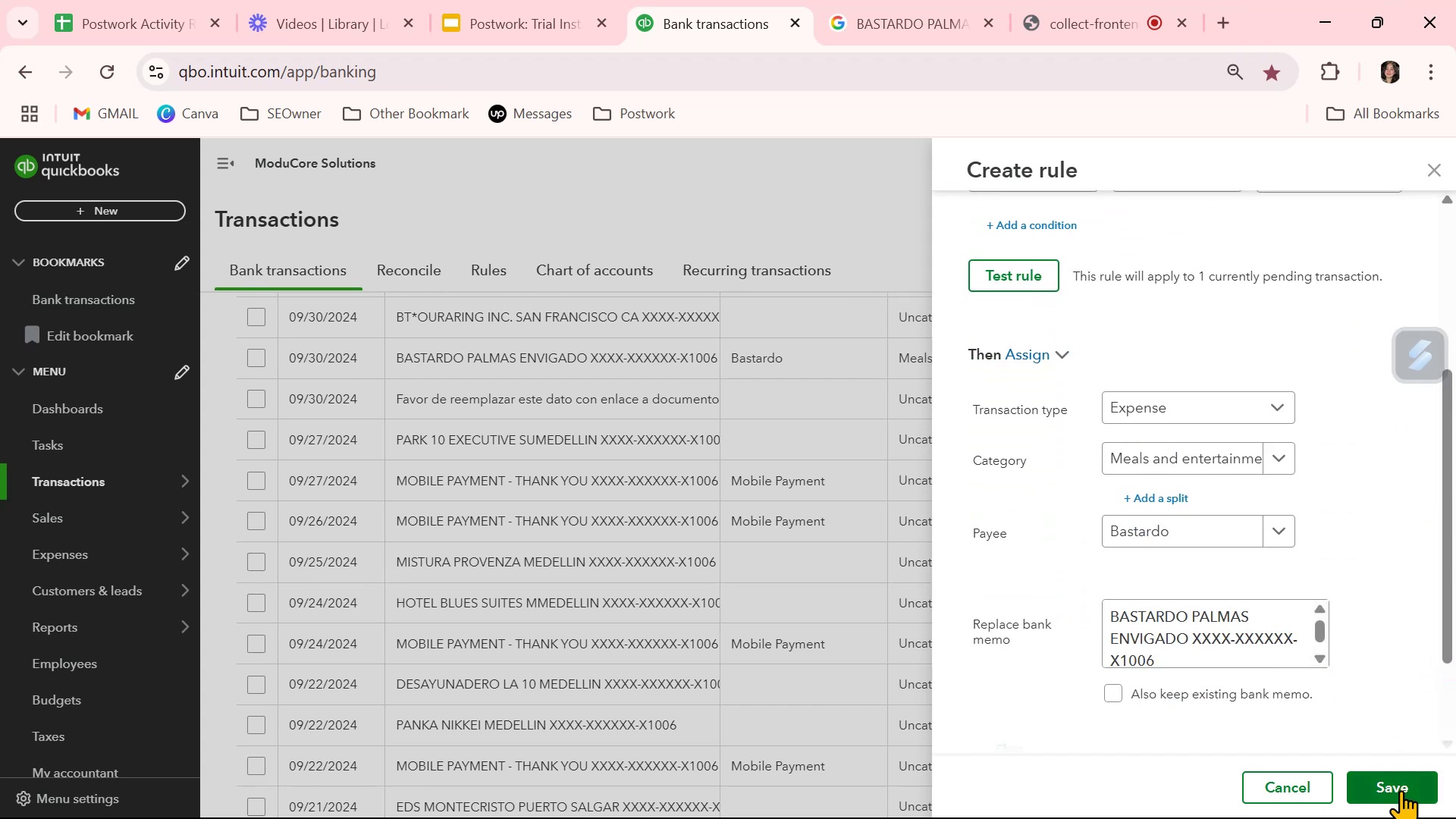 
left_click([1401, 792])
 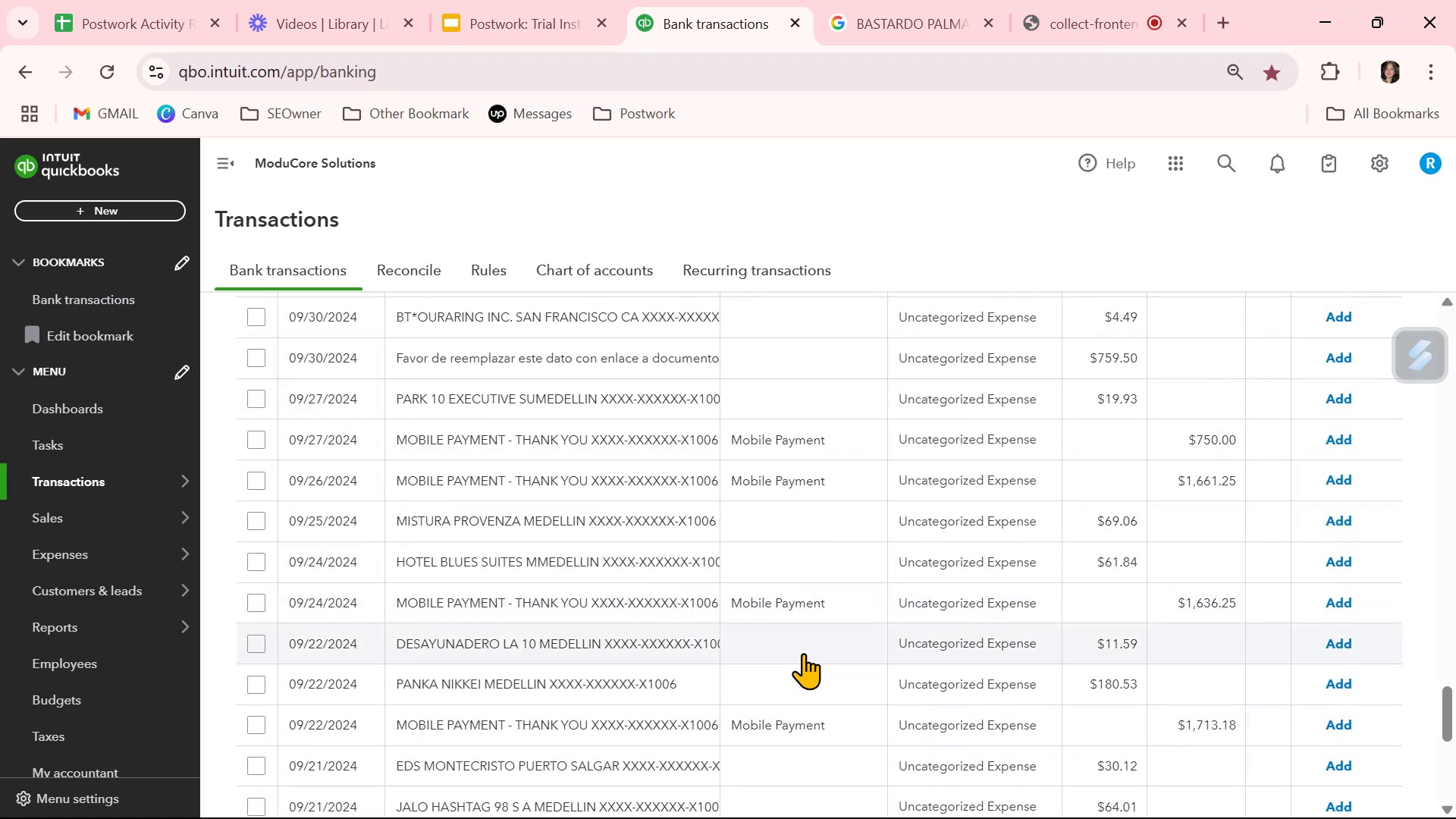 
wait(6.77)
 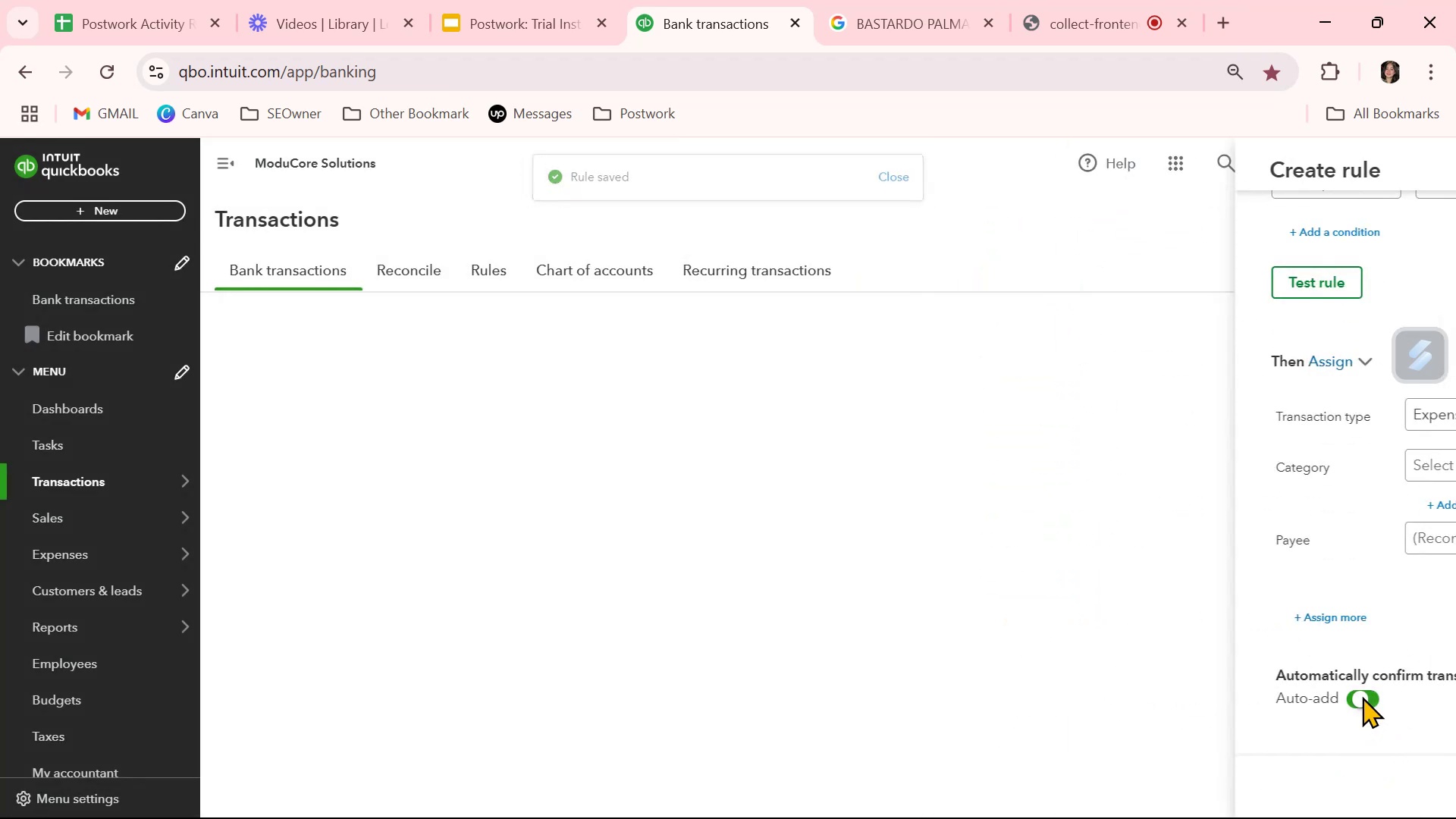 
left_click([648, 542])
 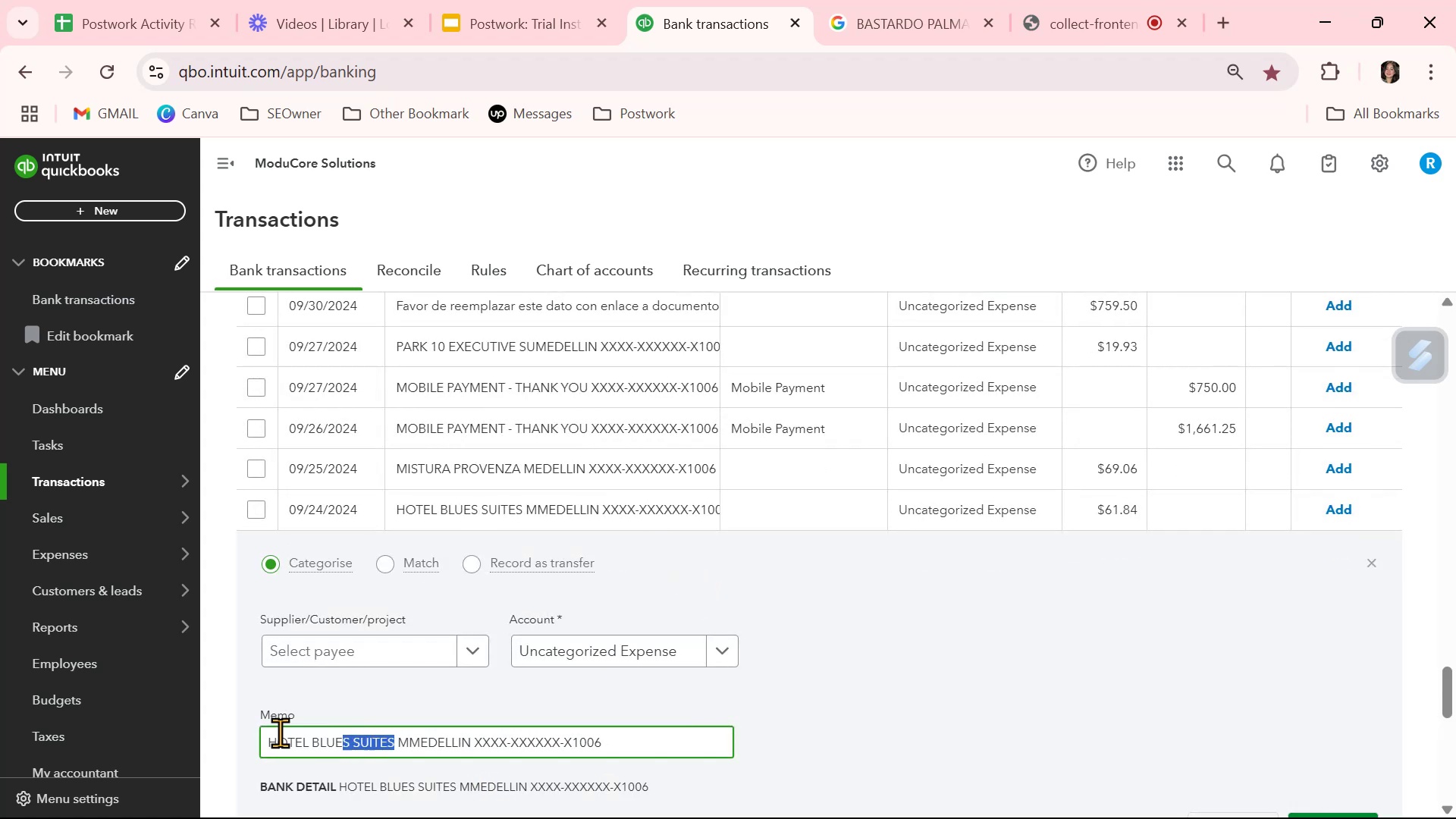 
key(Control+ControlLeft)
 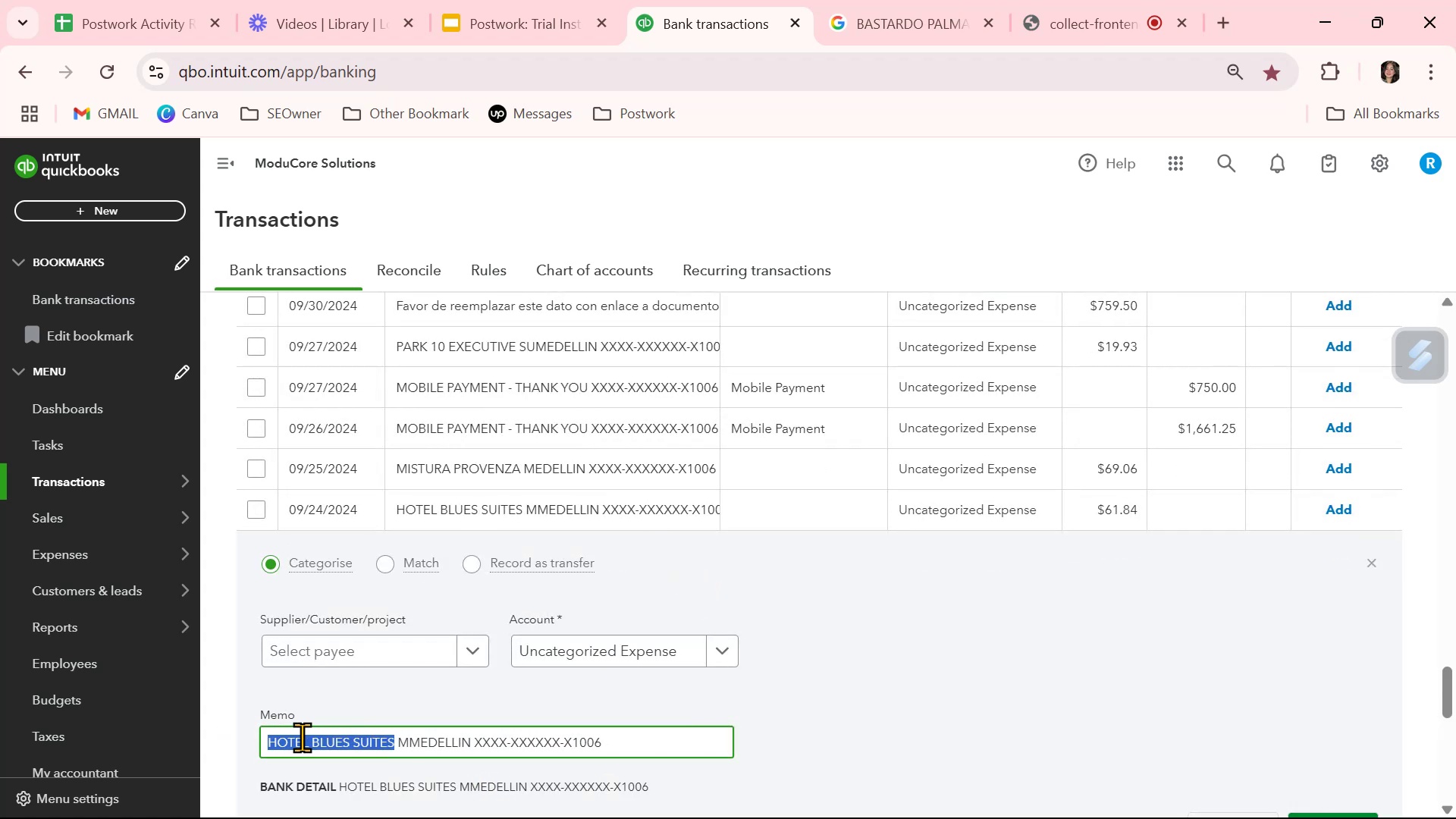 
key(Control+C)
 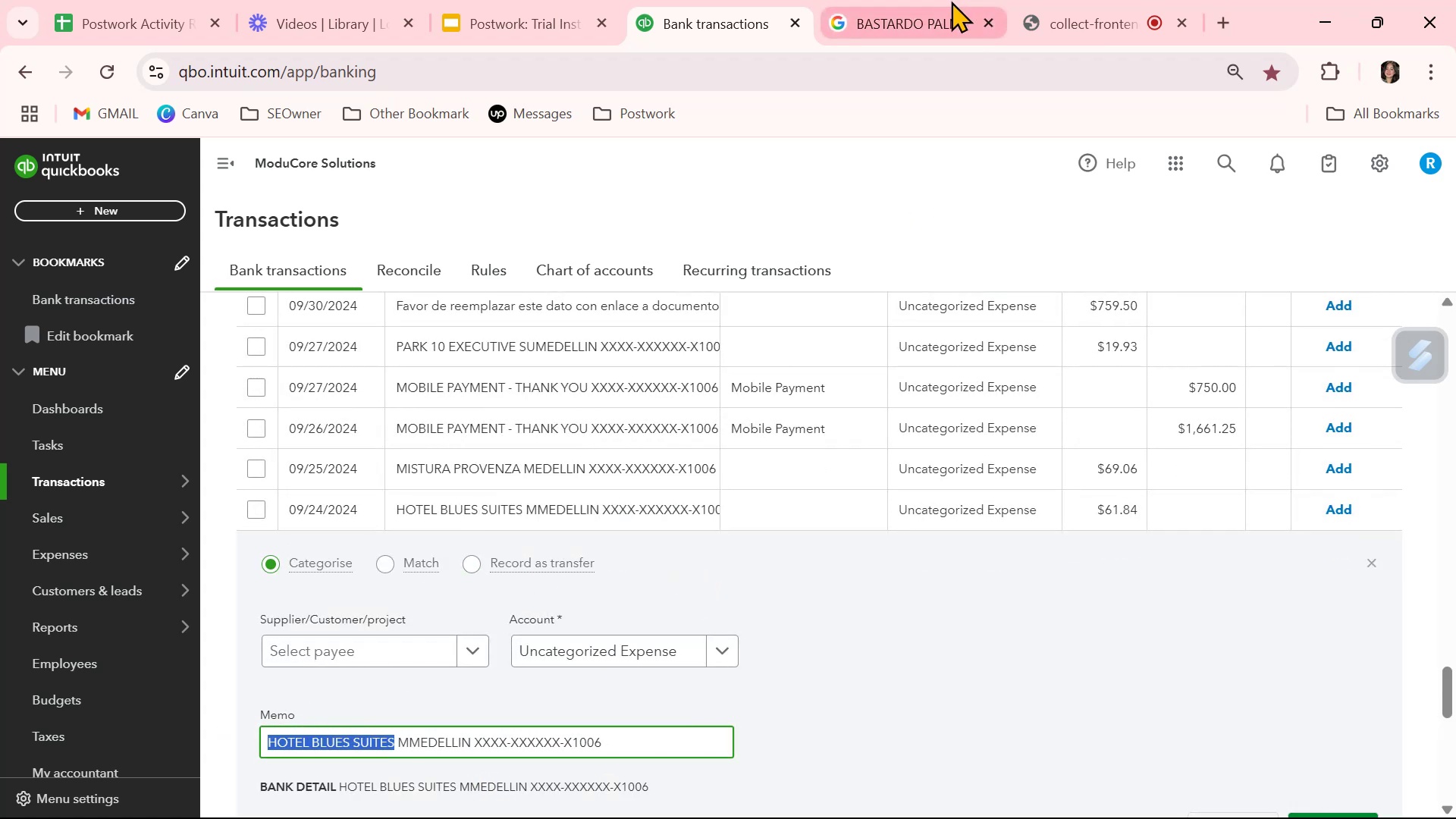 
left_click([919, 21])
 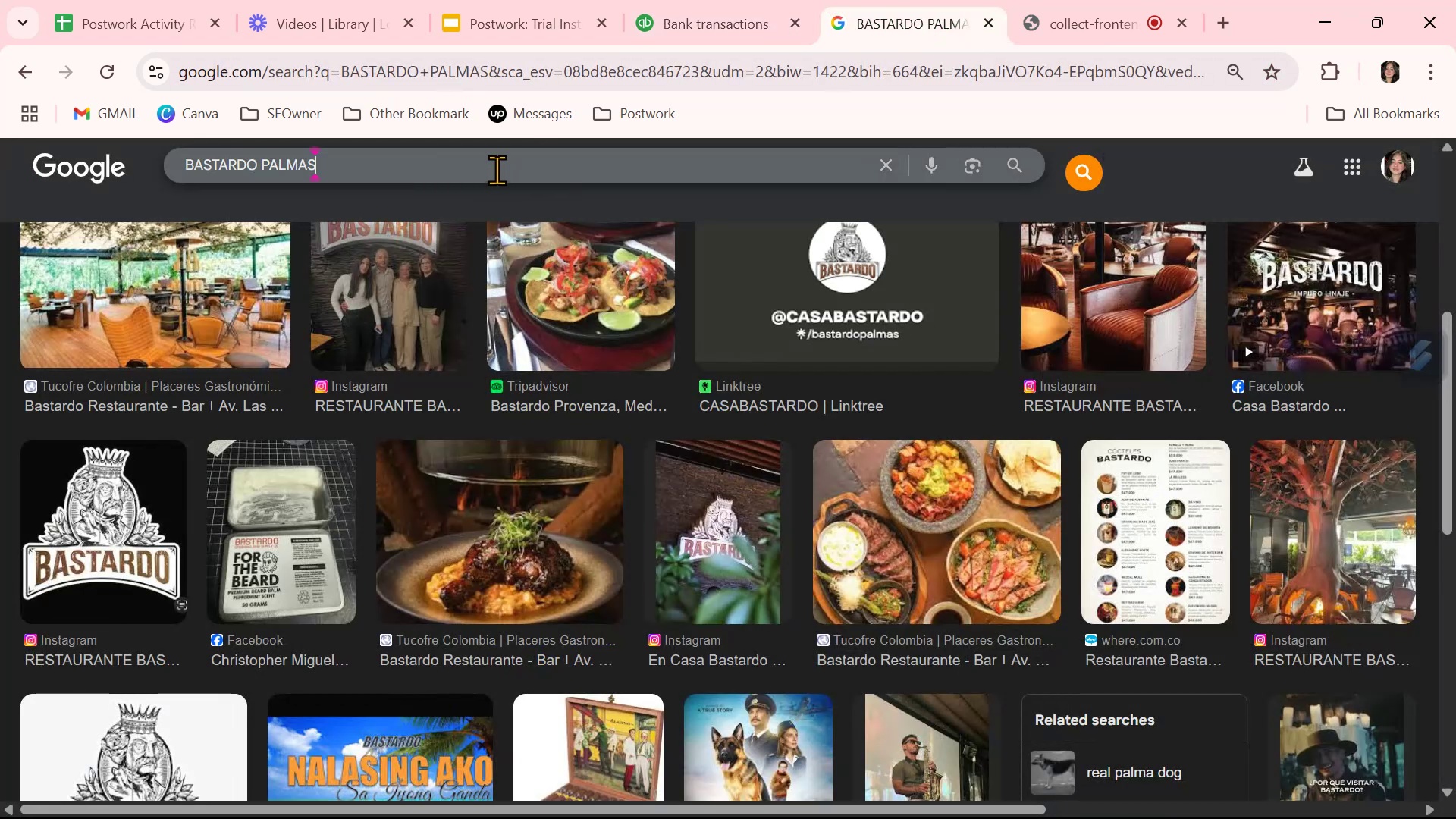 
double_click([497, 170])
 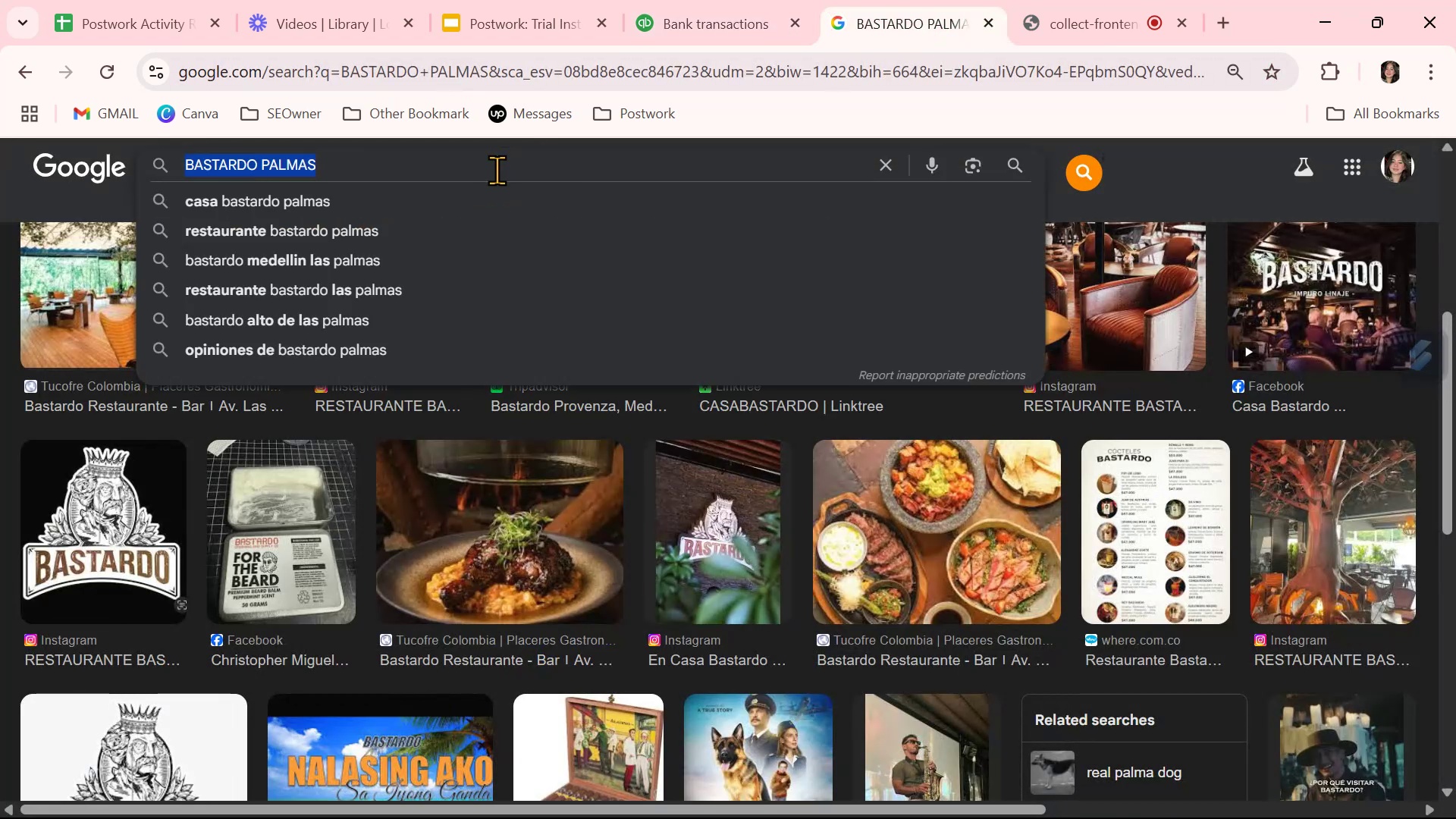 
triple_click([497, 170])
 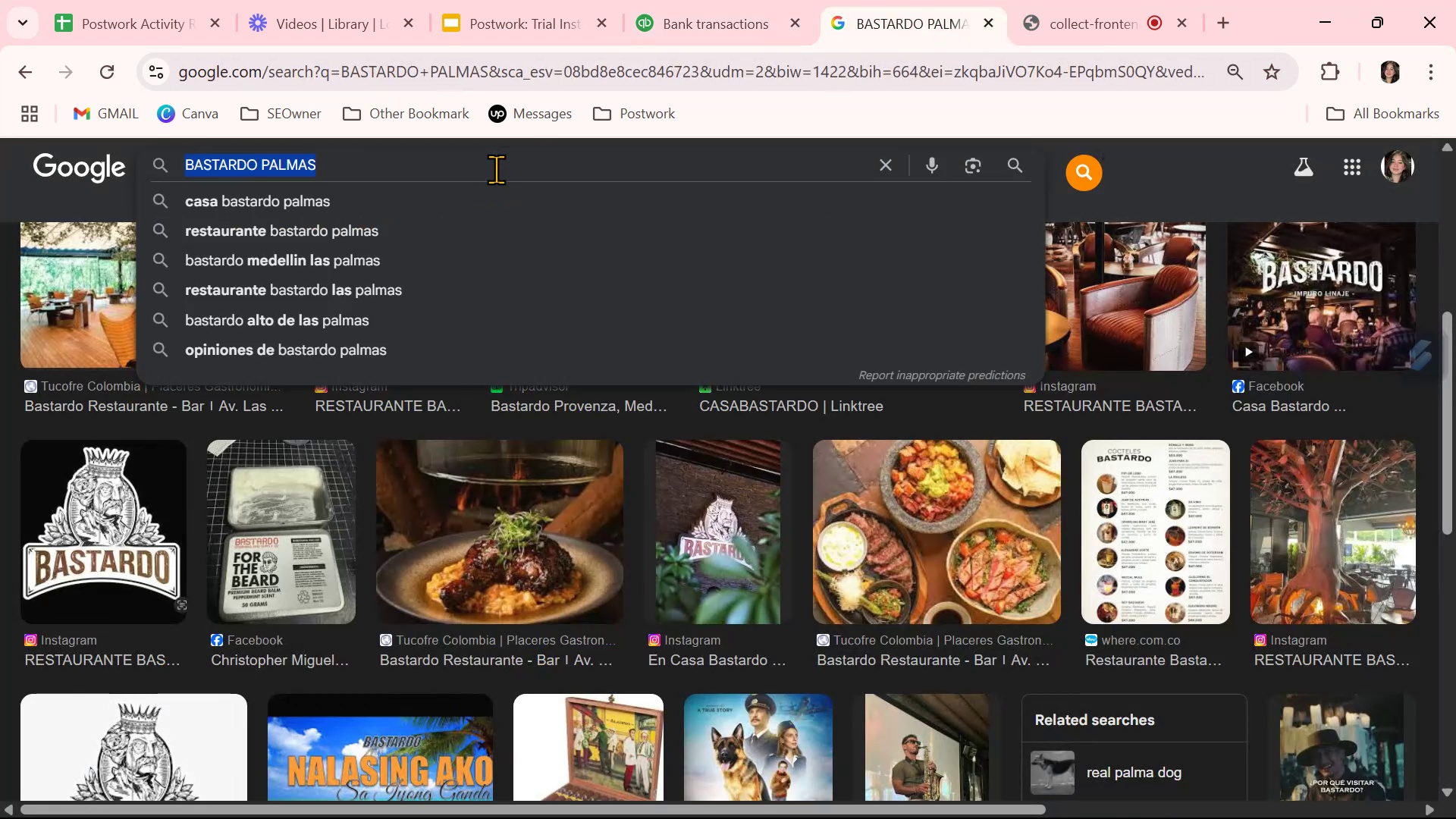 
key(Control+ControlLeft)
 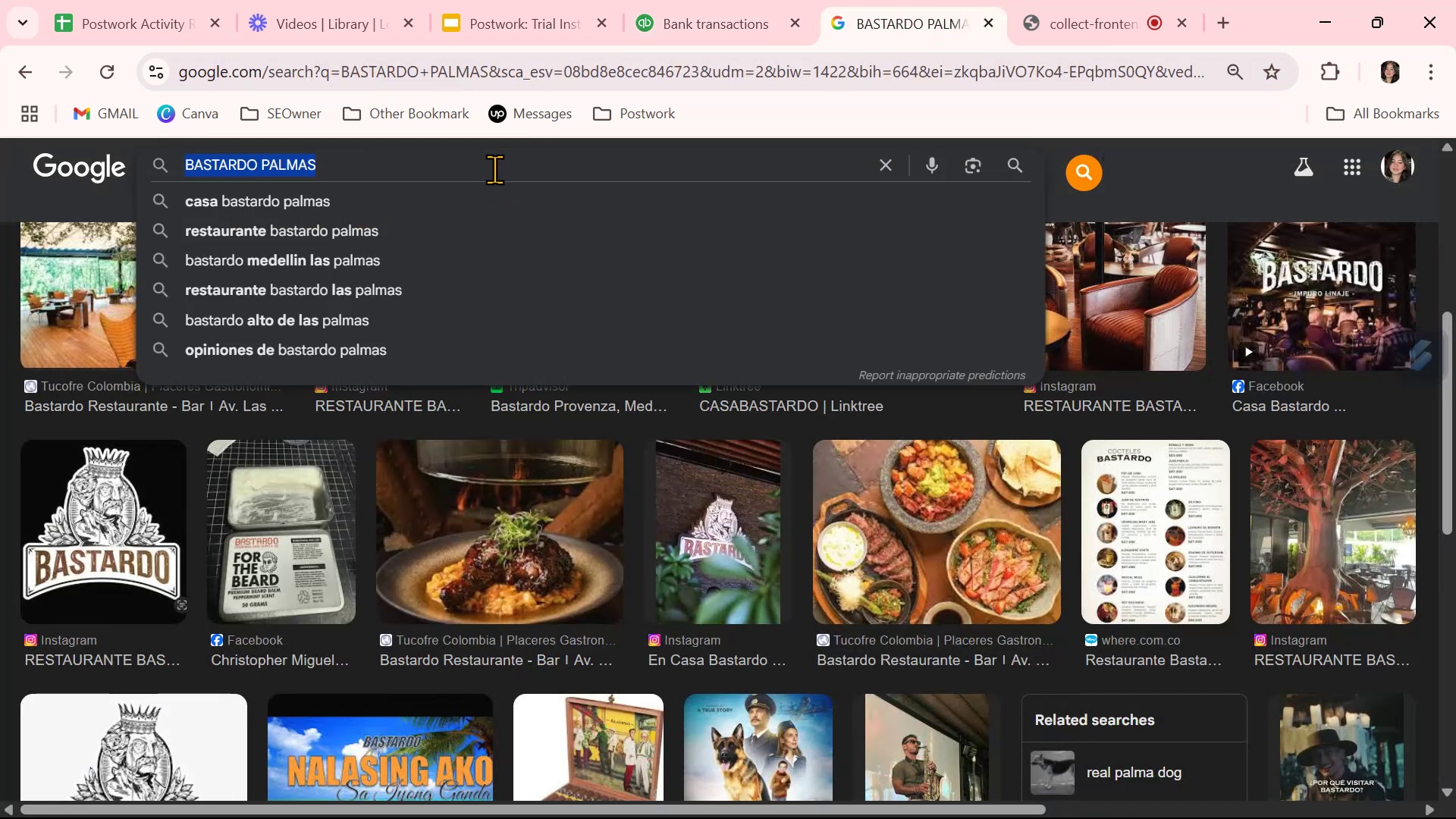 
key(Control+V)
 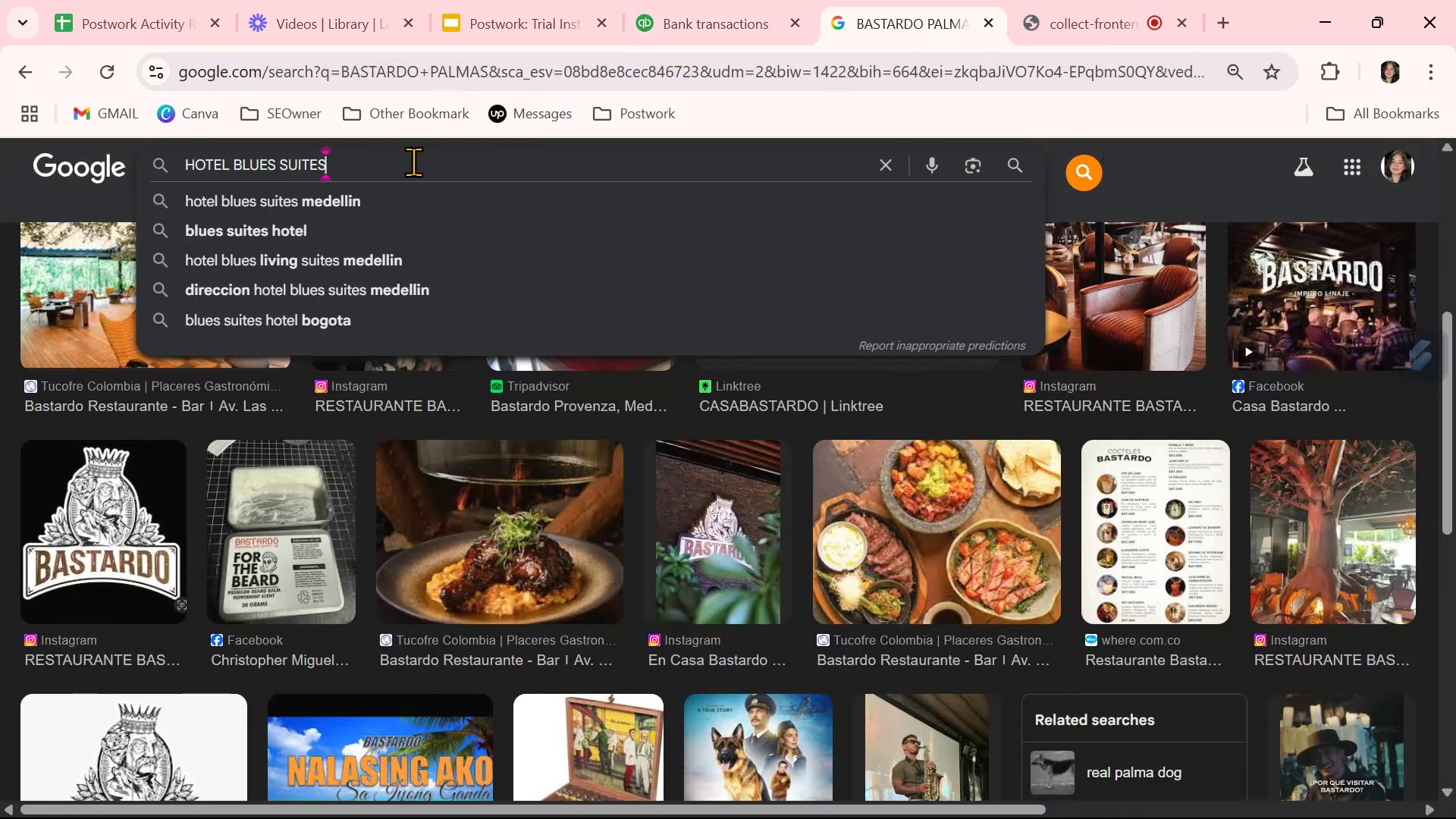 
key(Control+NumpadEnter)
 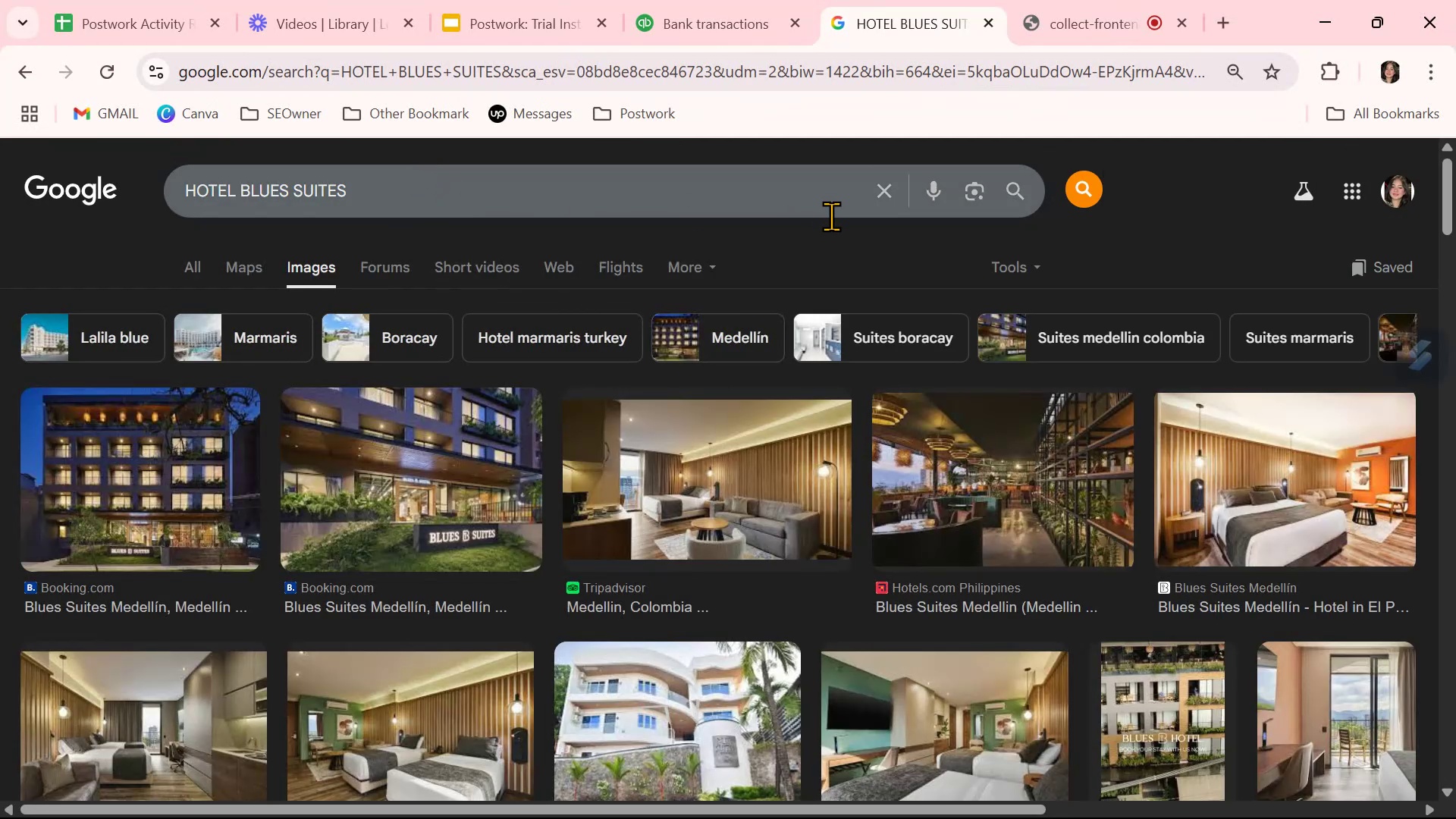 
mouse_move([1170, 20])
 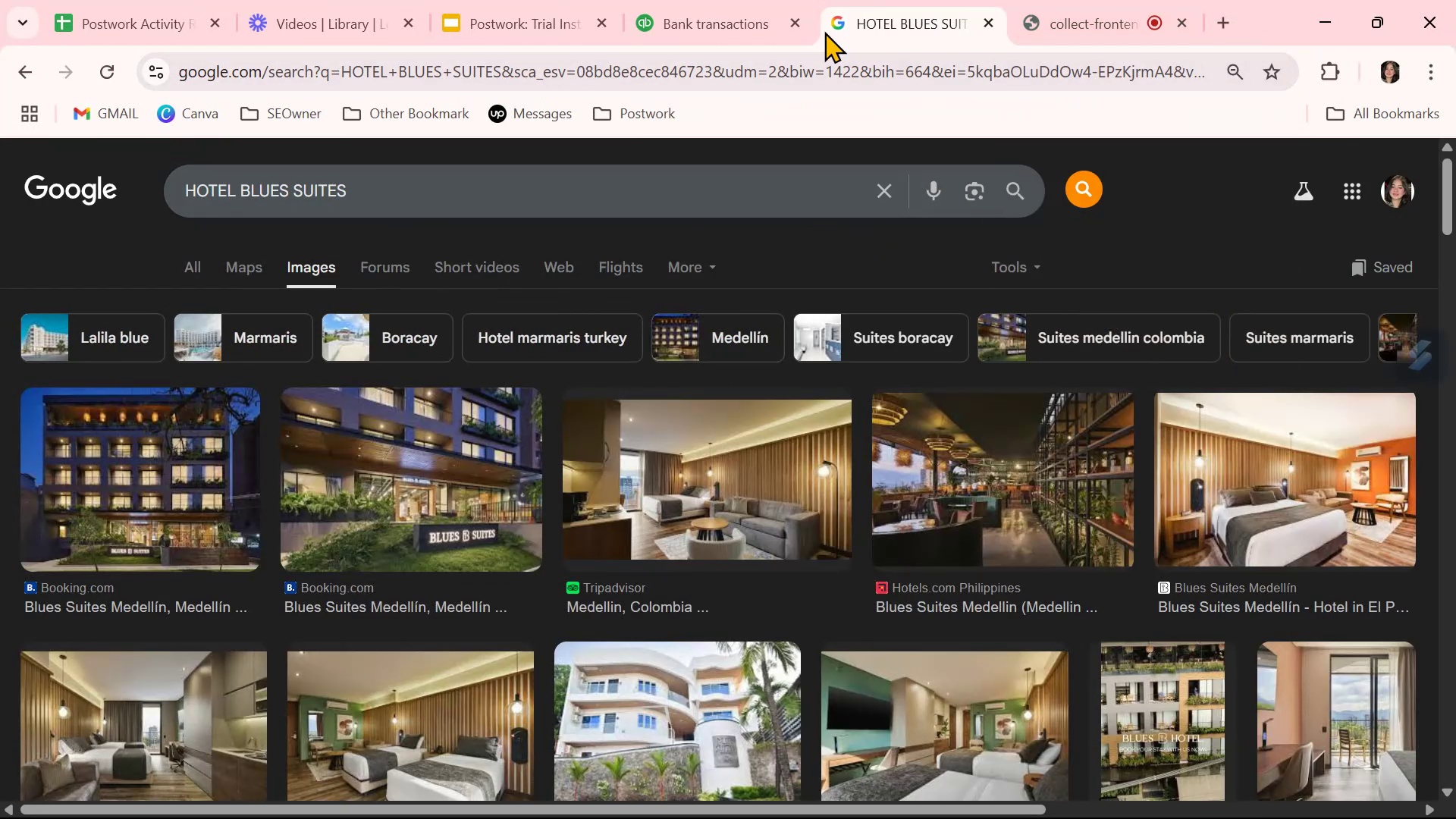 
left_click([696, 22])
 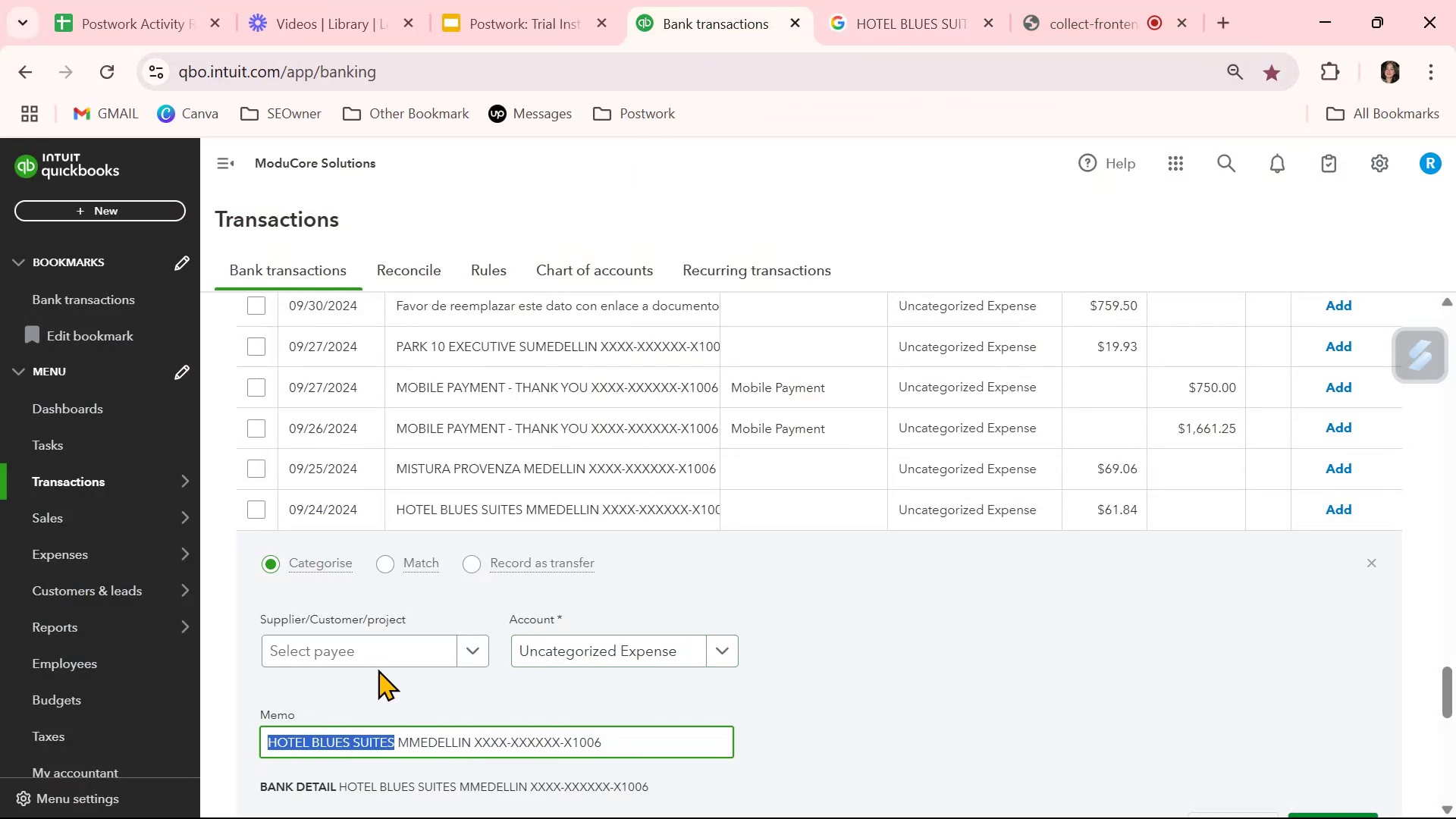 
left_click([385, 653])
 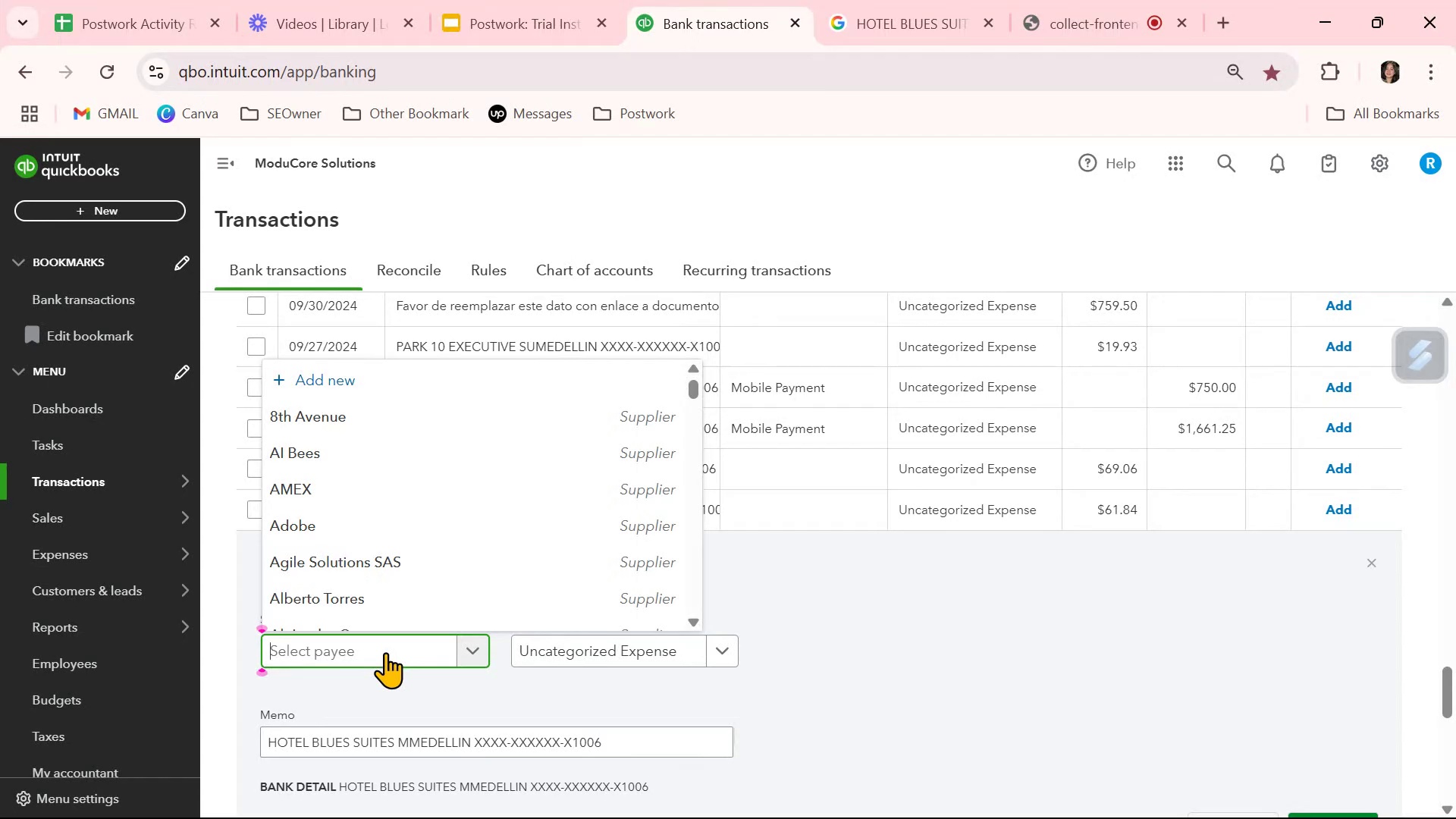 
type(Blues Suites)
 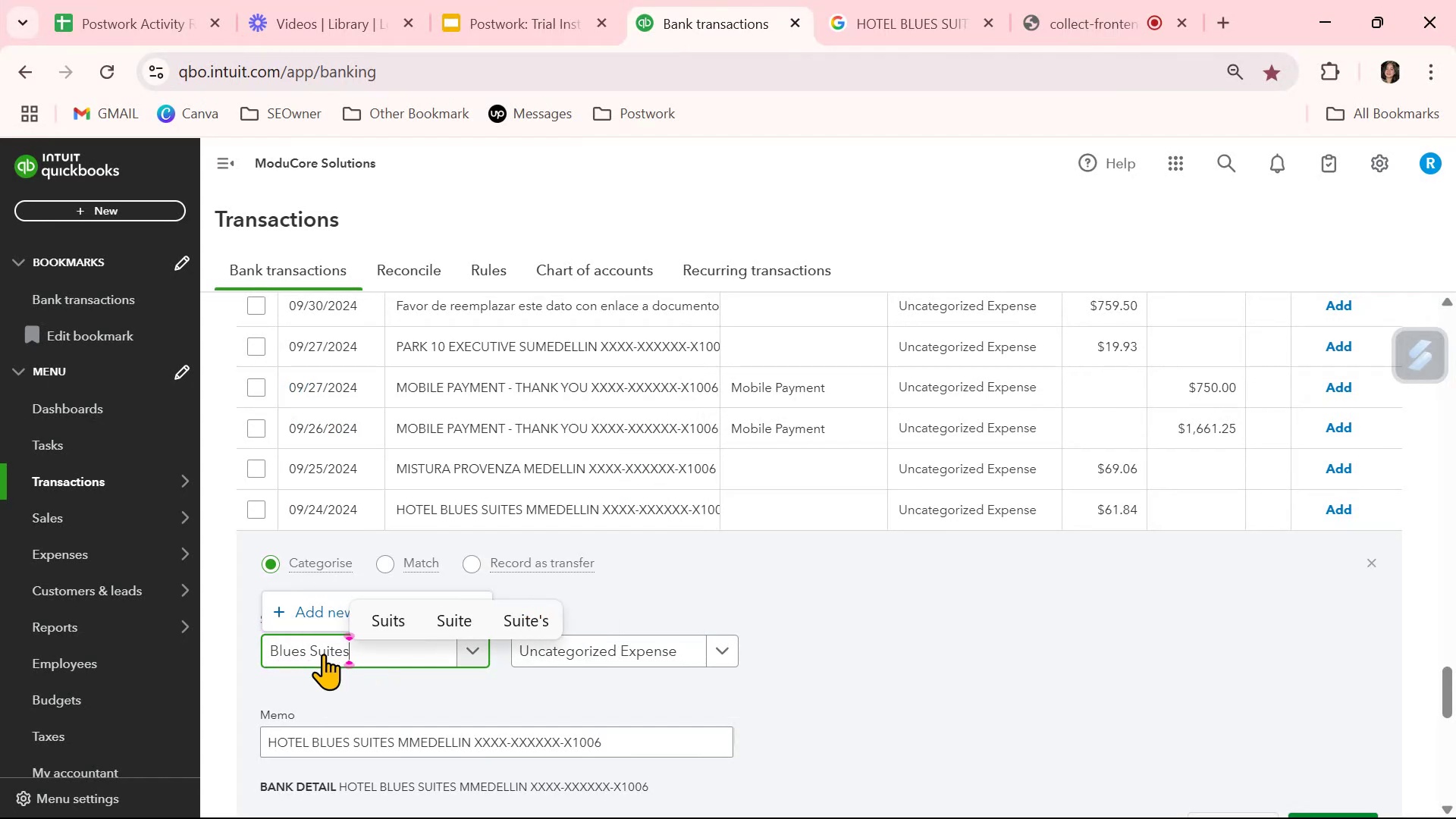 
double_click([300, 650])
 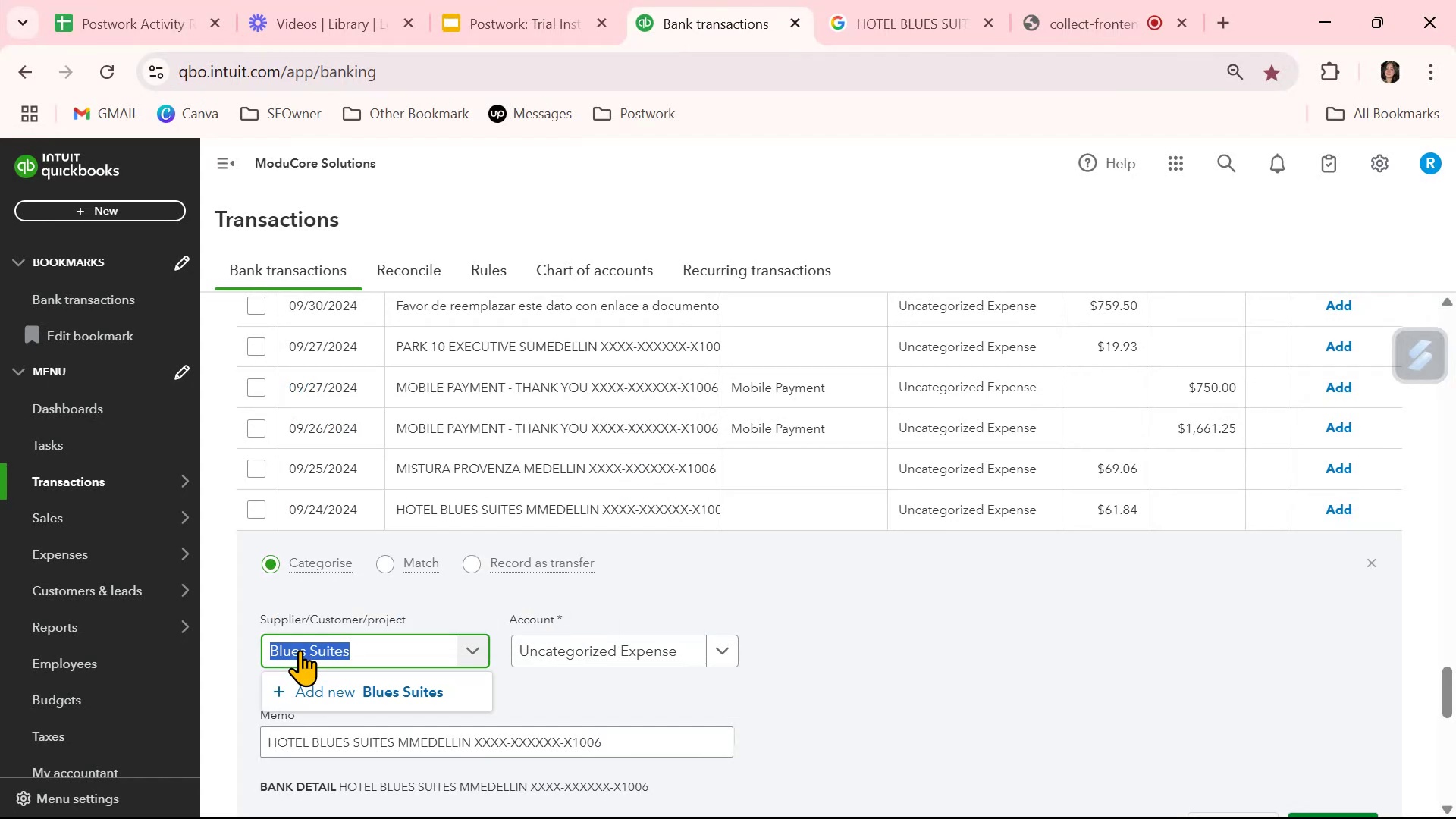 
key(Control+ControlLeft)
 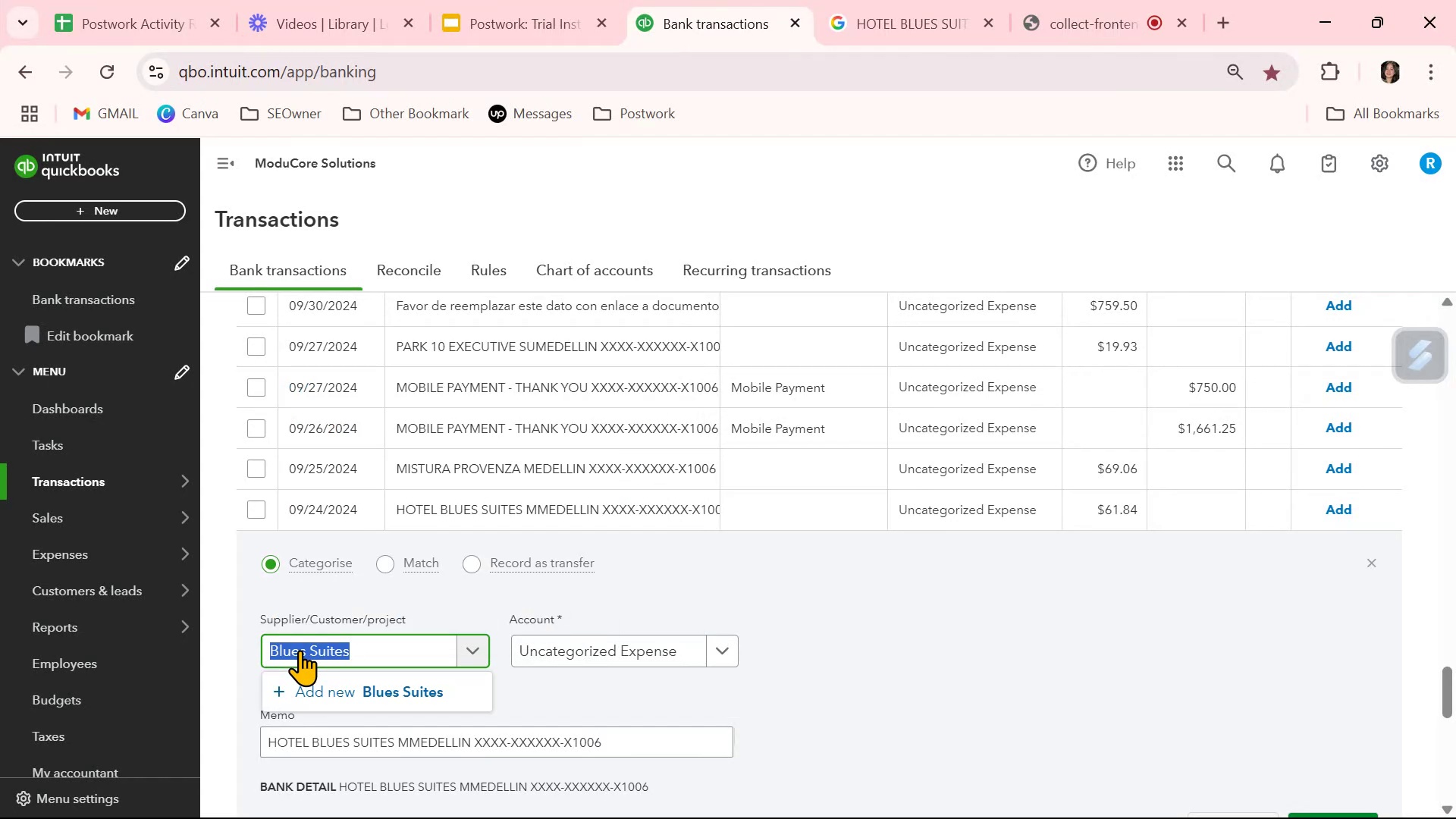 
key(Control+C)
 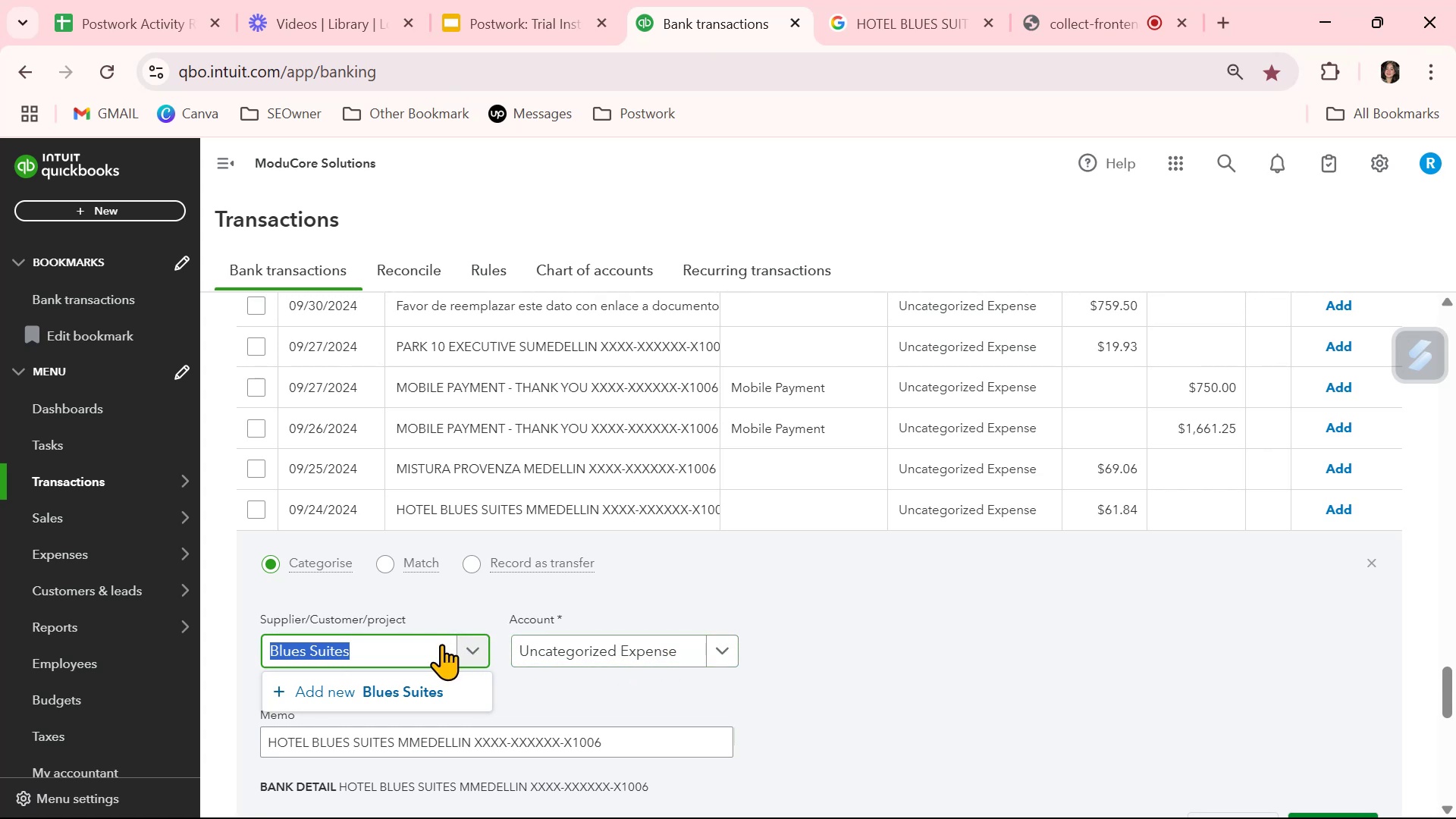 
left_click([407, 641])
 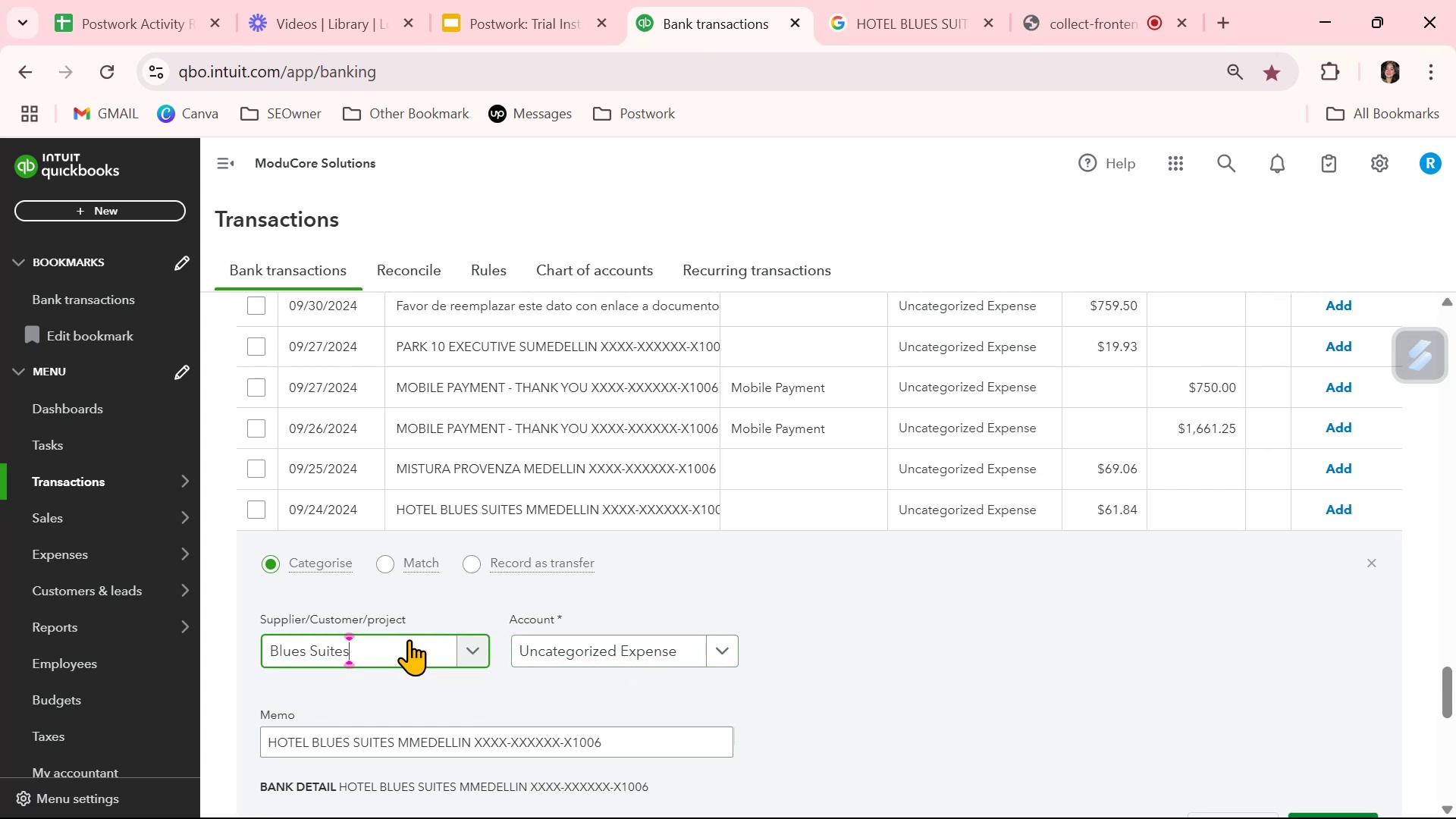 
left_click([409, 639])
 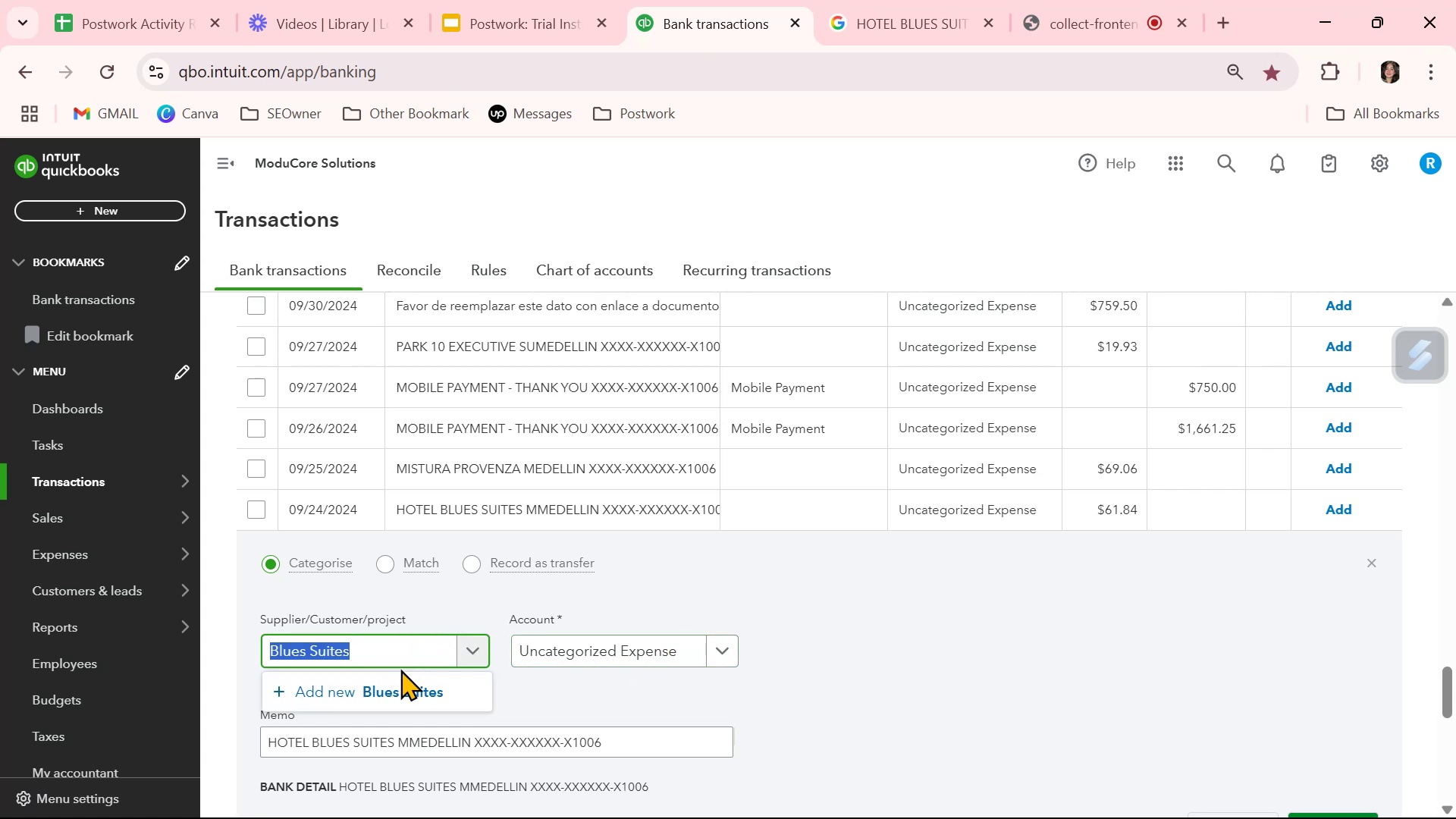 
left_click([404, 685])
 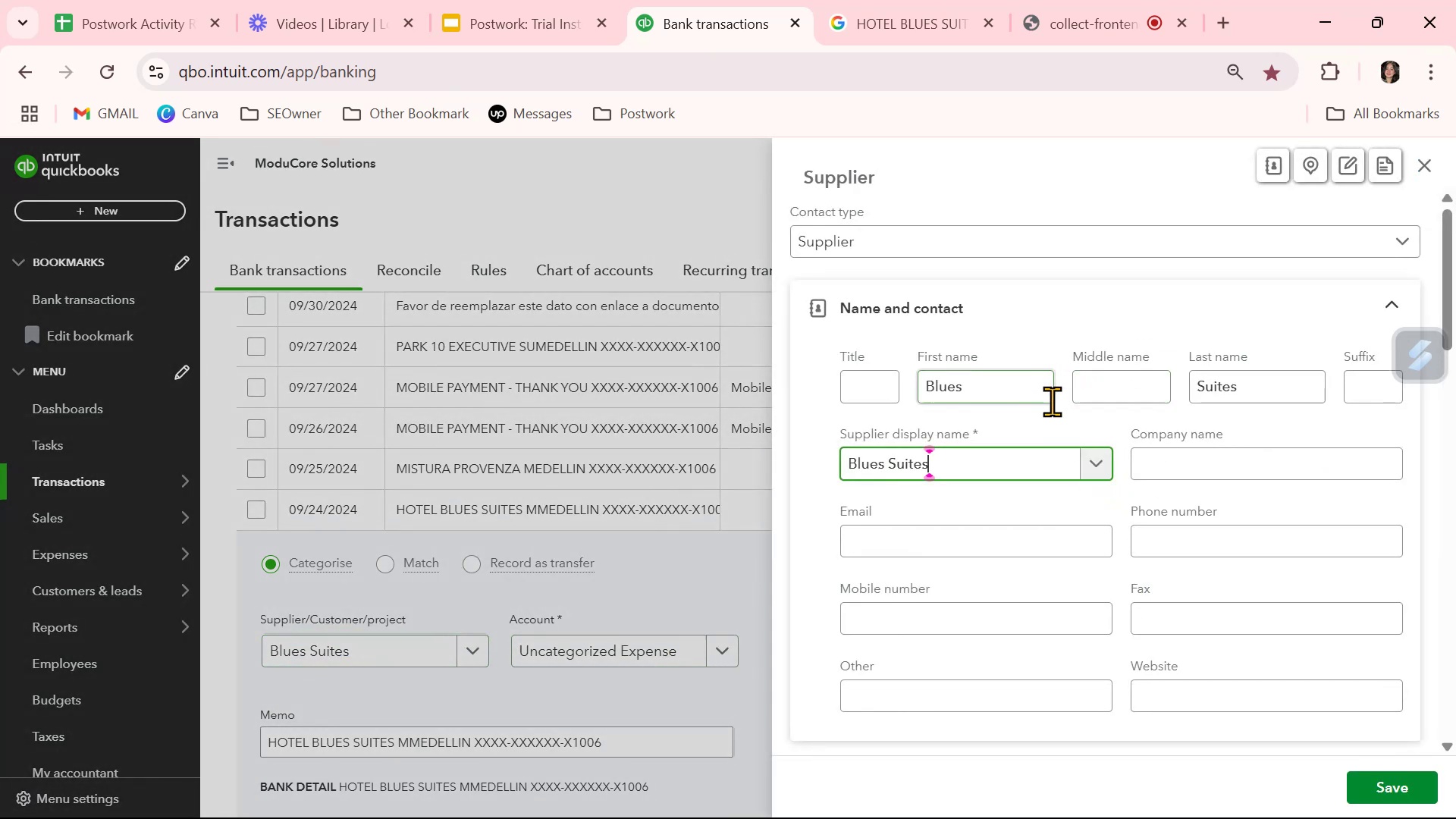 
left_click([1195, 450])
 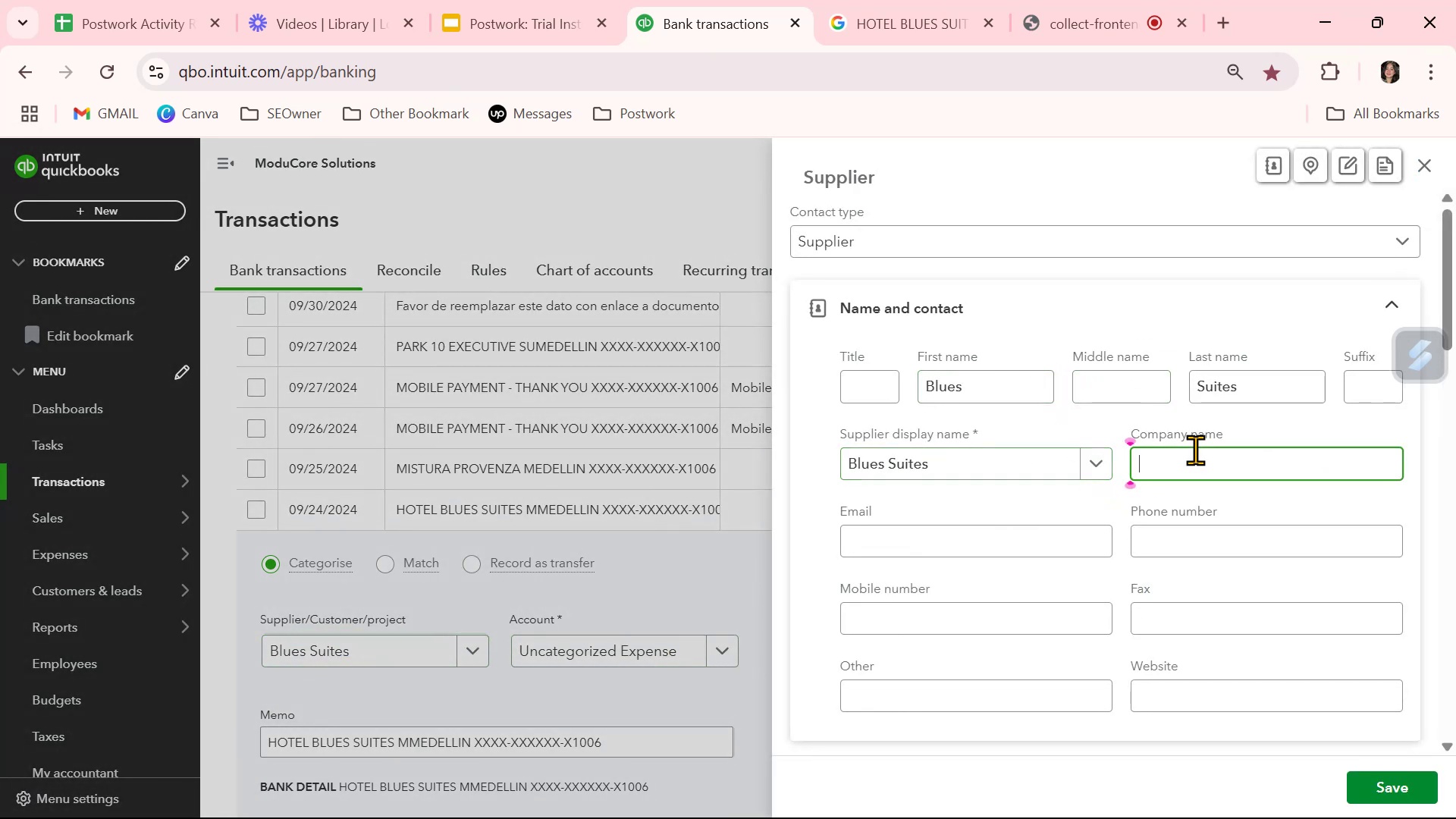 
key(Control+ControlLeft)
 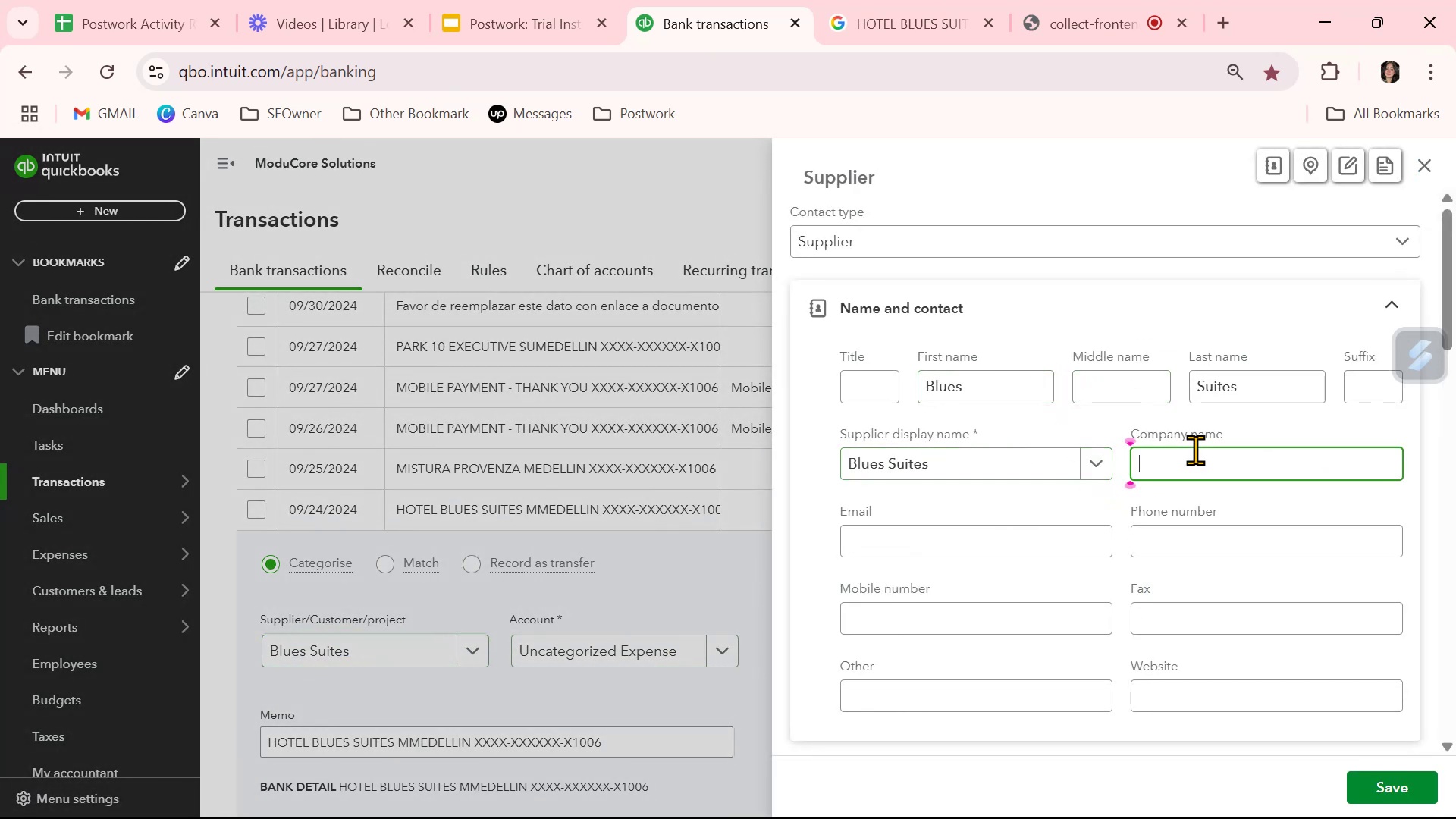 
key(Control+V)
 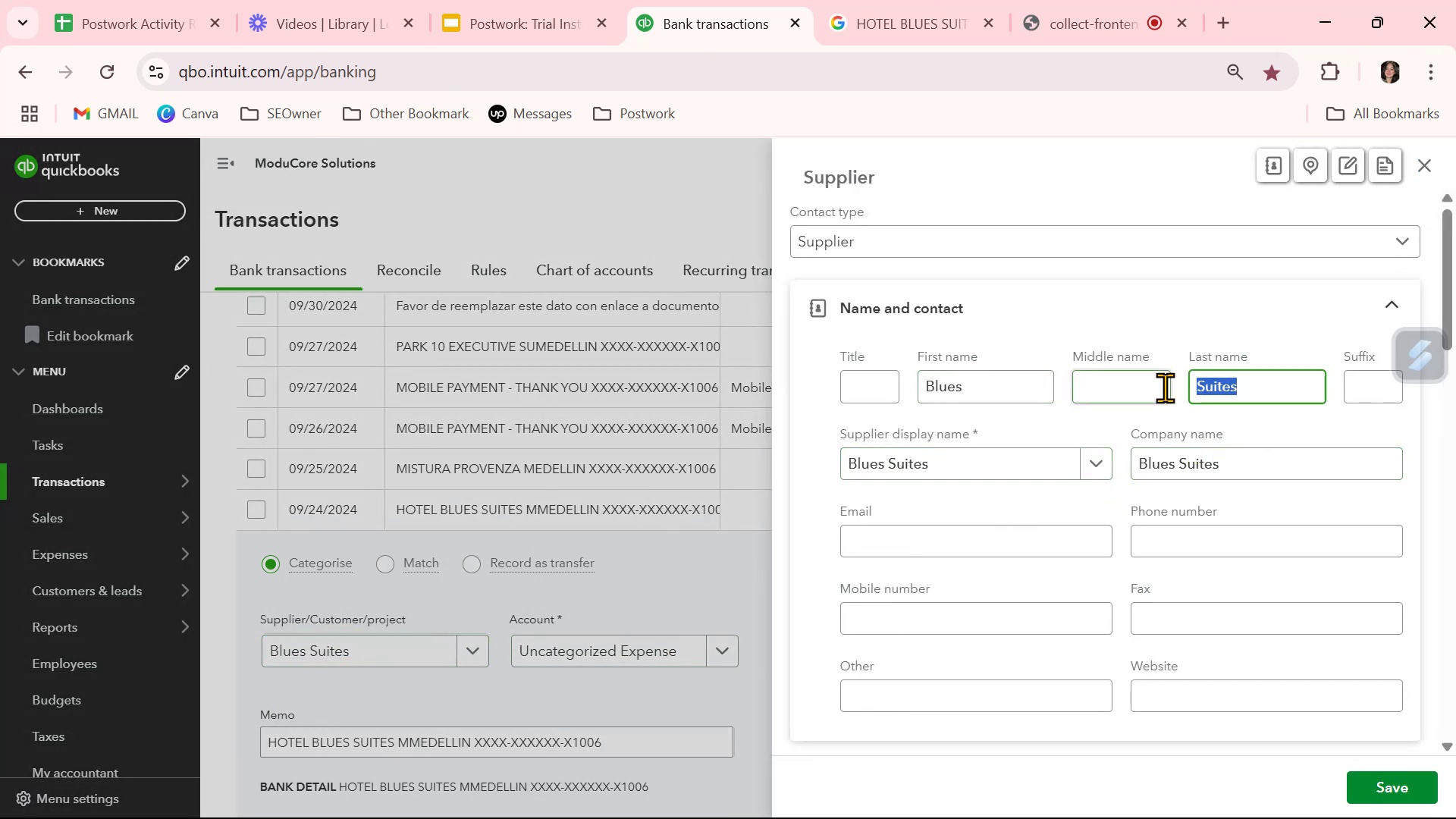 
key(Backspace)
 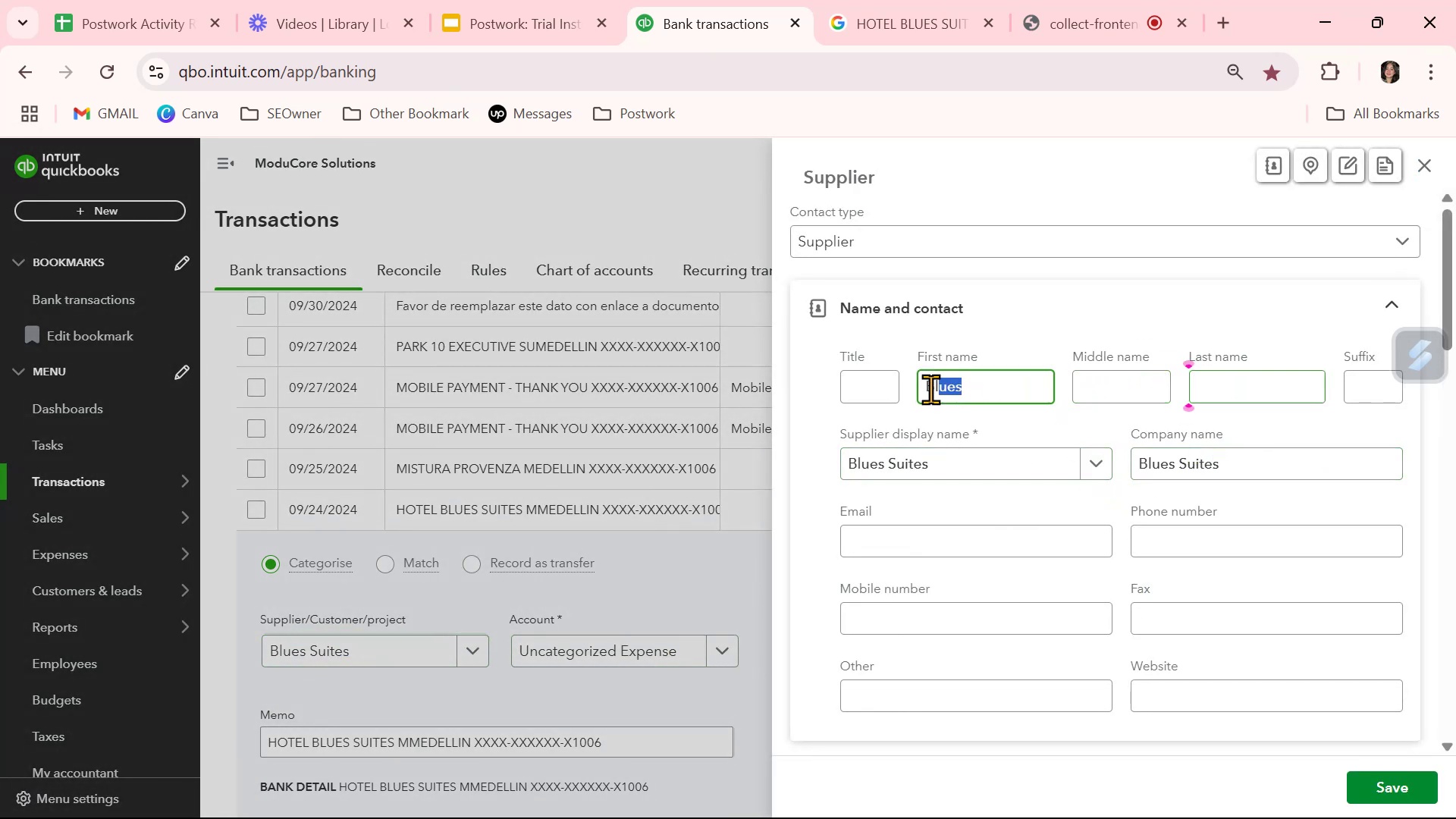 
key(Backspace)
 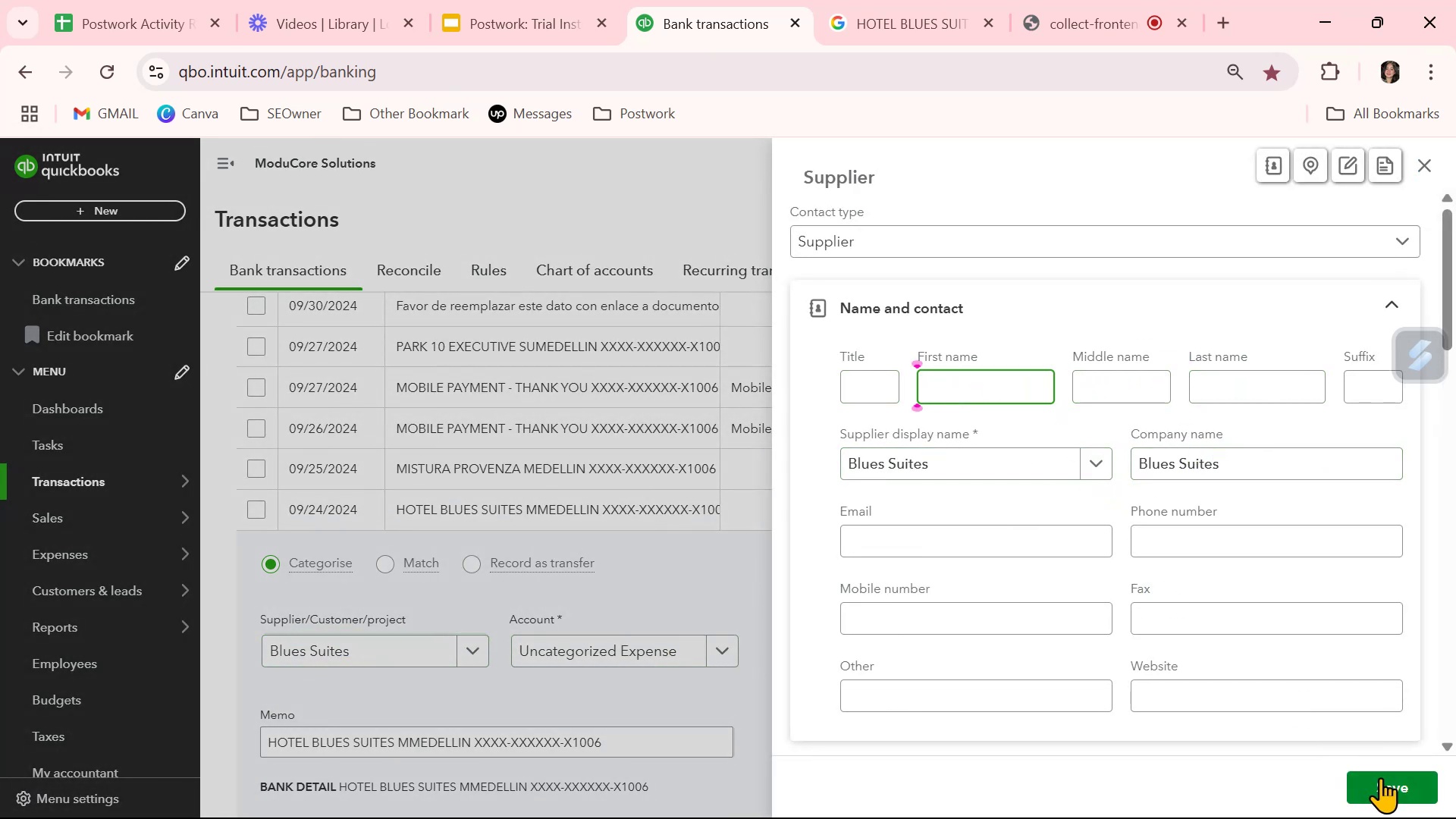 
left_click([1382, 782])
 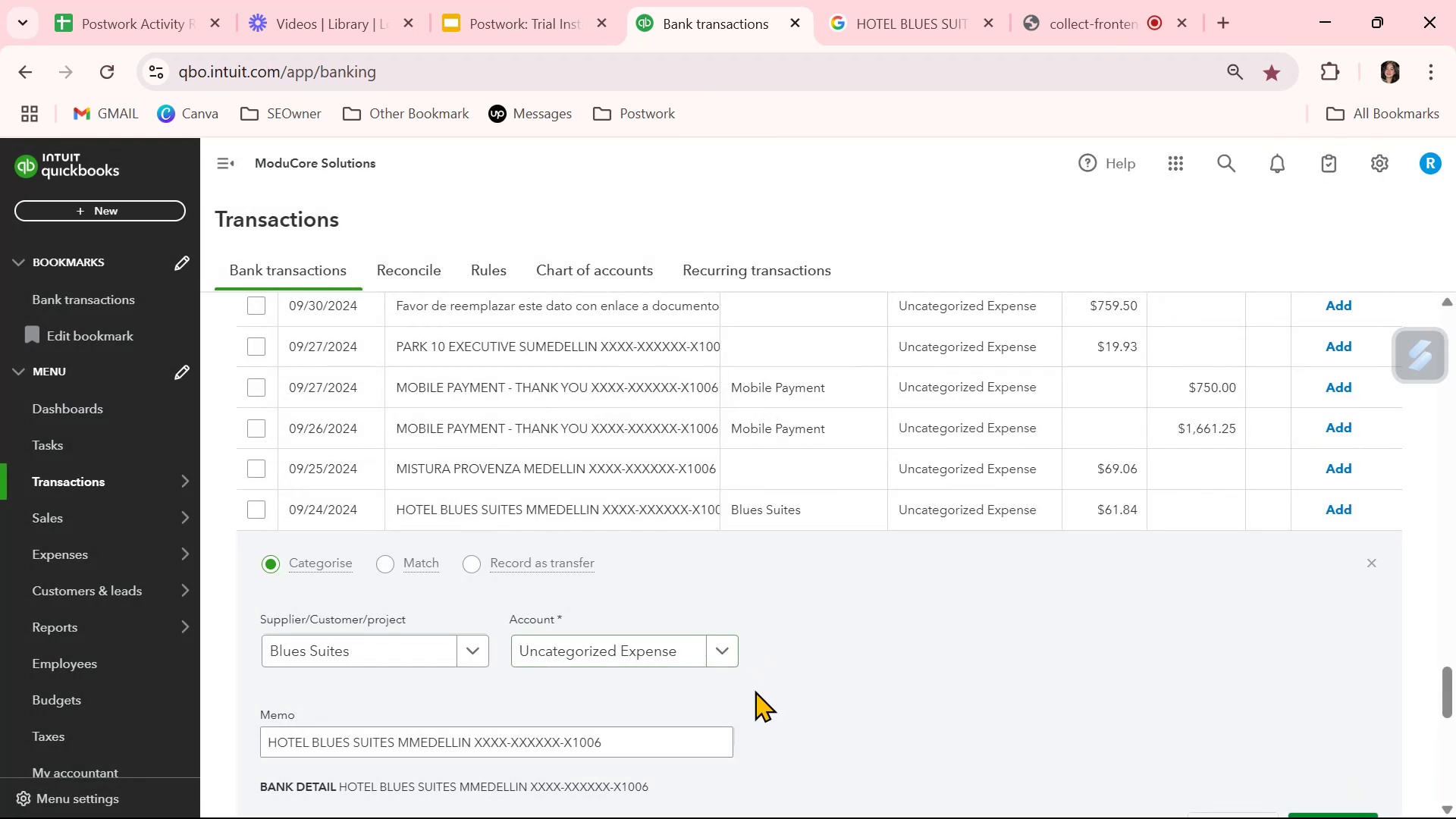 
left_click([599, 651])
 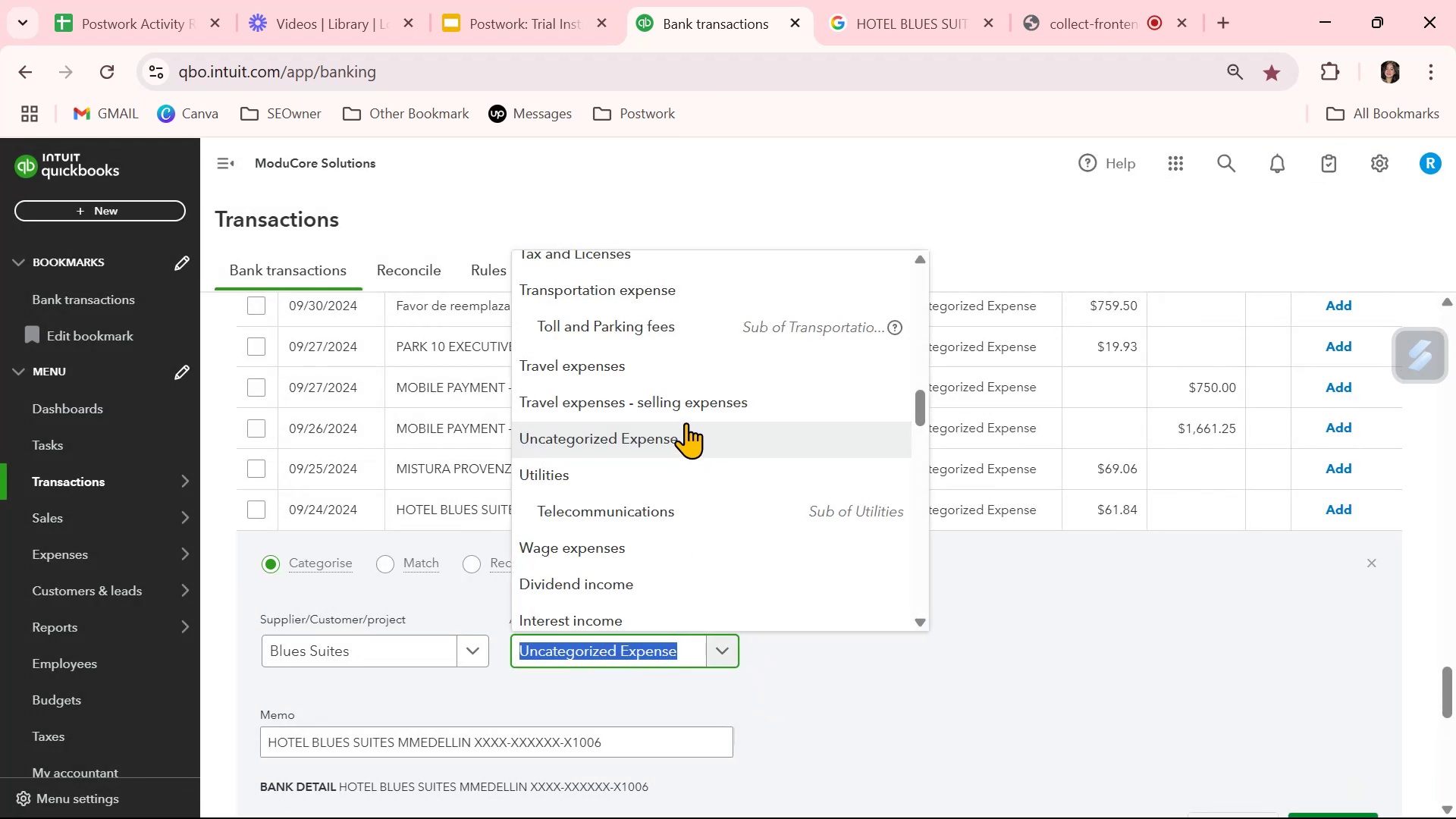 
type(tra)
 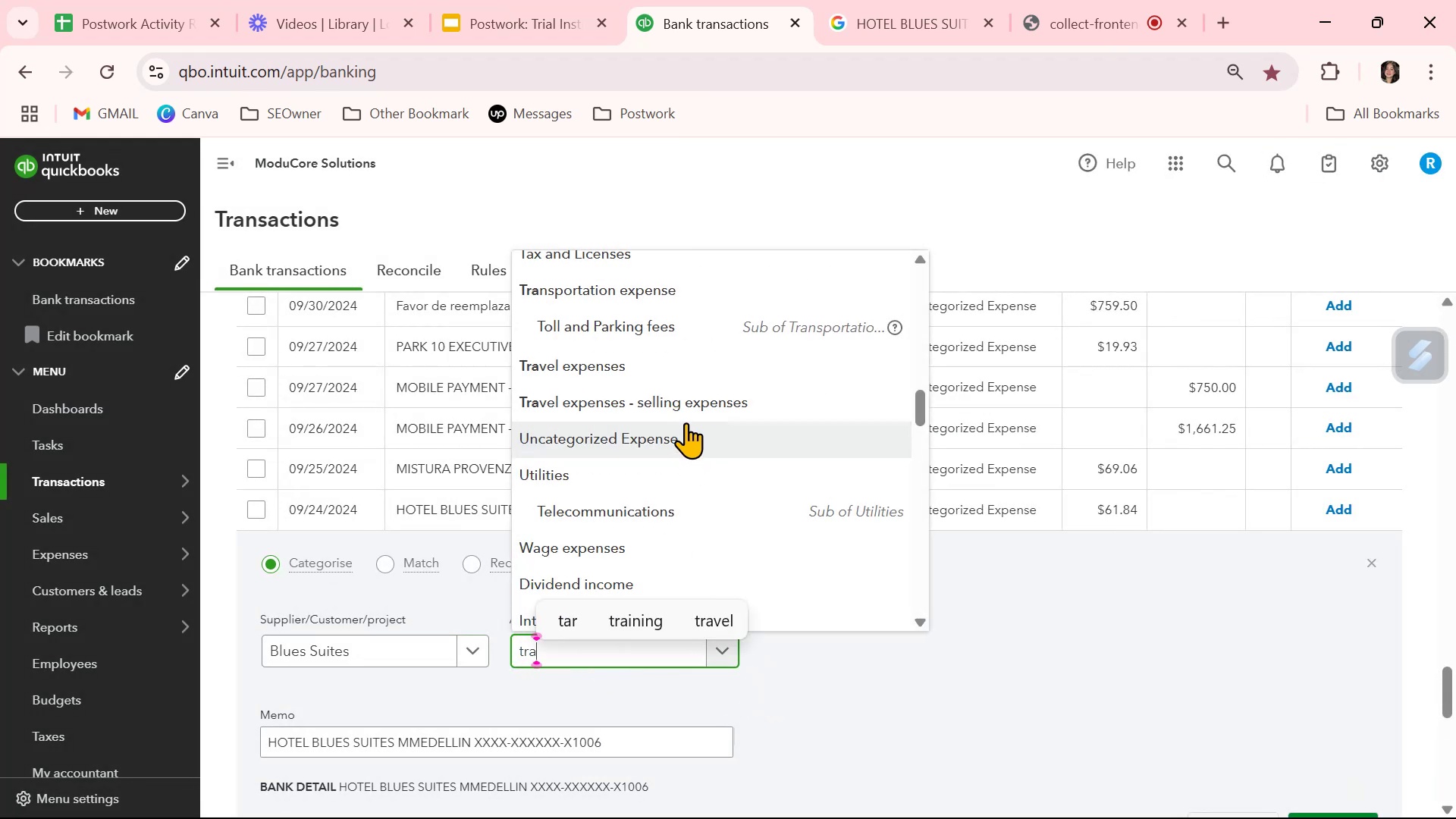 
left_click([594, 427])
 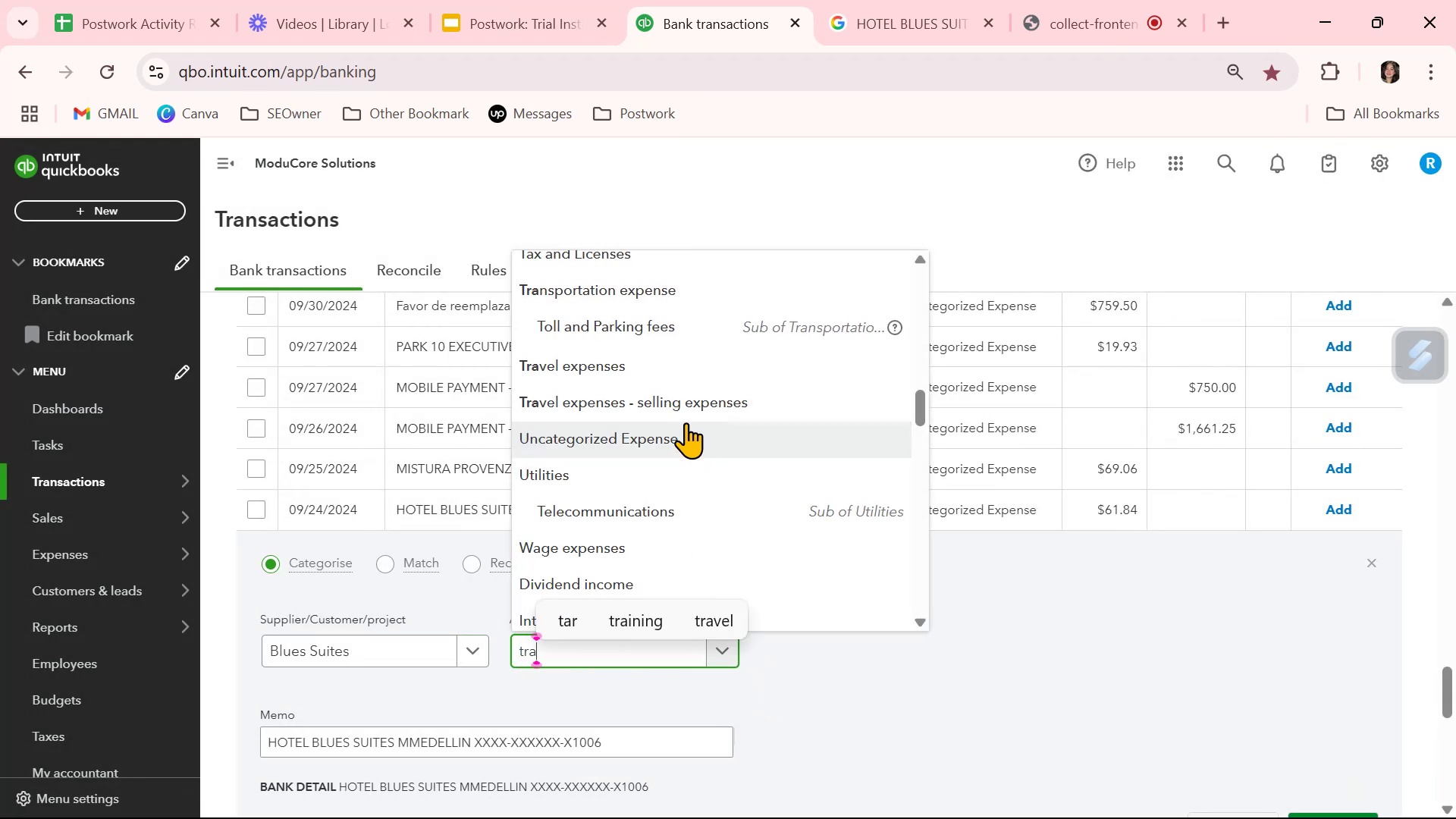 
left_click([794, 696])
 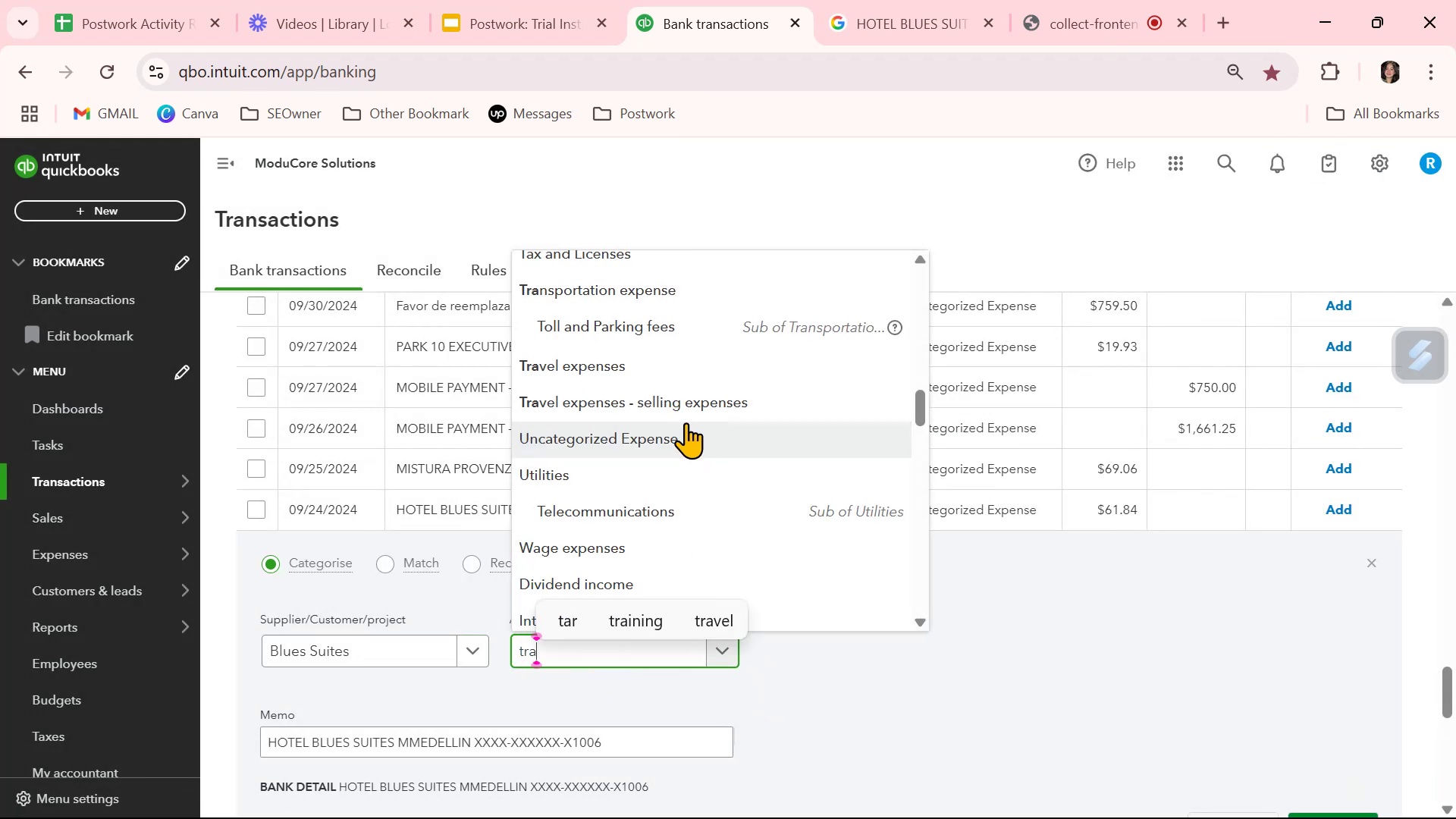 
scroll: coordinate [795, 695], scroll_direction: down, amount: 1.0
 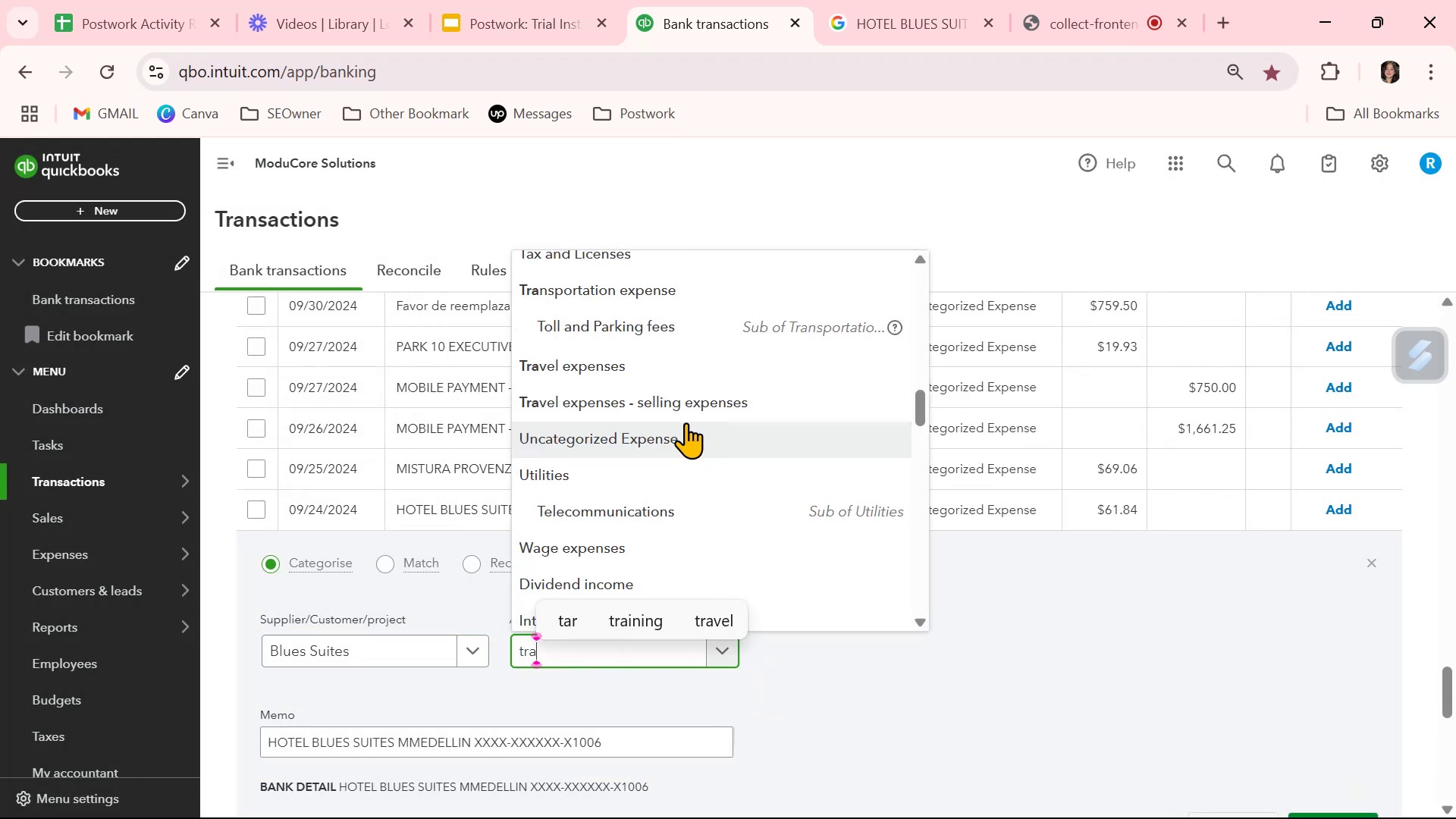 
left_click([485, 676])
 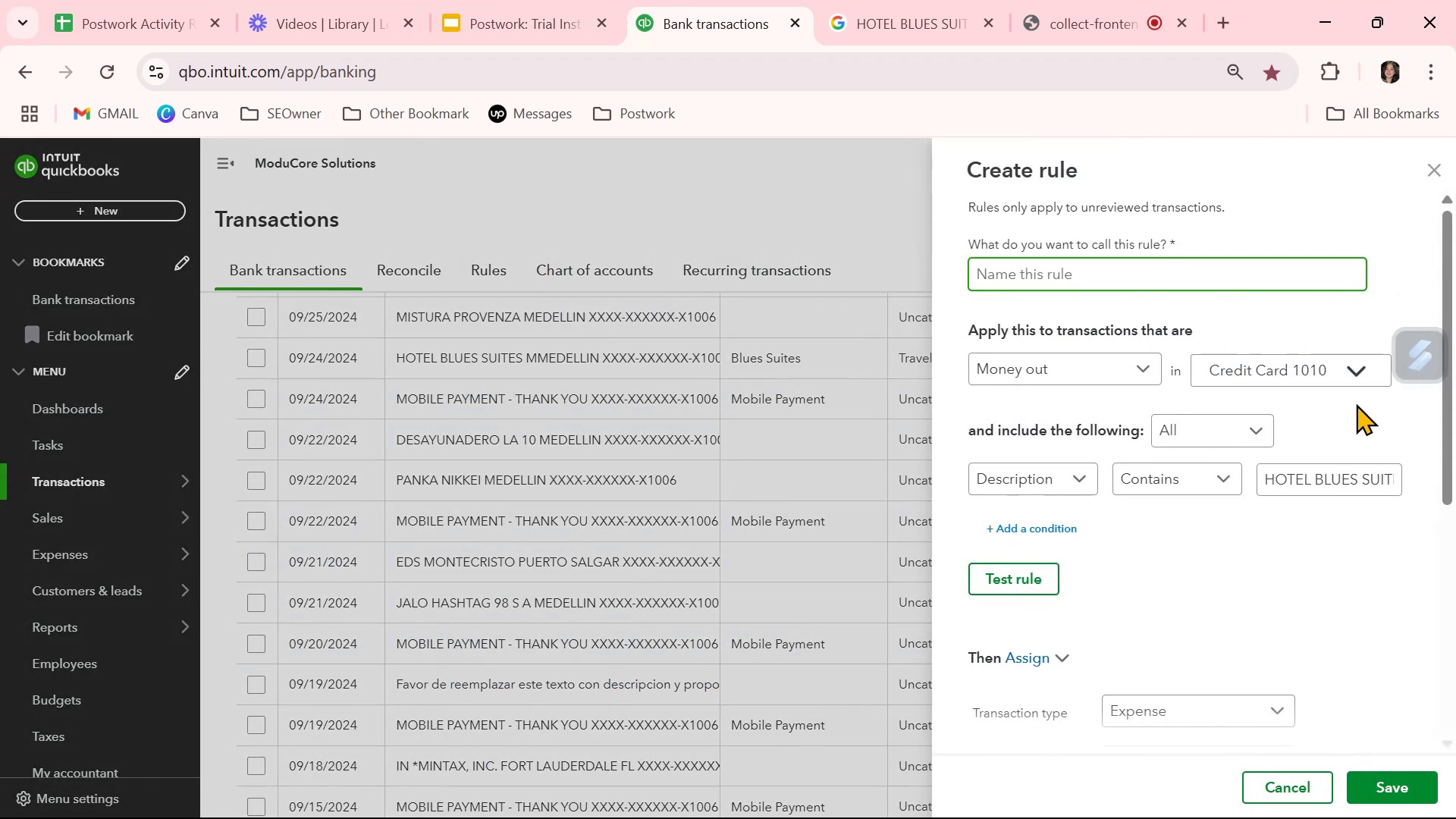 
scroll: coordinate [1159, 594], scroll_direction: down, amount: 3.0
 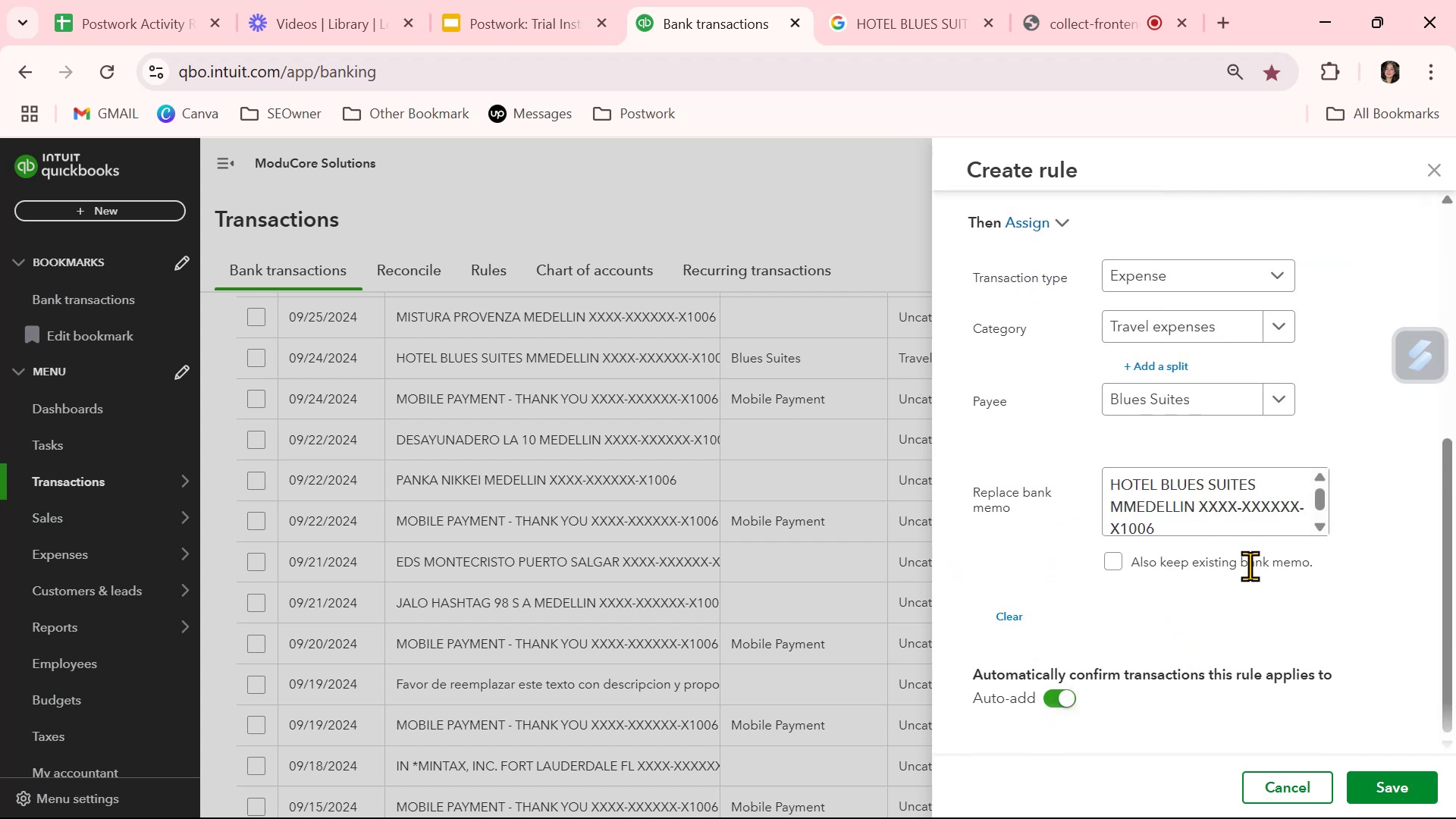 
scroll: coordinate [1256, 585], scroll_direction: up, amount: 4.0
 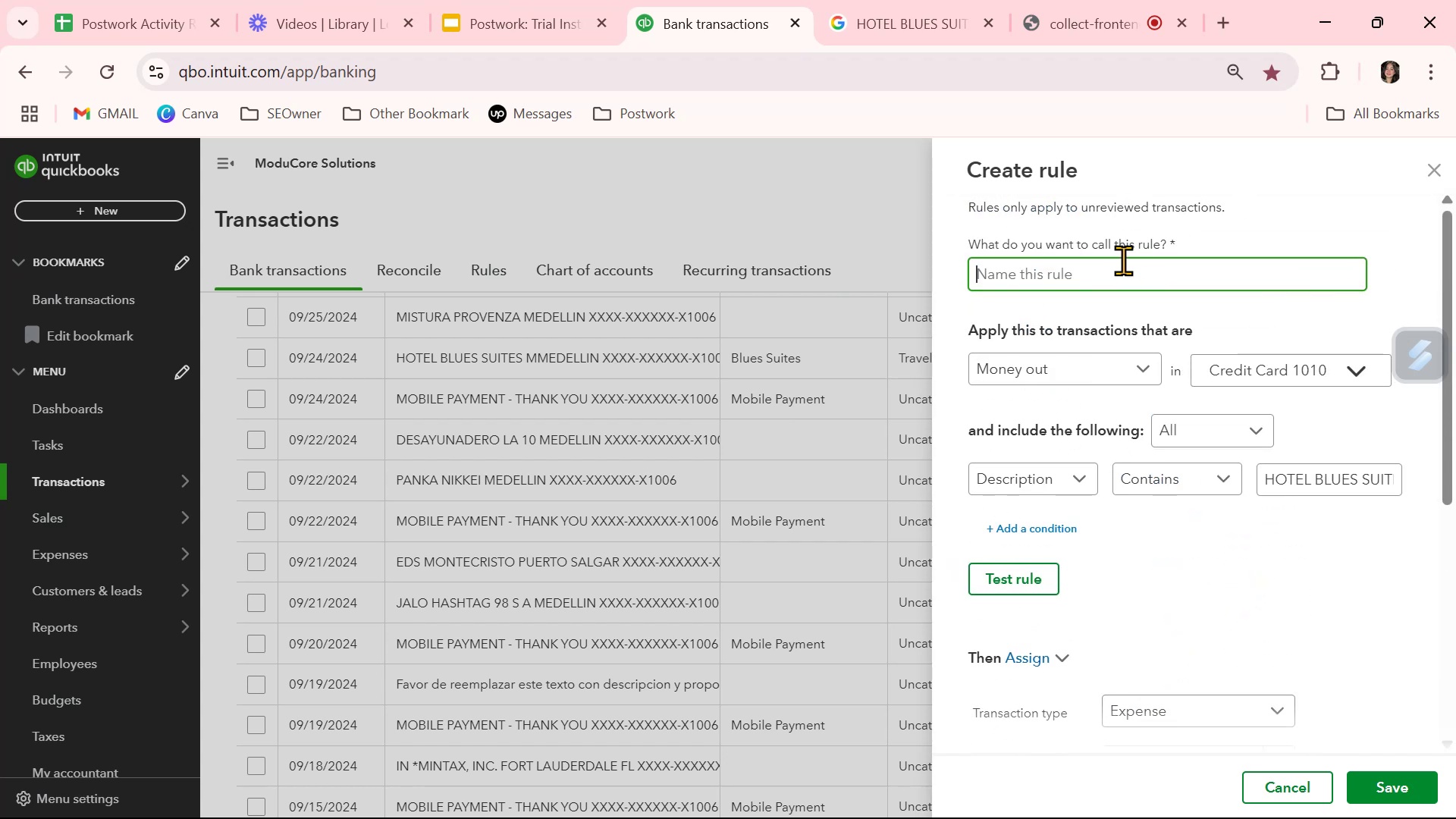 
left_click([1125, 278])
 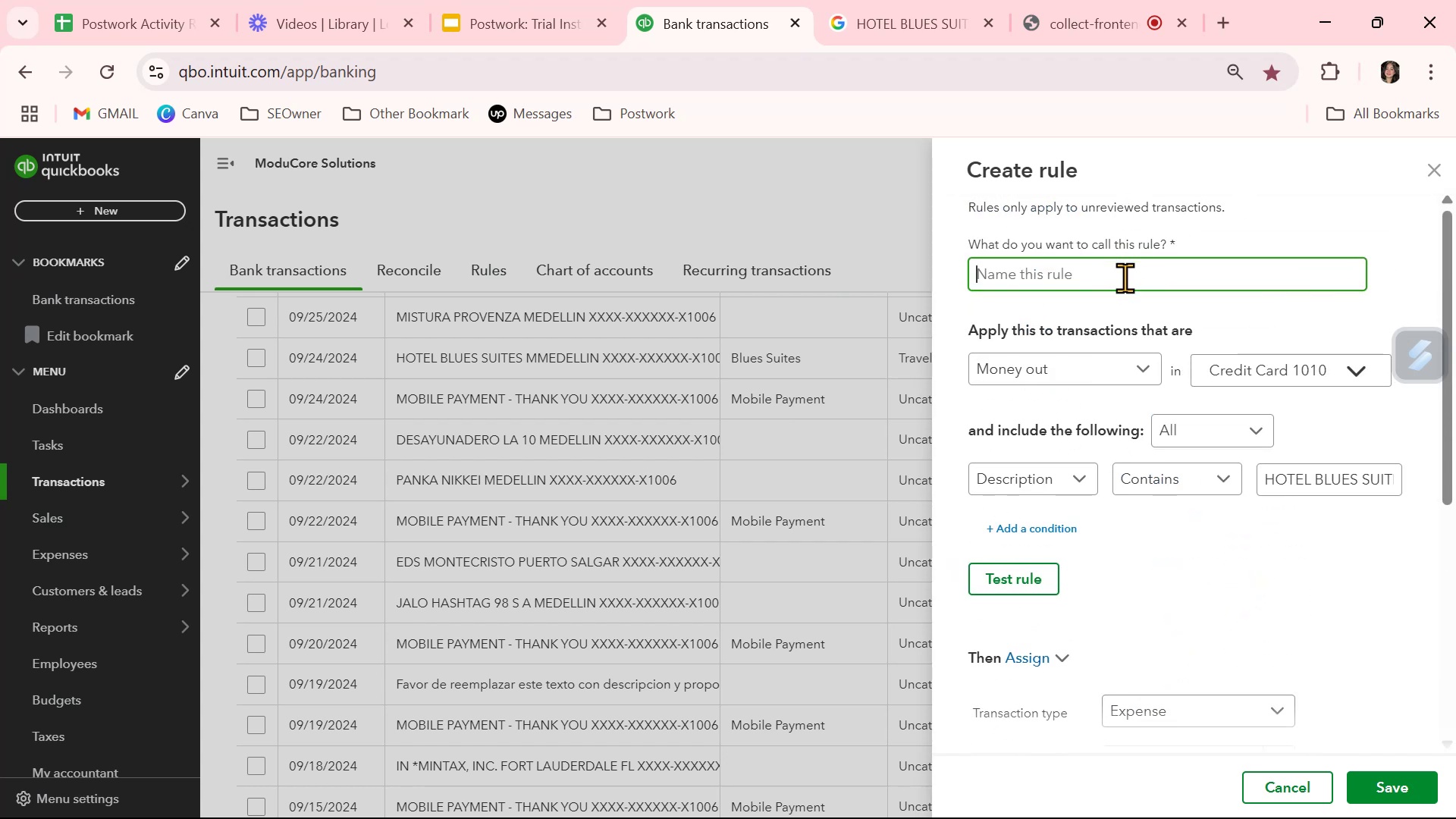 
key(Control+ControlLeft)
 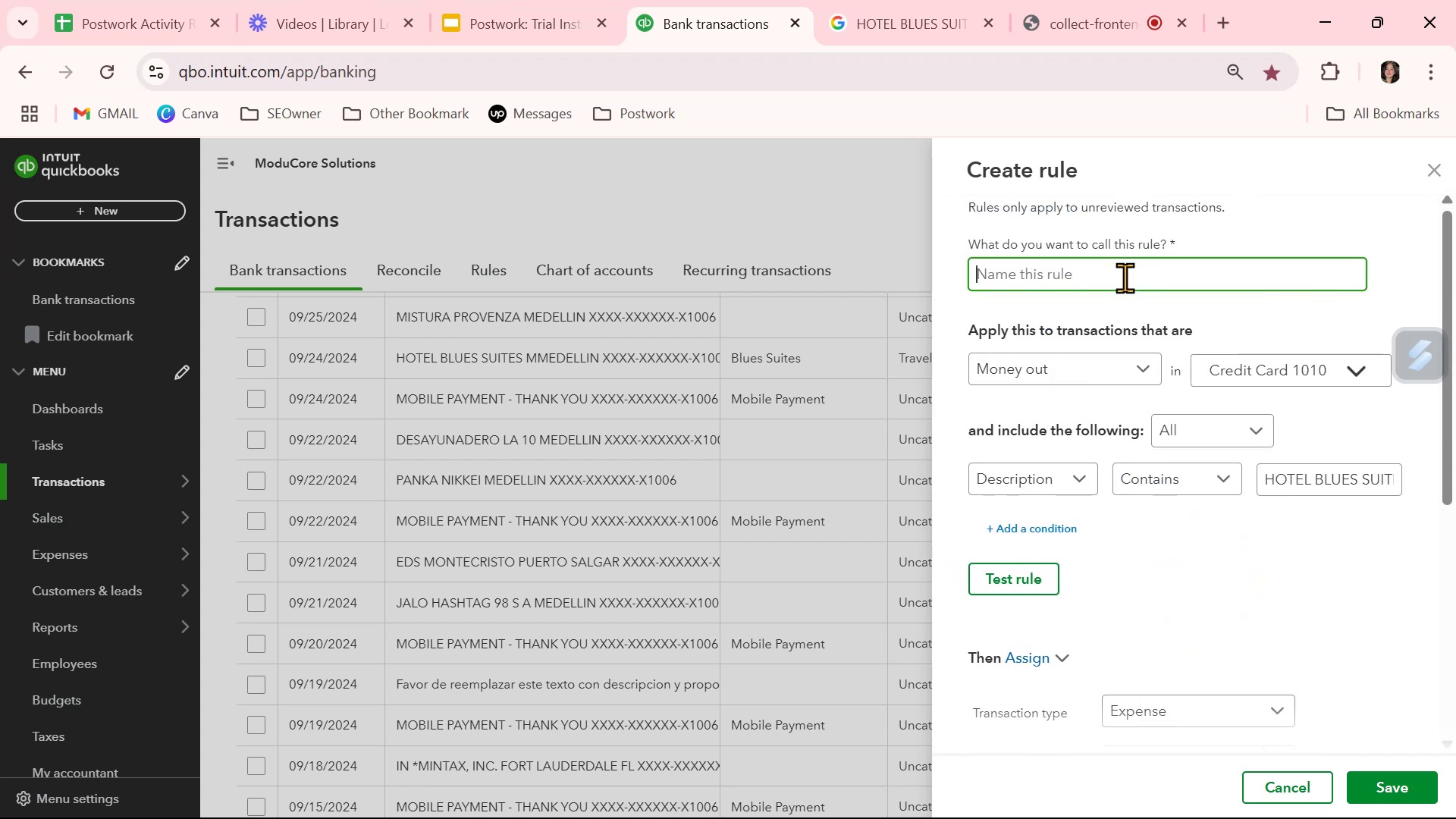 
key(Control+V)
 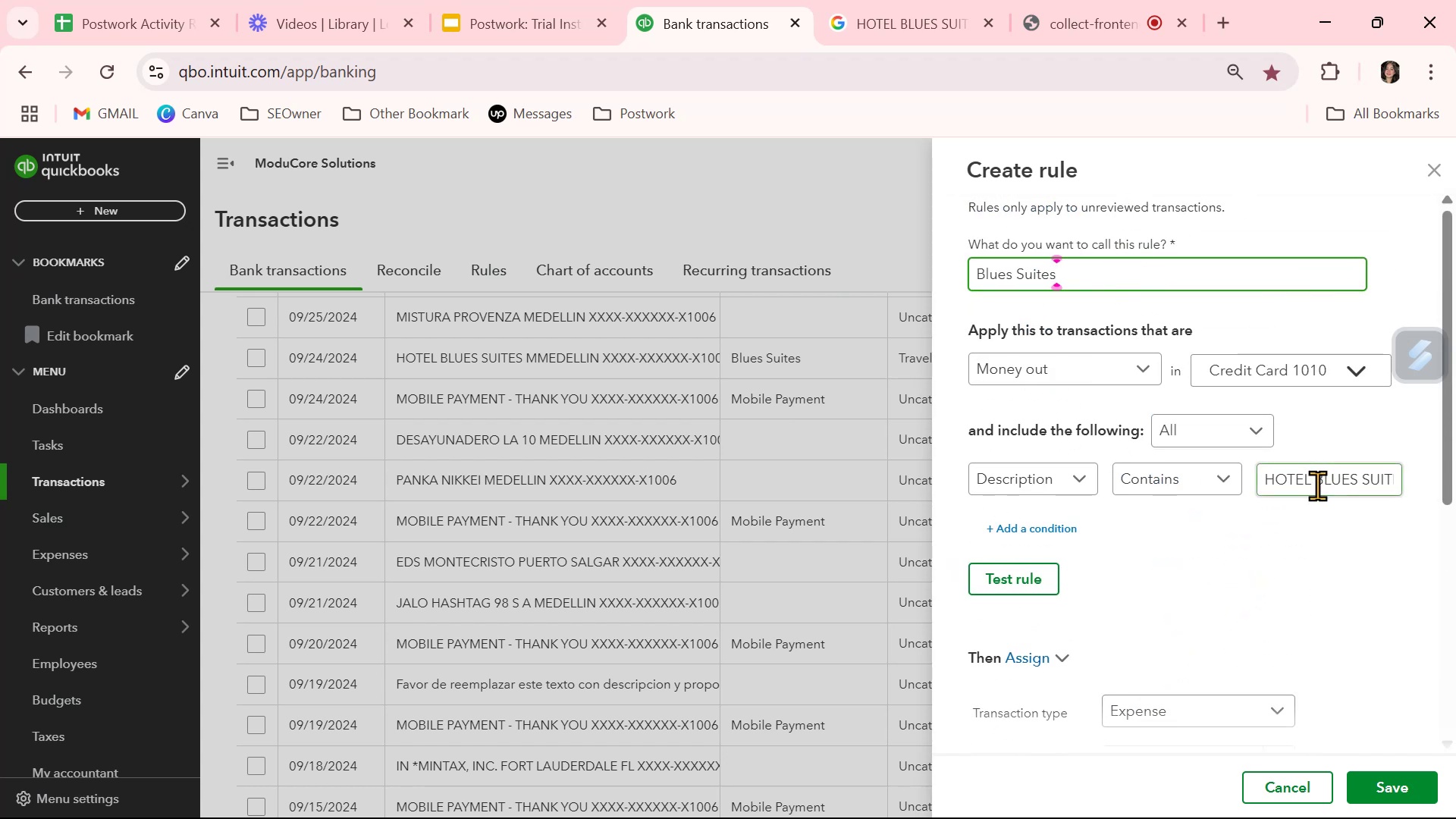 
left_click([1341, 483])
 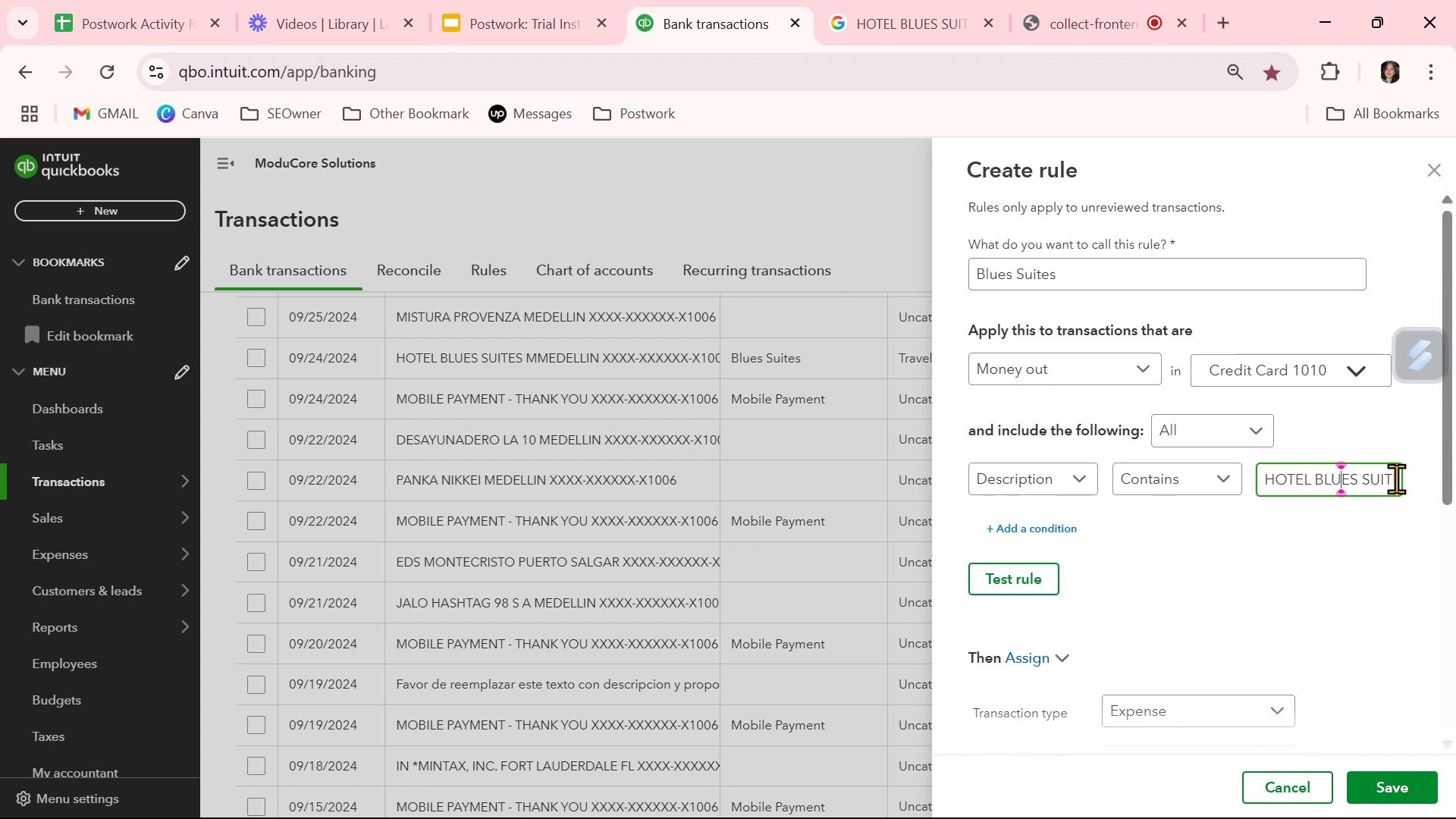 
left_click([1394, 478])
 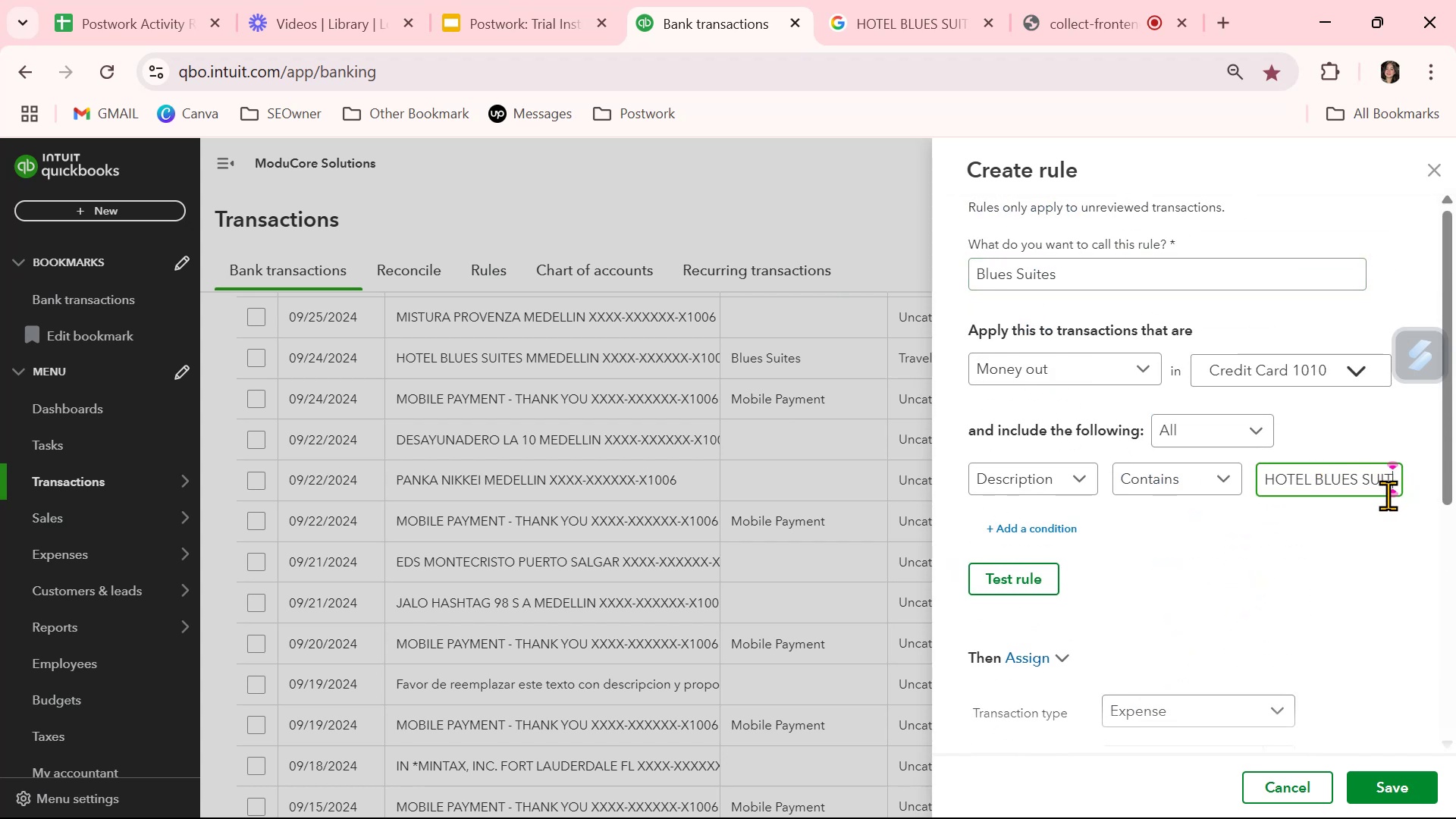 
hold_key(key=ArrowRight, duration=0.7)
 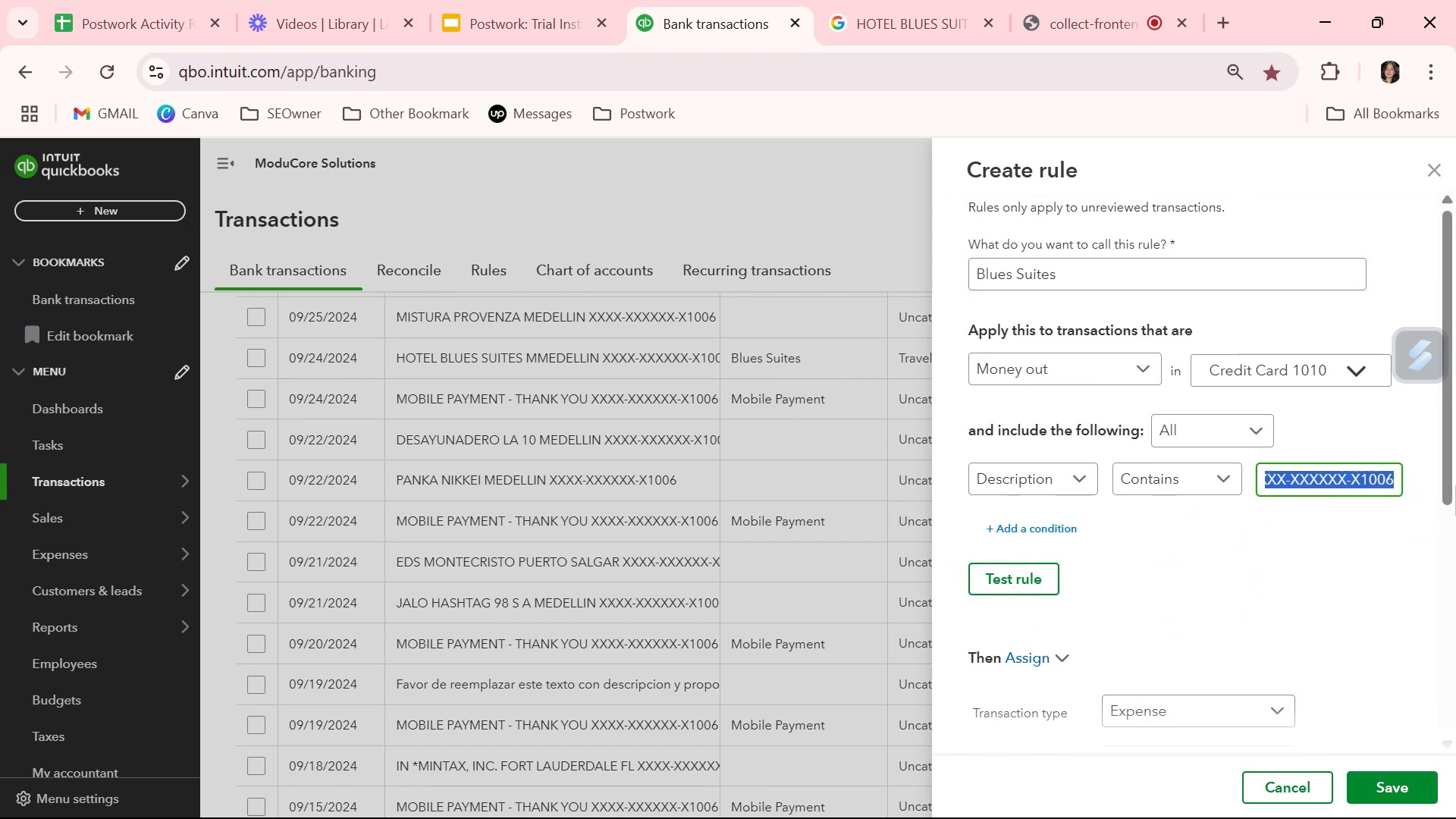 
key(Backspace)
 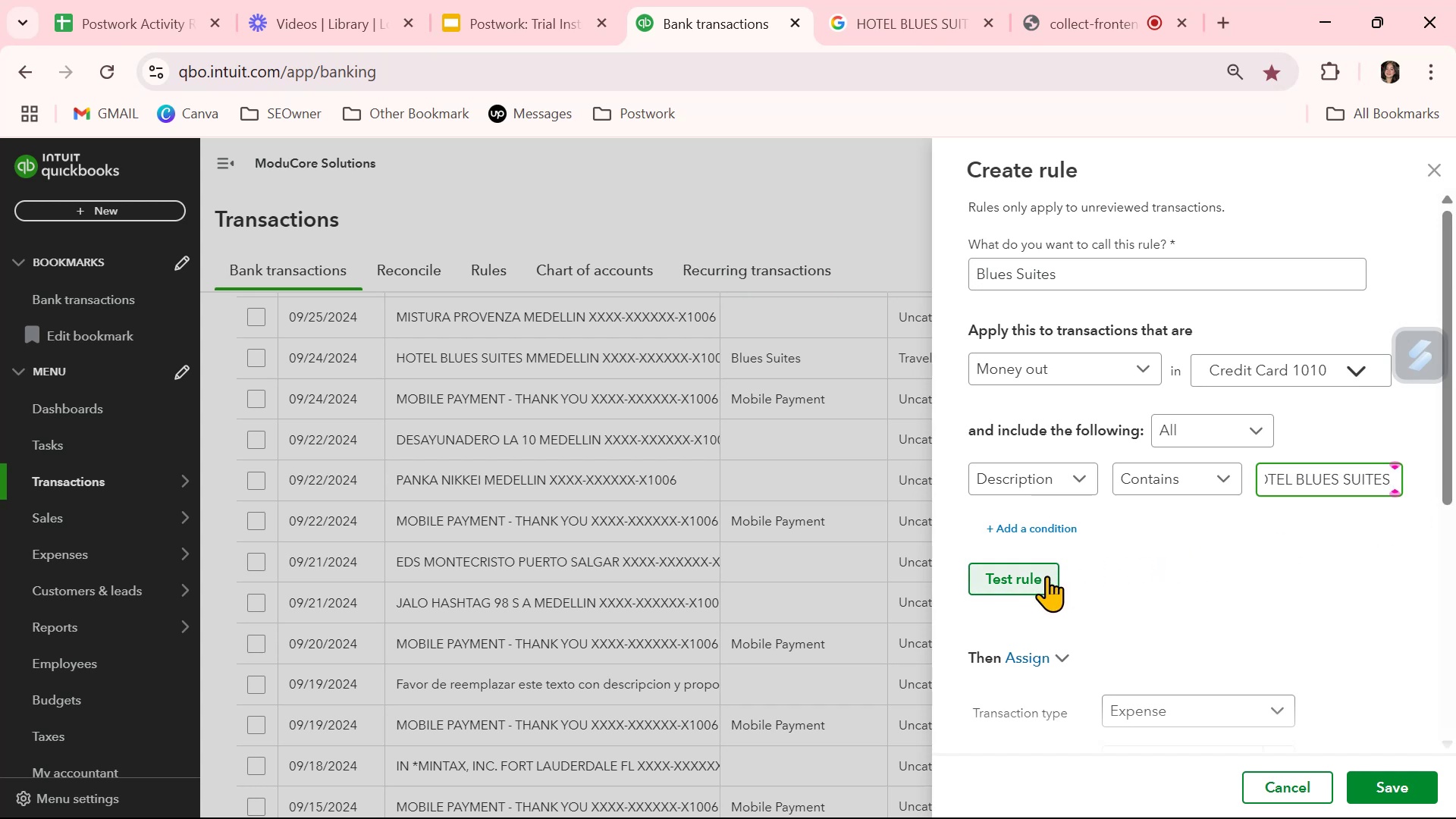 
left_click([1023, 574])
 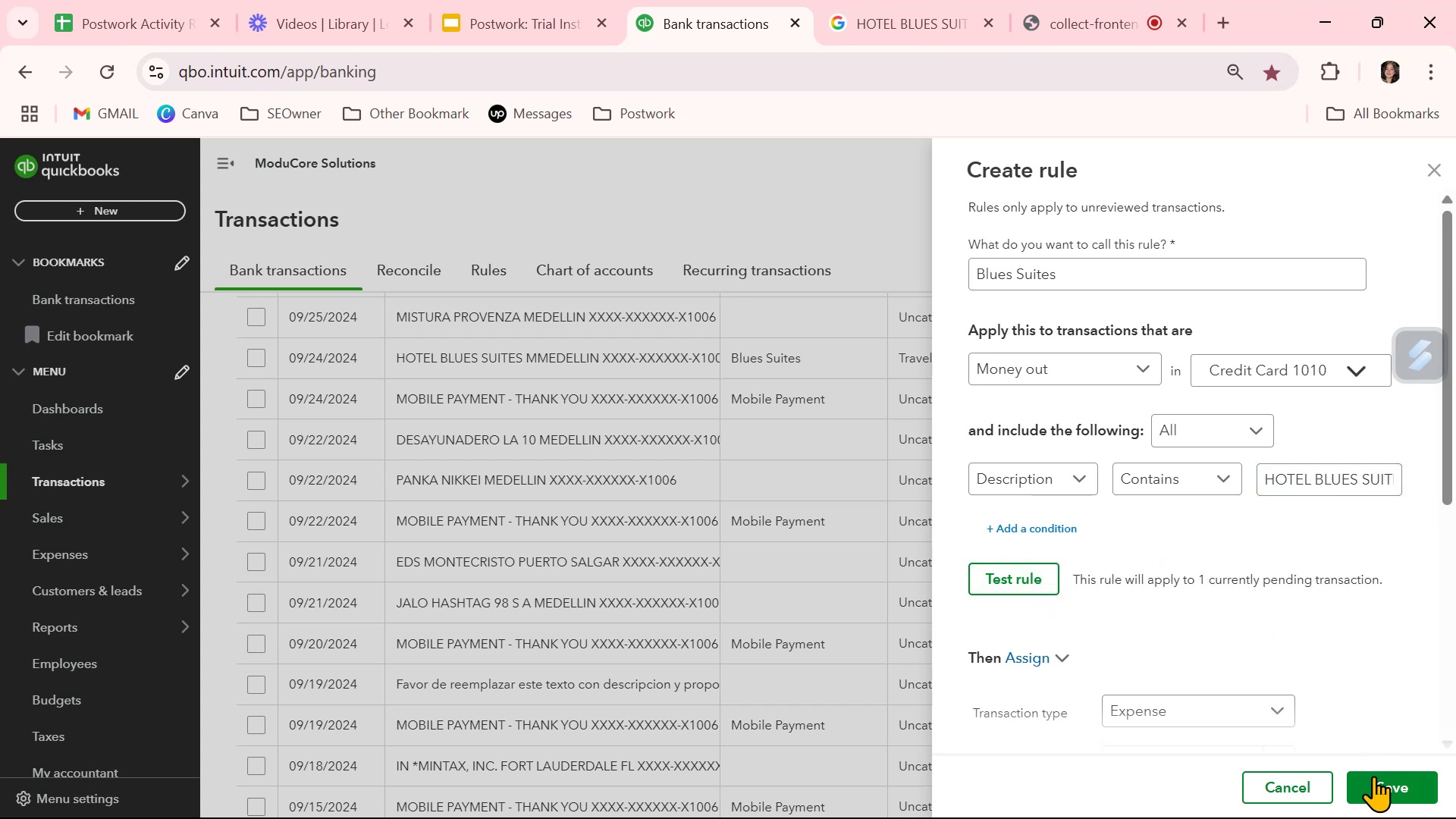 
left_click([1379, 786])
 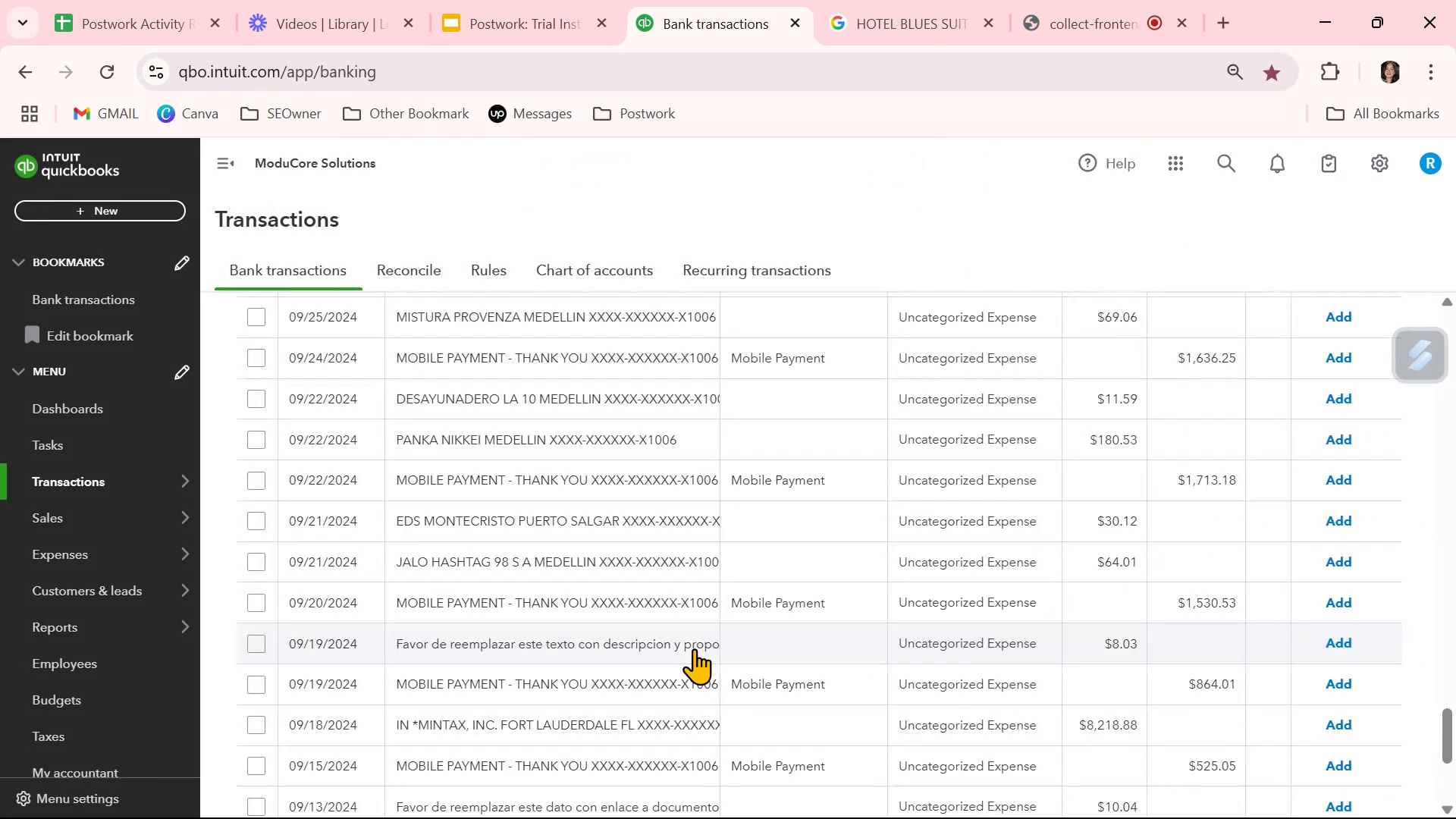 
wait(5.94)
 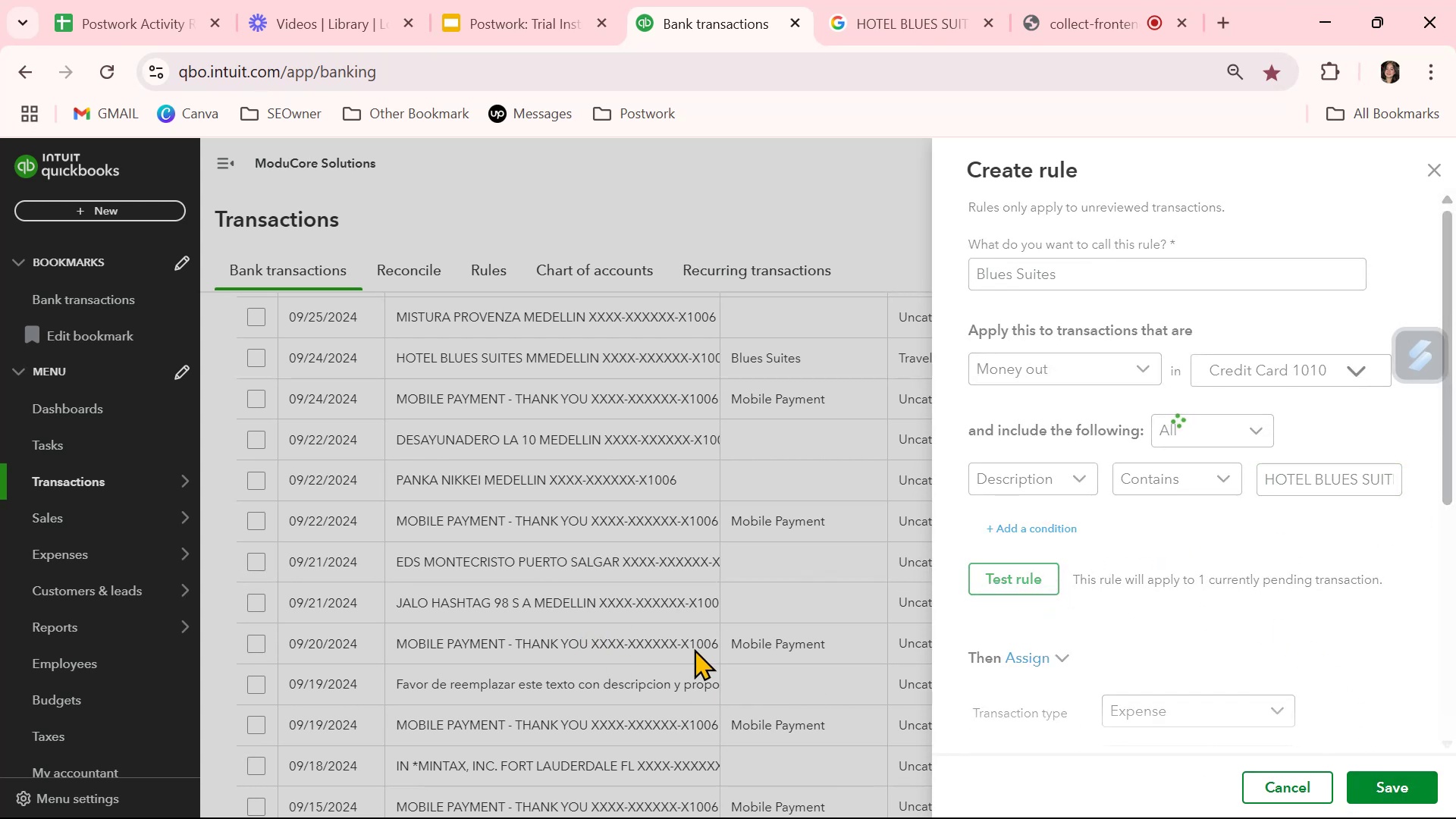 
scroll: coordinate [695, 645], scroll_direction: up, amount: 2.0
 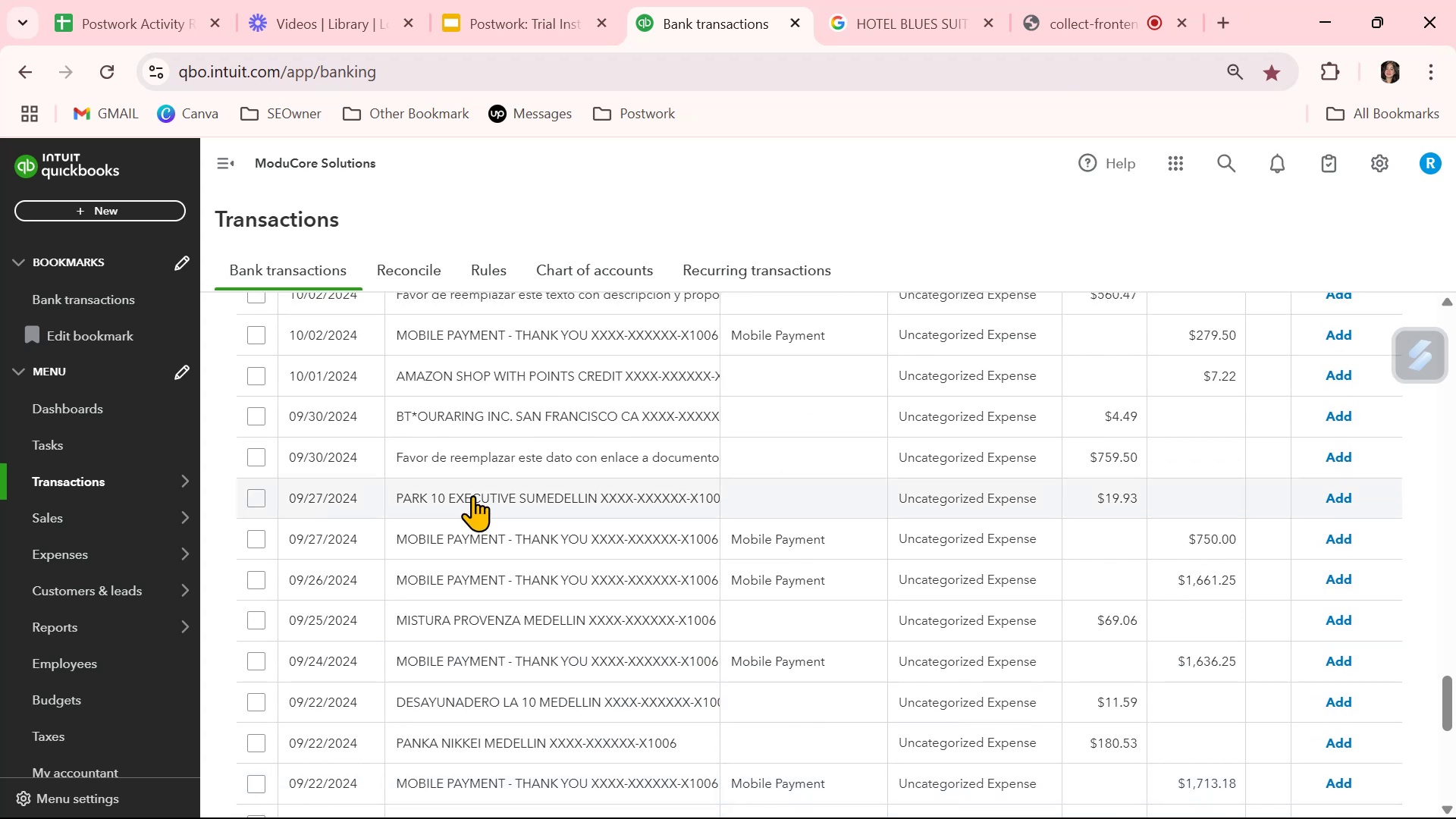 
left_click([472, 494])
 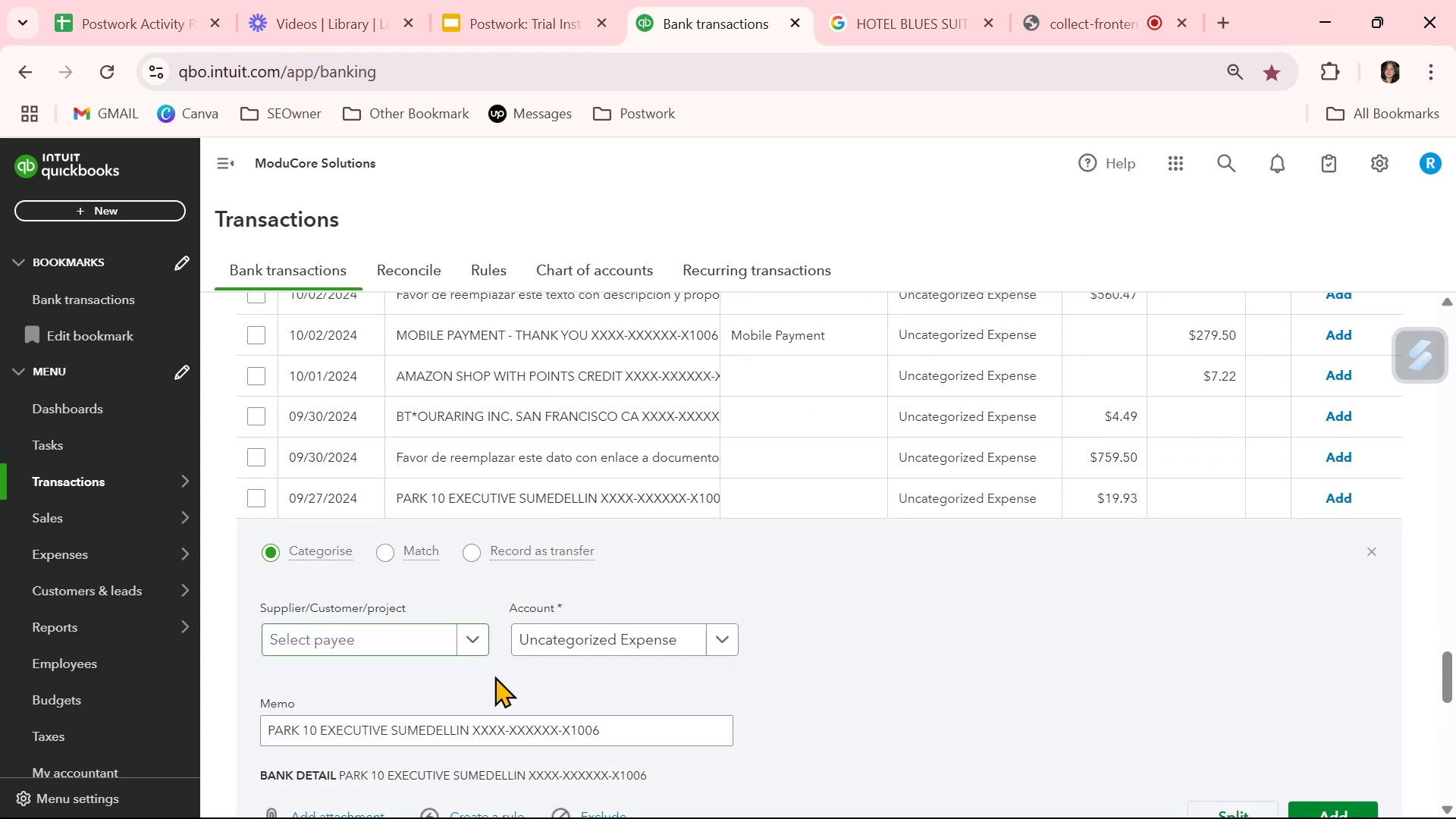 
left_click([578, 645])
 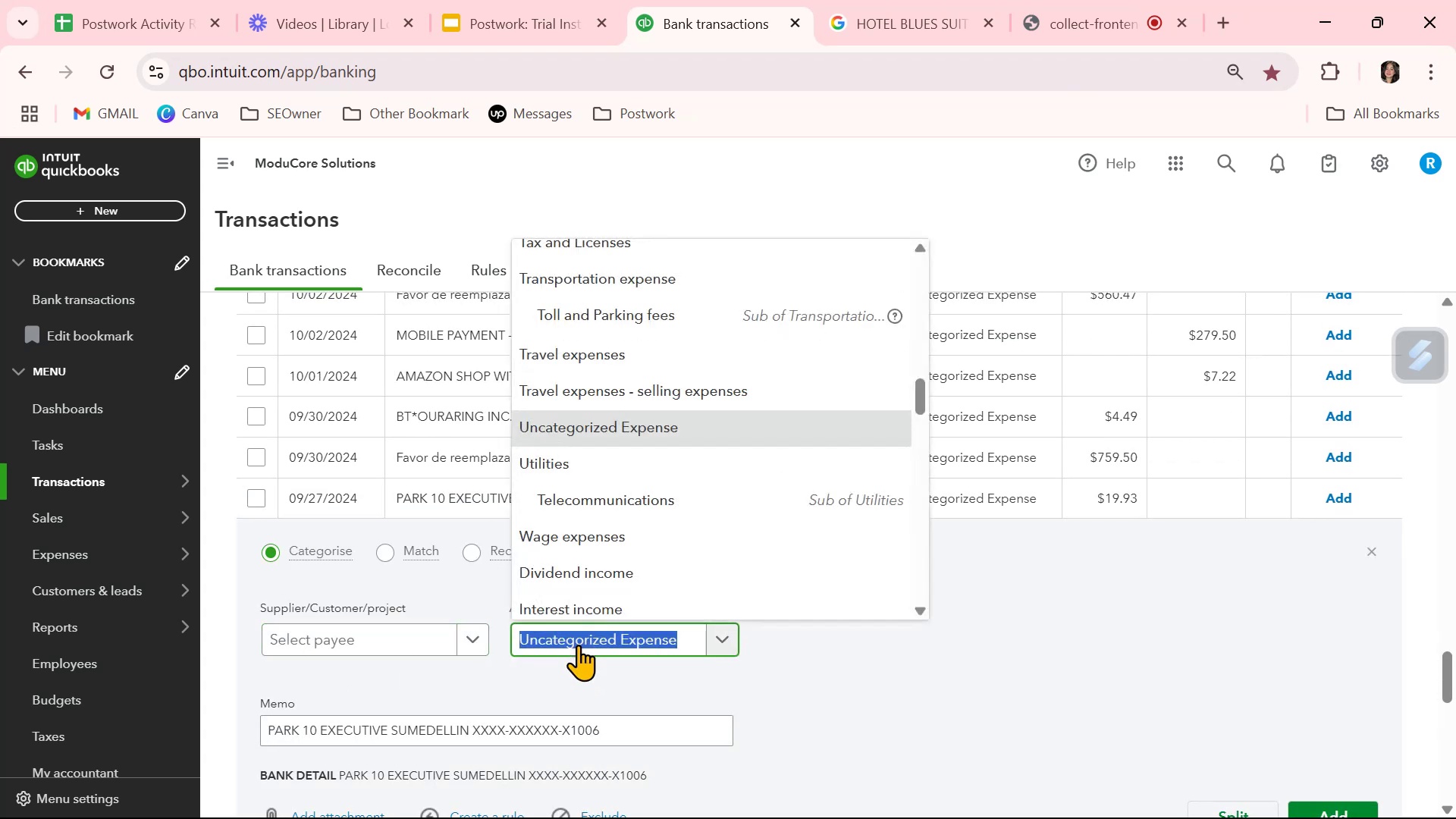 
type(trav)
 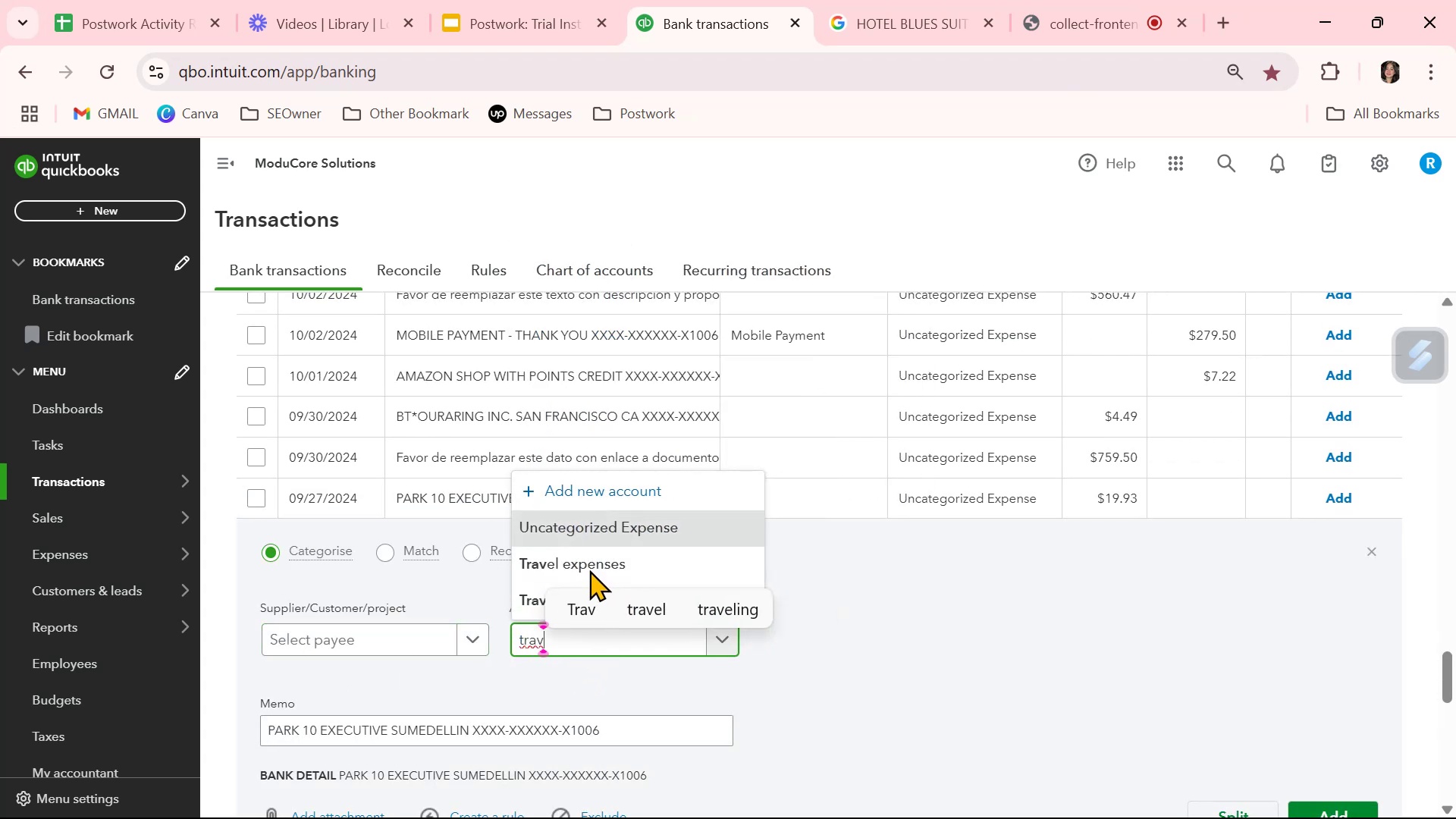 
left_click([587, 563])
 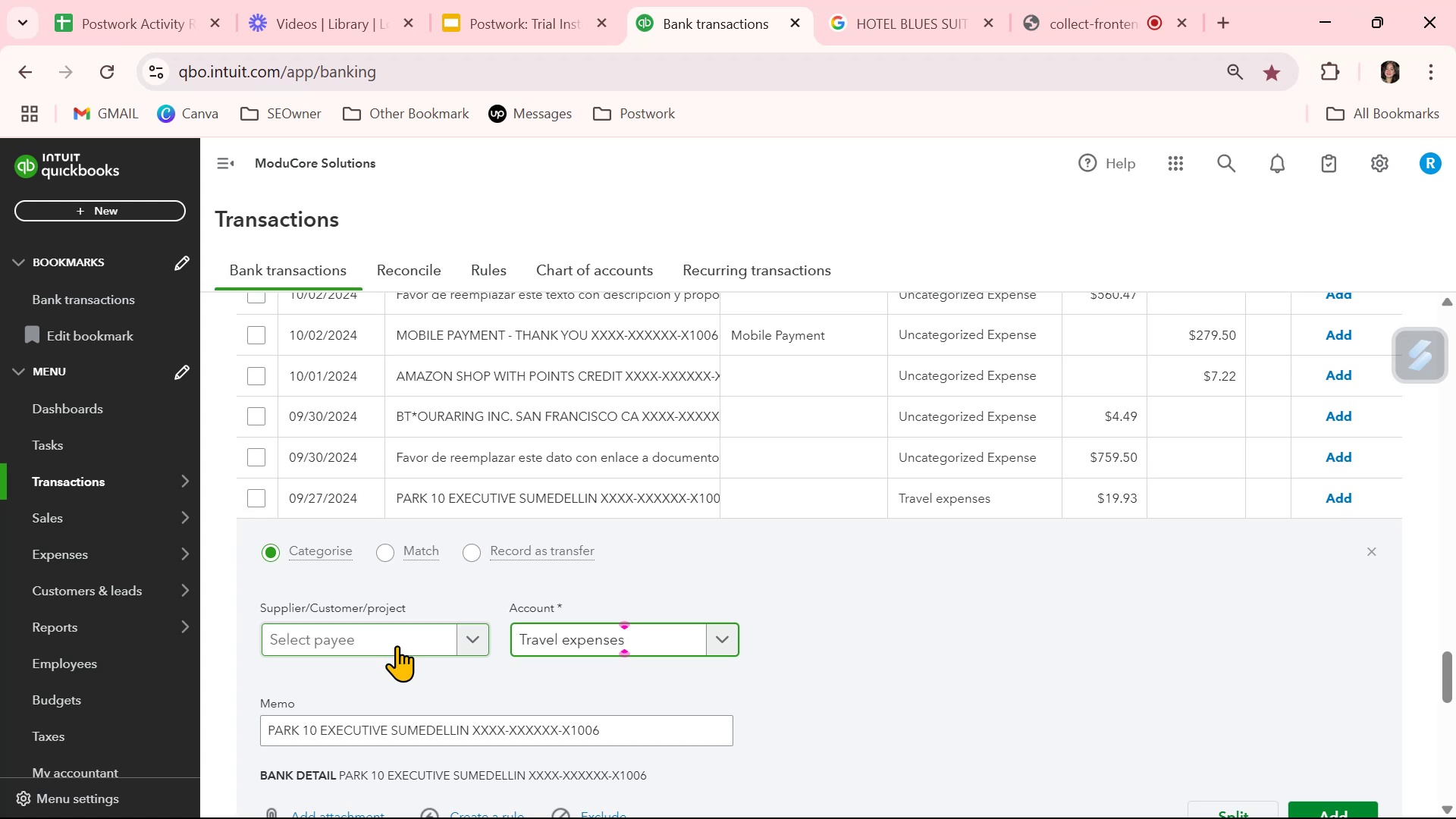 
left_click([397, 645])
 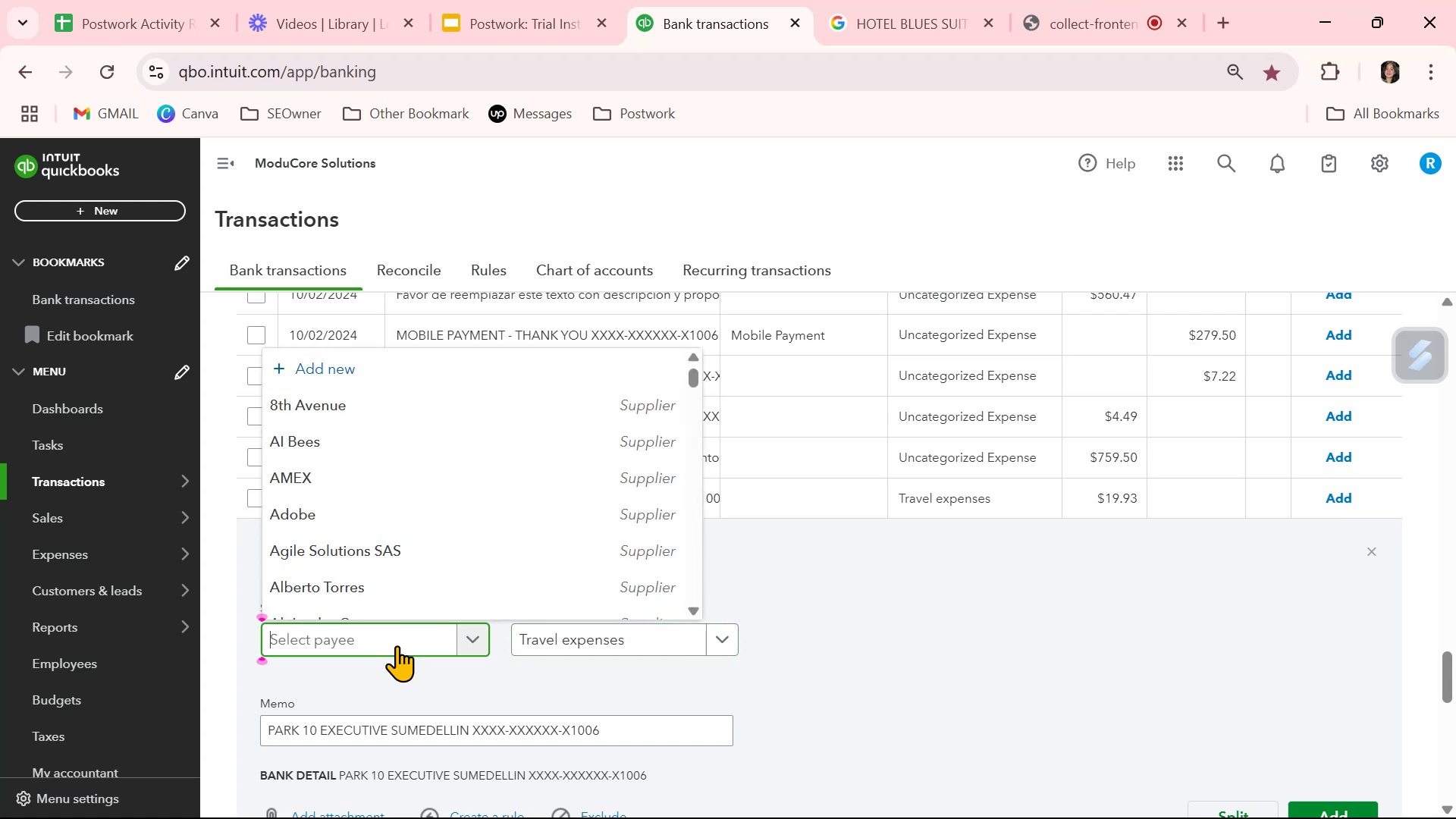 
type(park 10)
 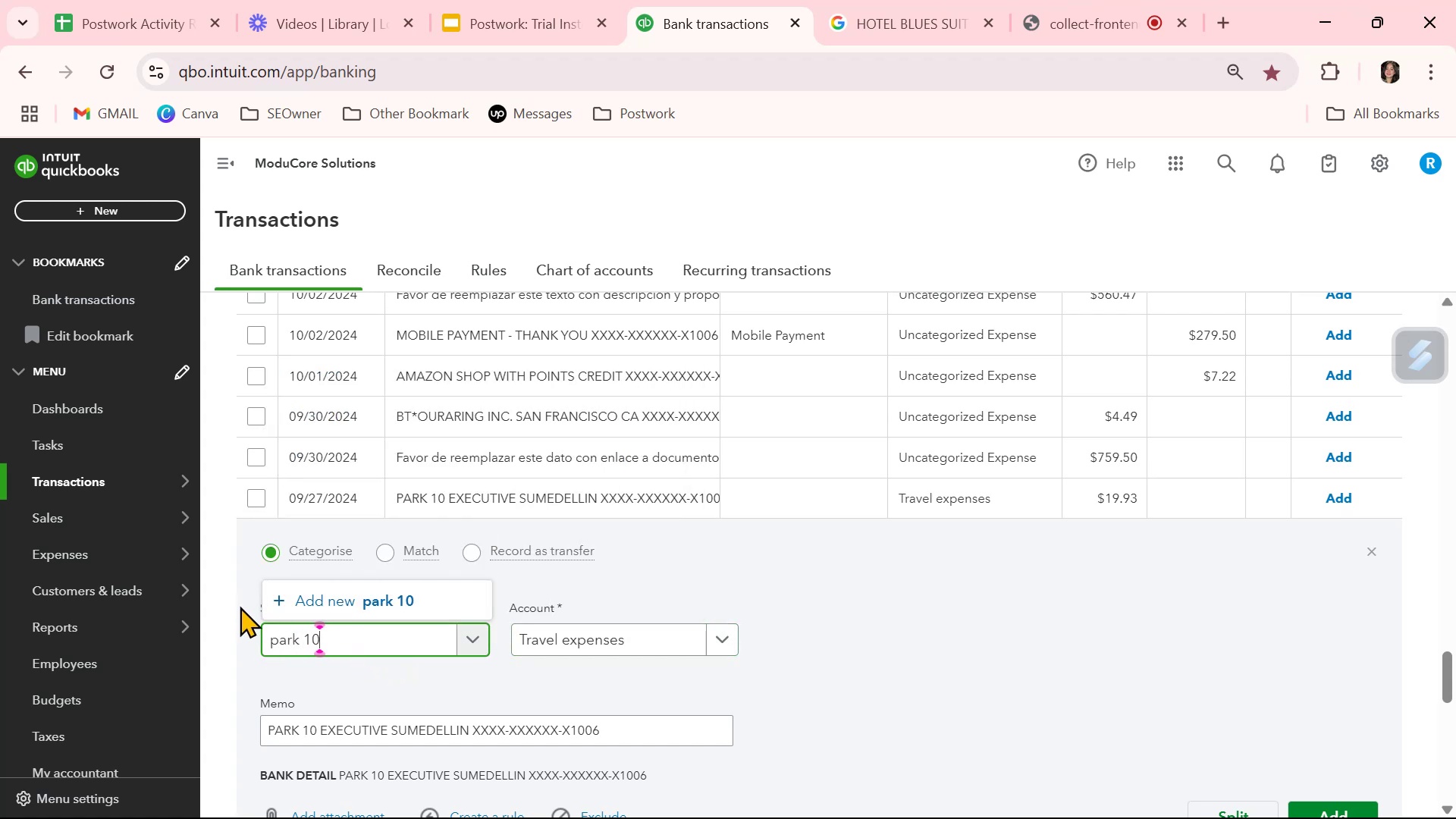 
left_click([279, 644])
 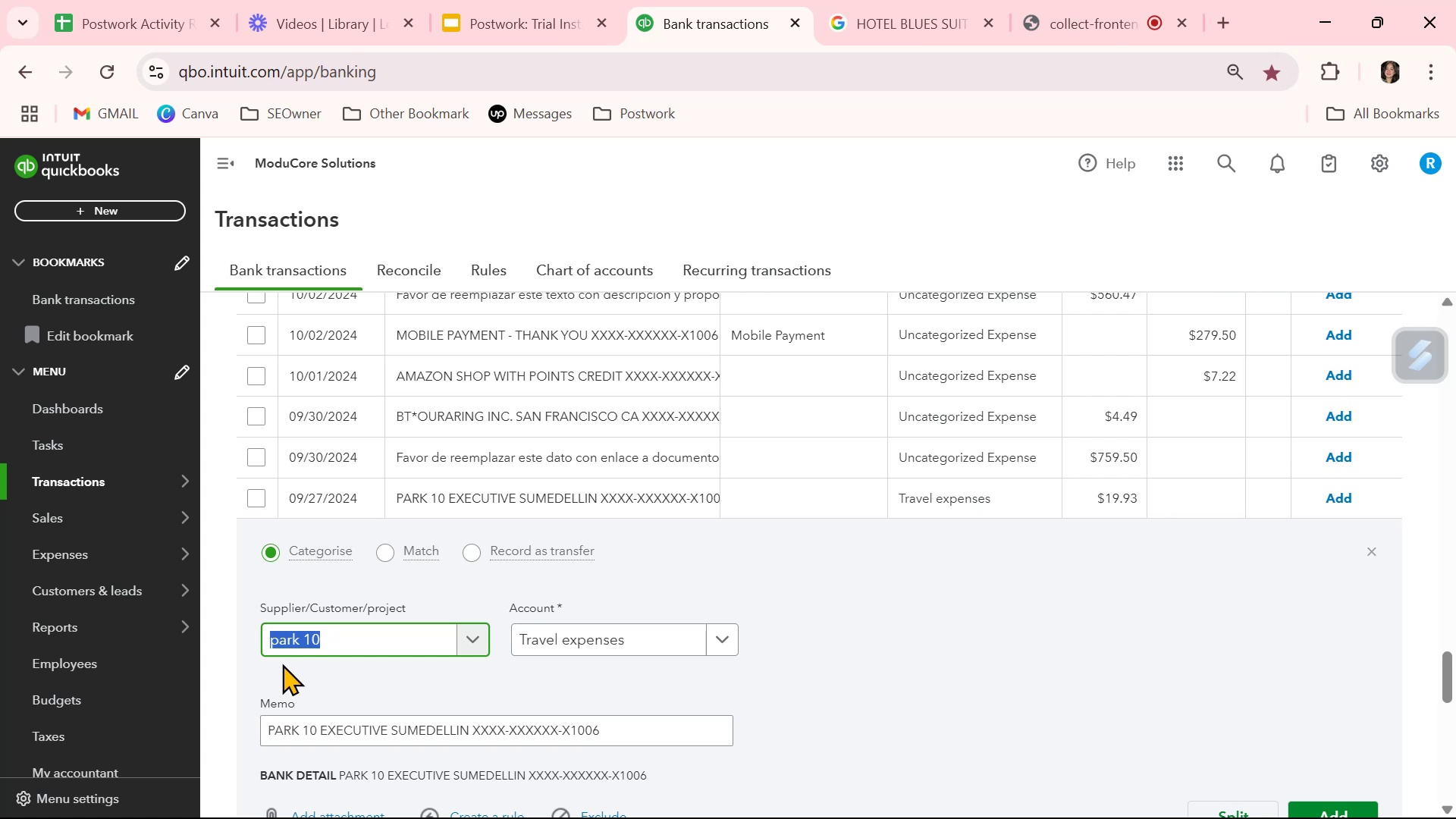 
type(Park 10)
 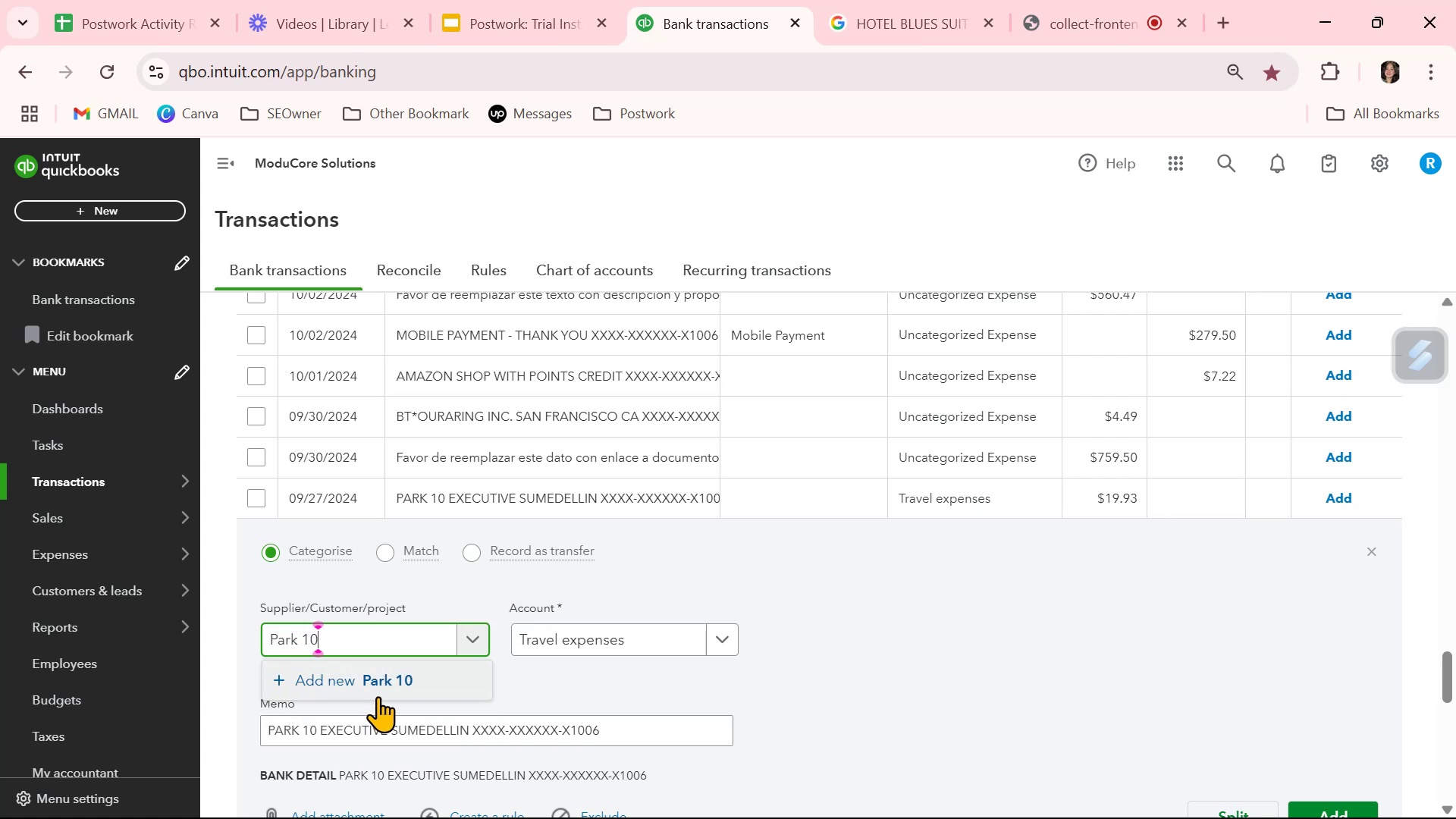 
left_click([365, 682])
 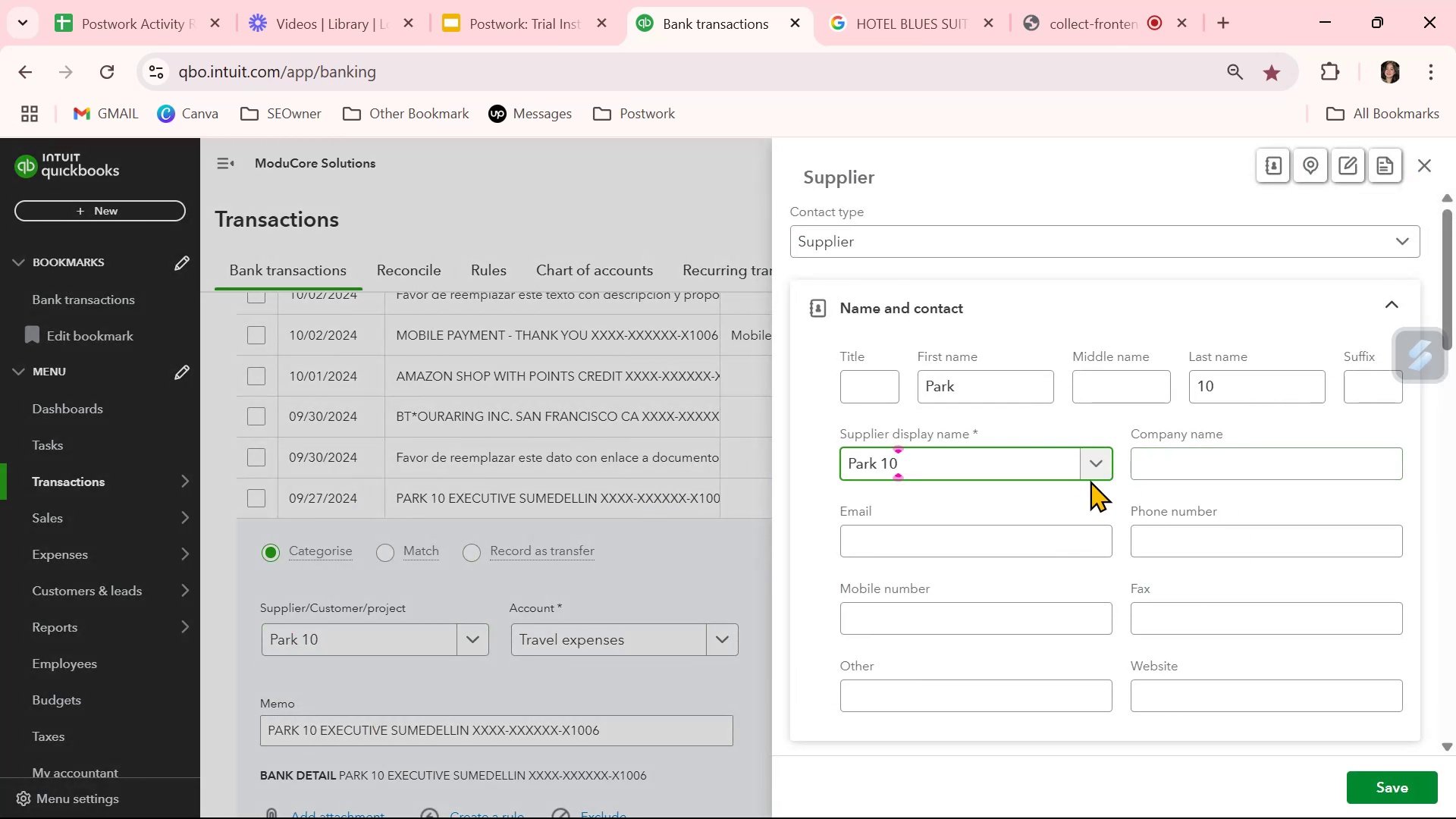 
left_click([1197, 476])
 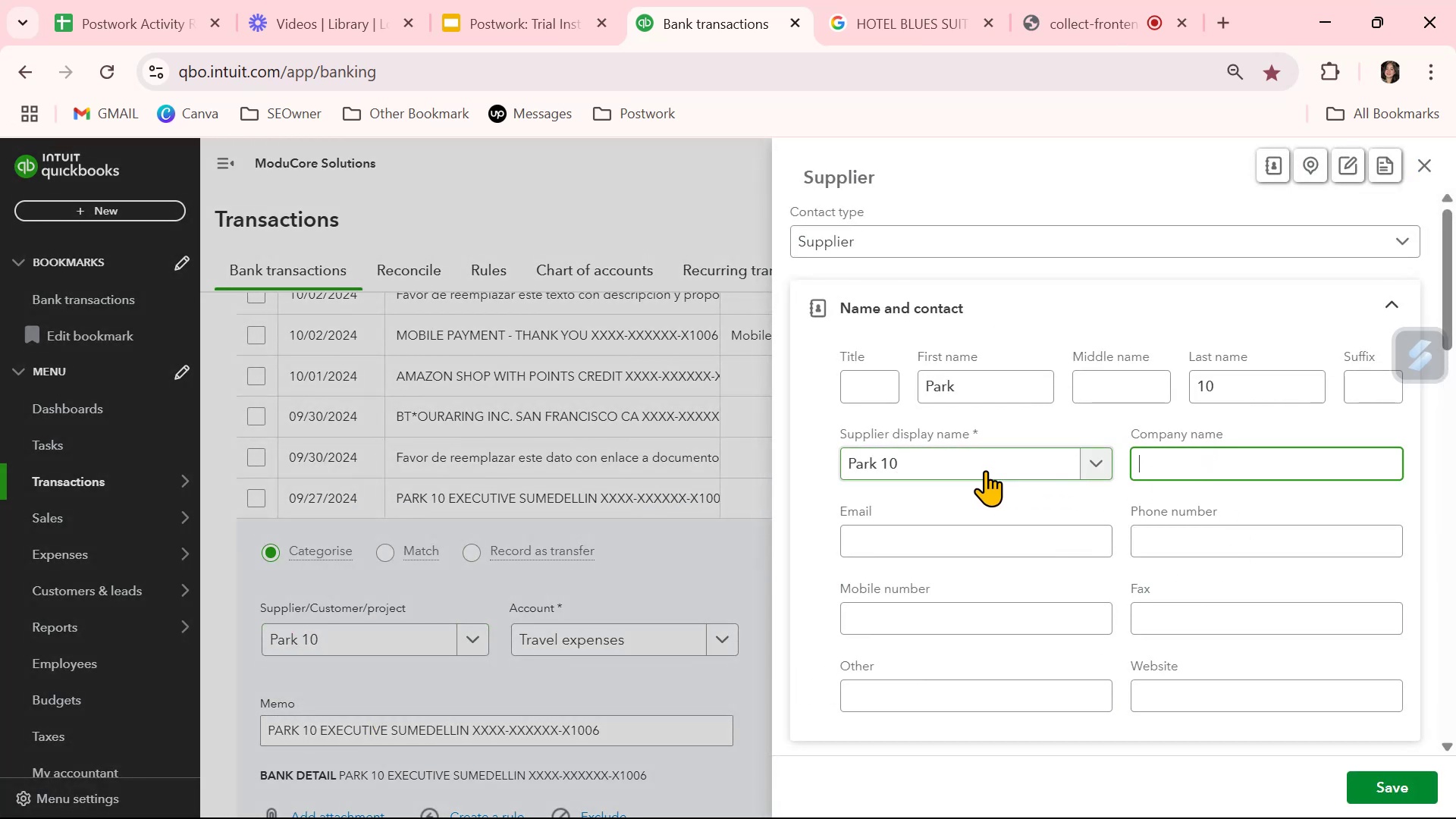 
double_click([985, 470])
 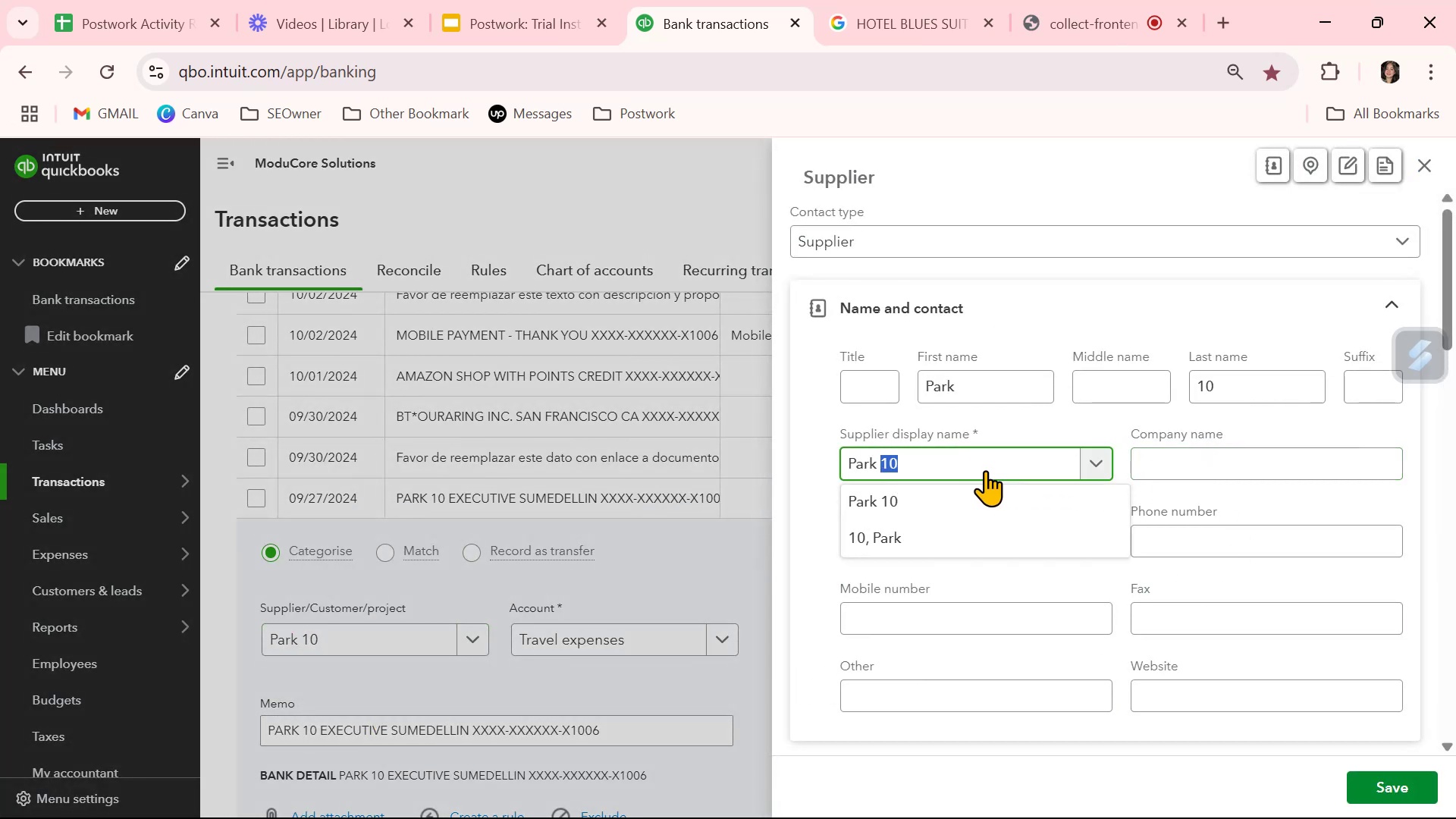 
triple_click([985, 470])
 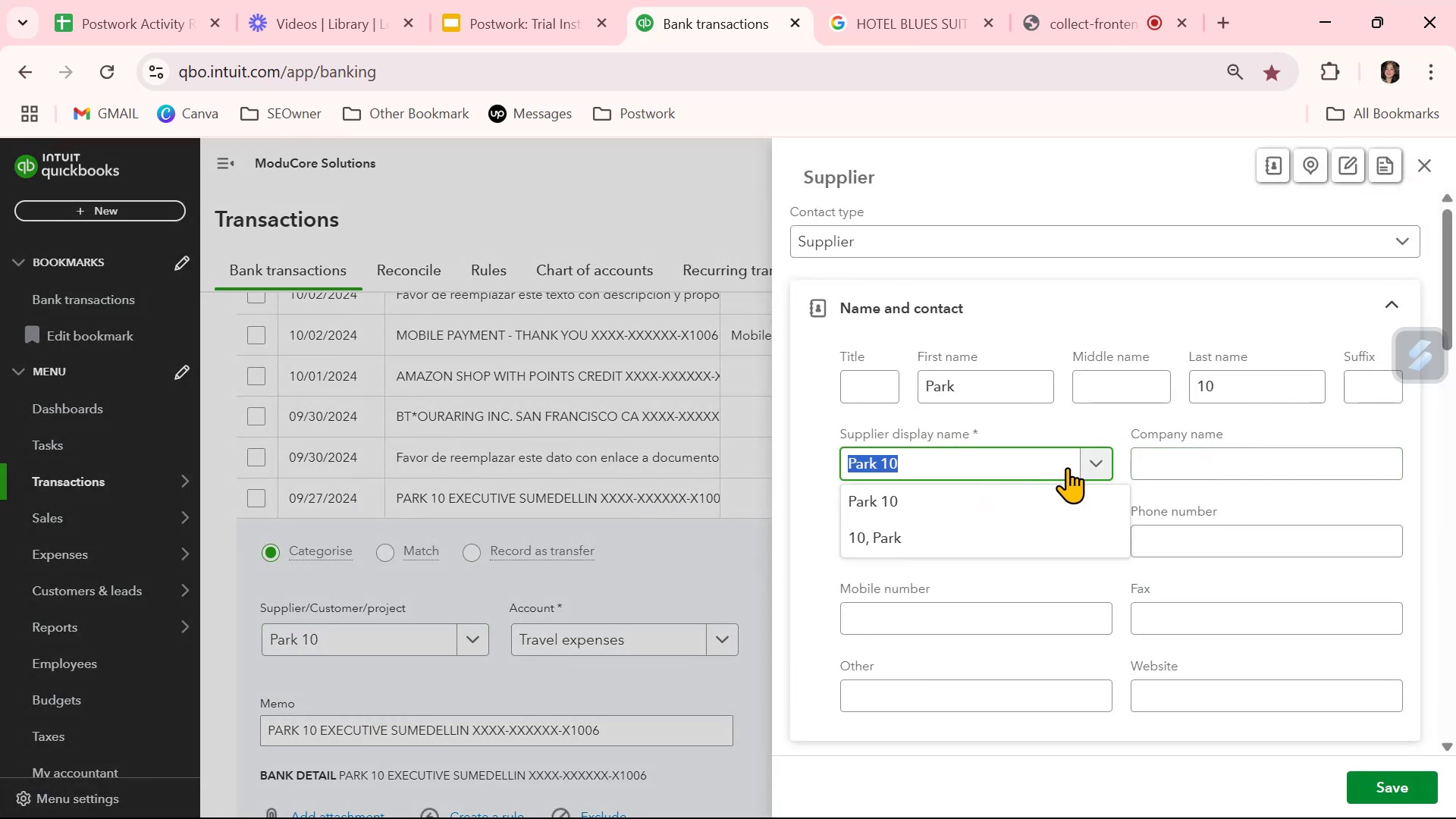 
key(Control+ControlLeft)
 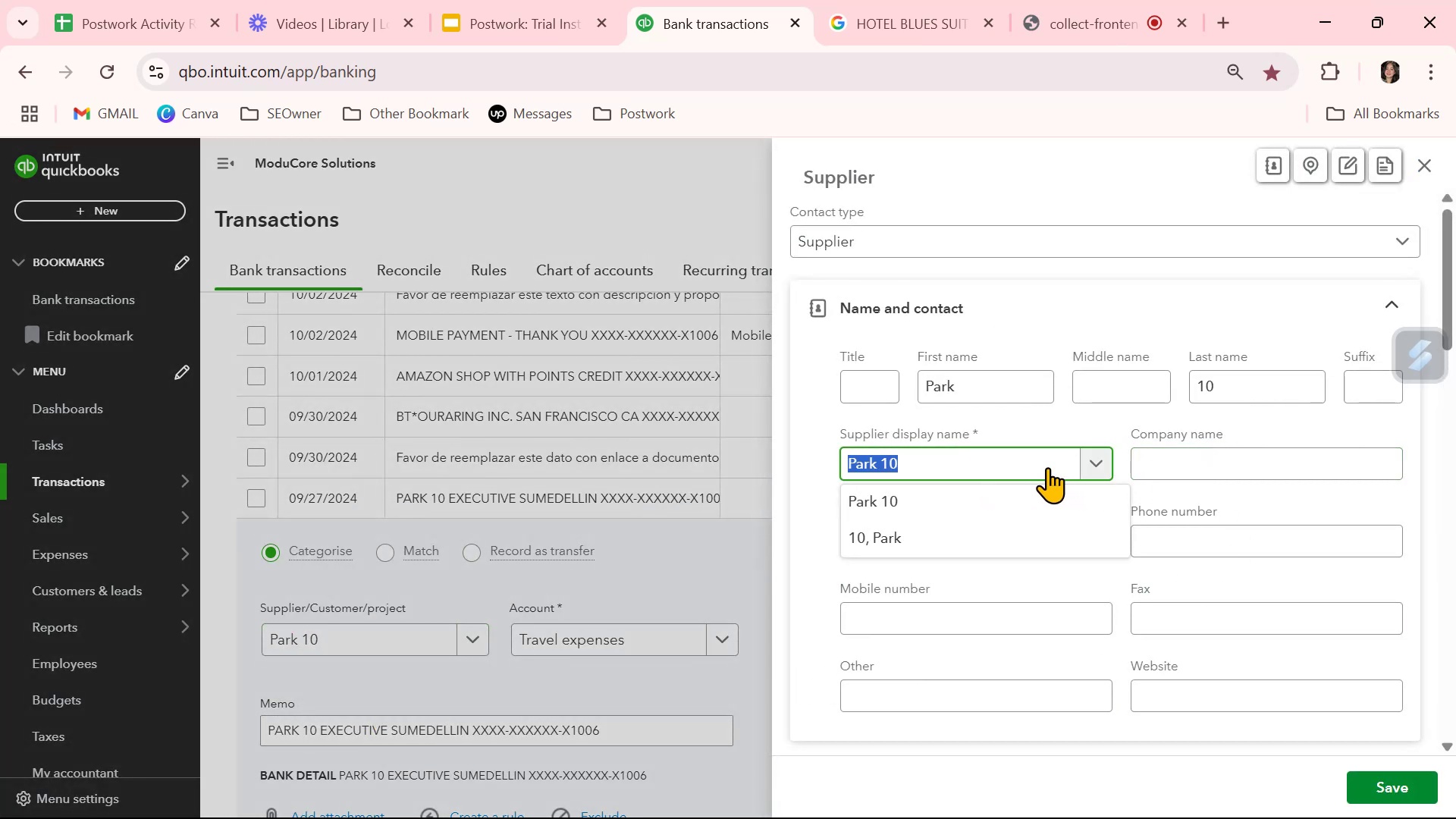 
key(Control+C)
 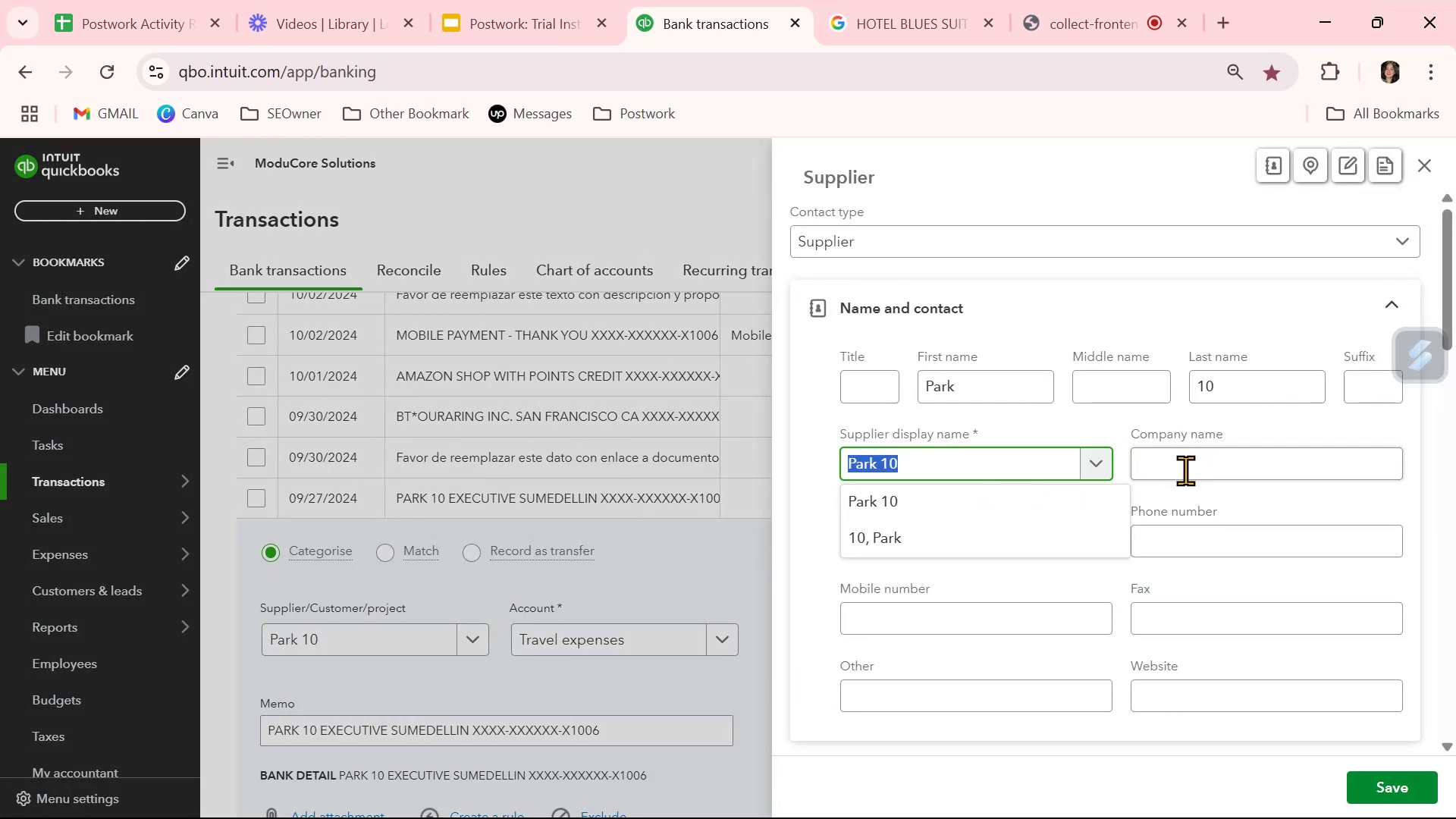 
left_click([1188, 470])
 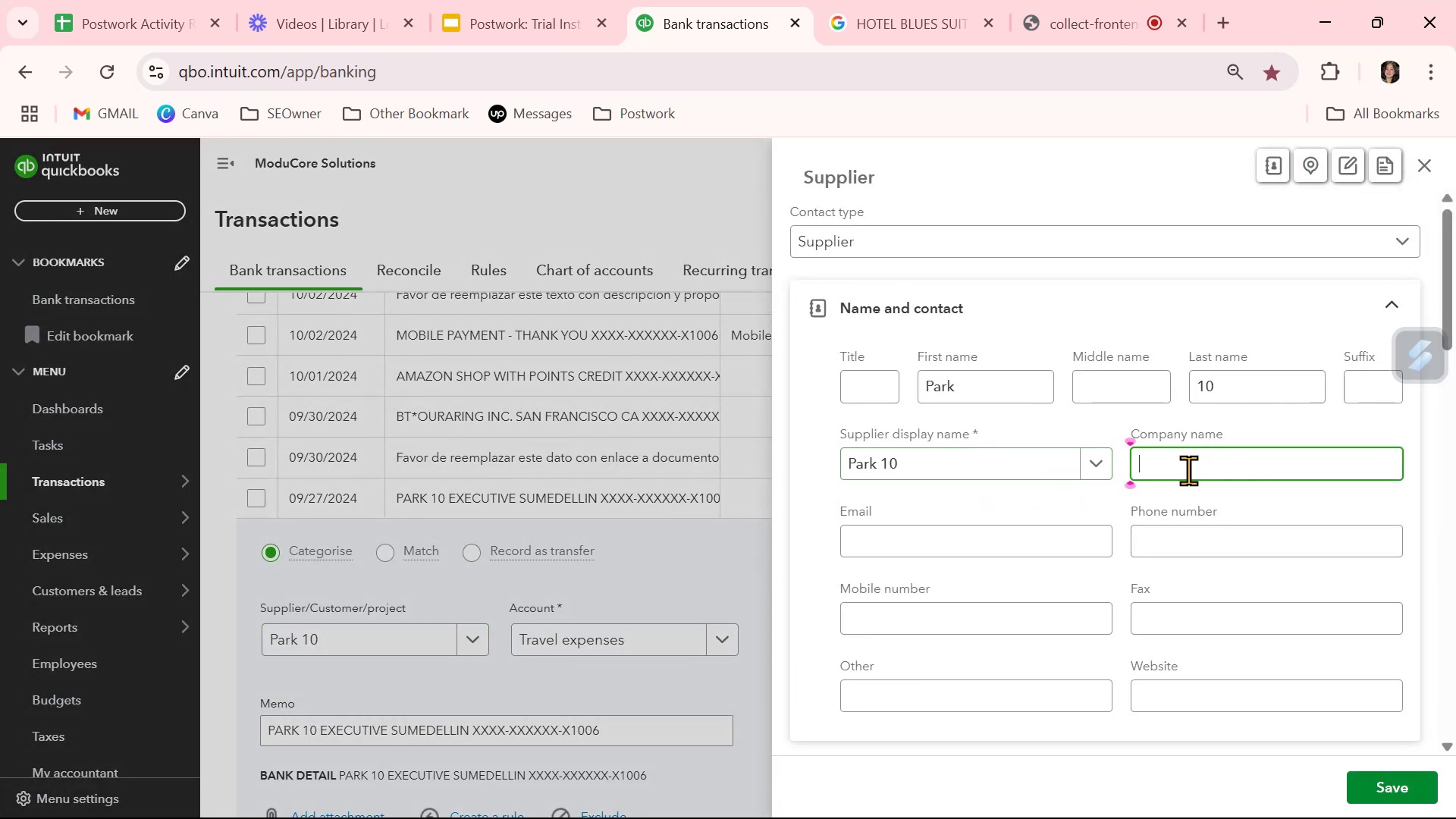 
key(Control+ControlLeft)
 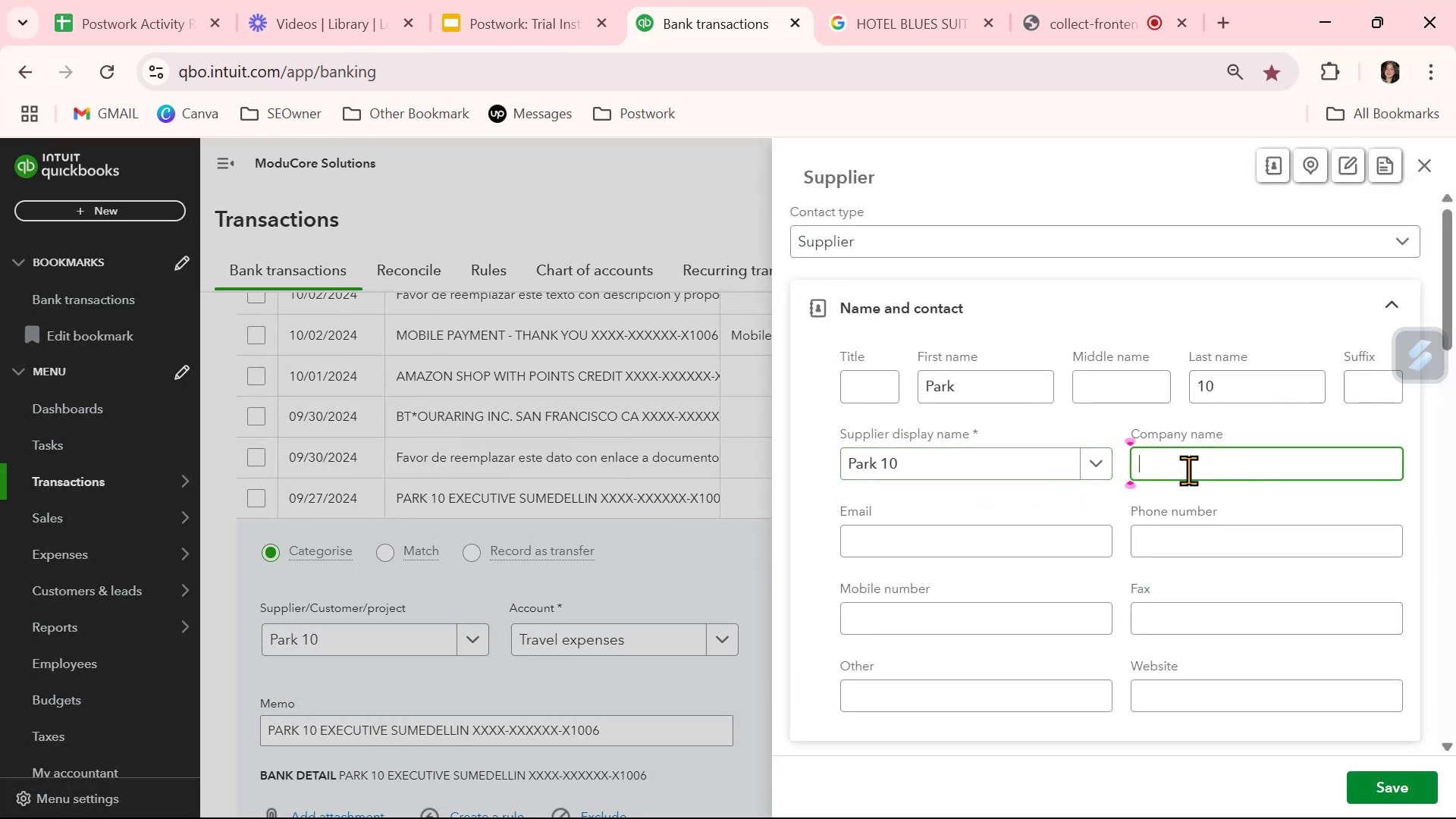 
key(Control+V)
 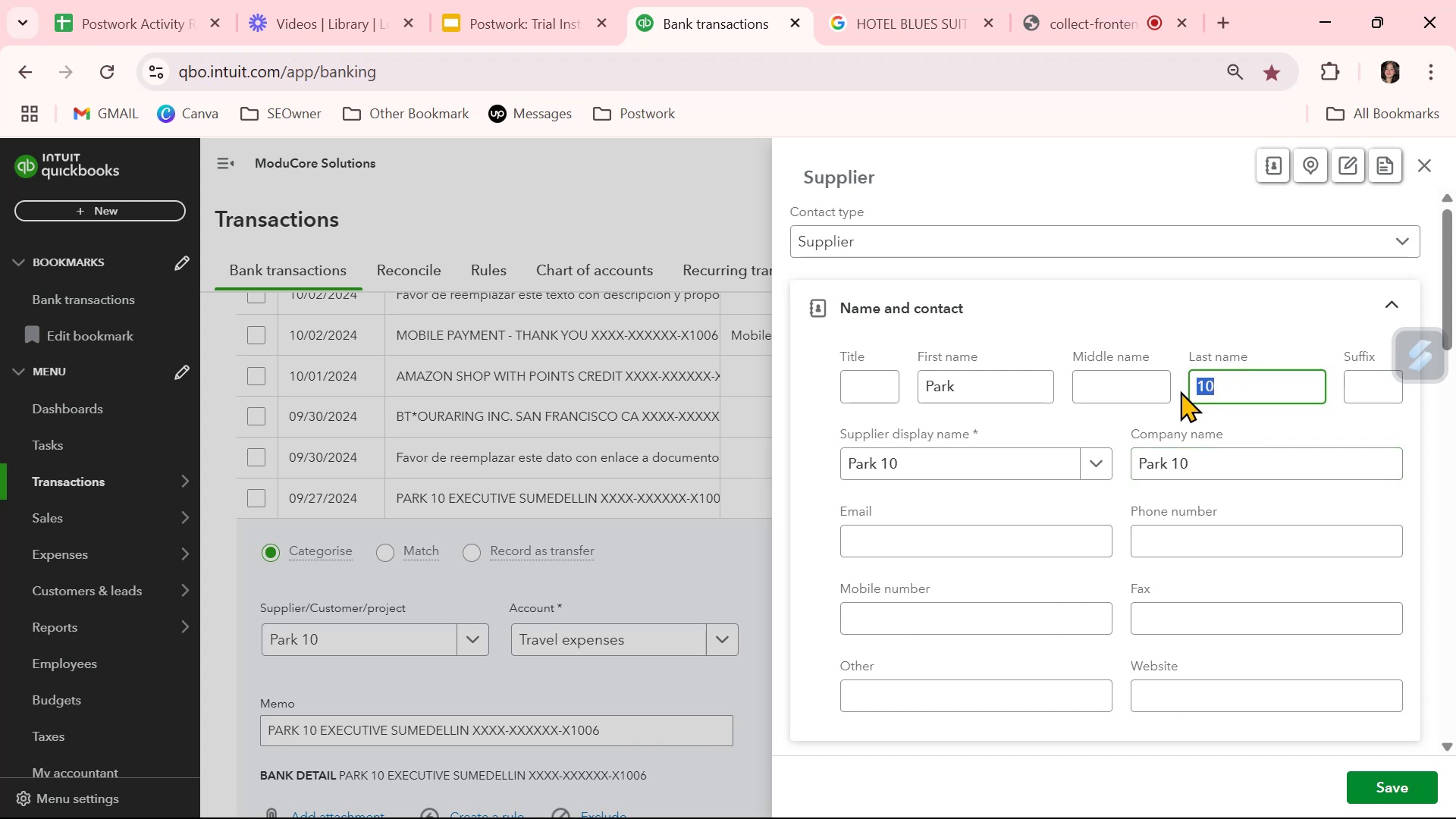 
key(Backspace)
 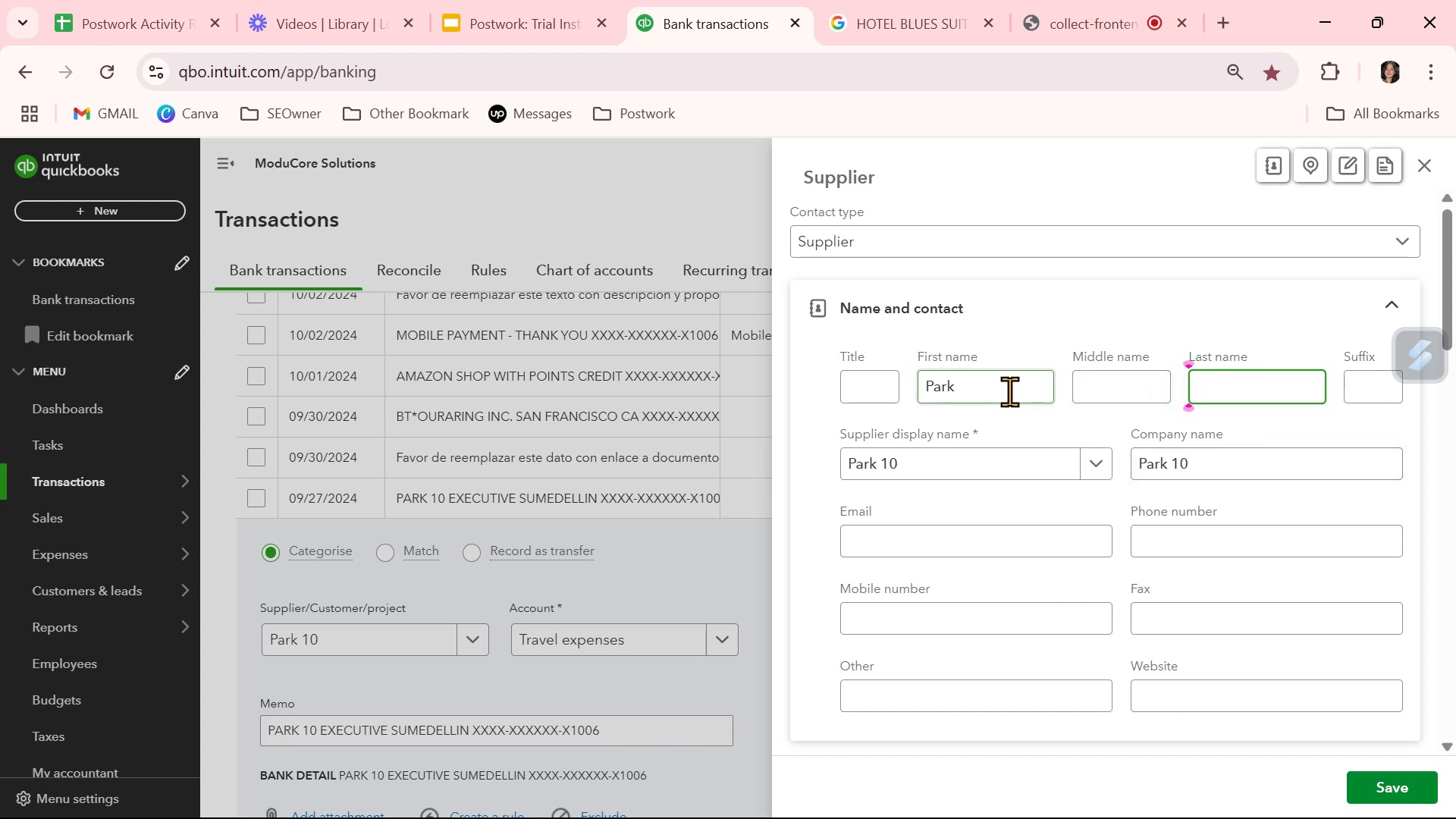 
key(Backspace)
 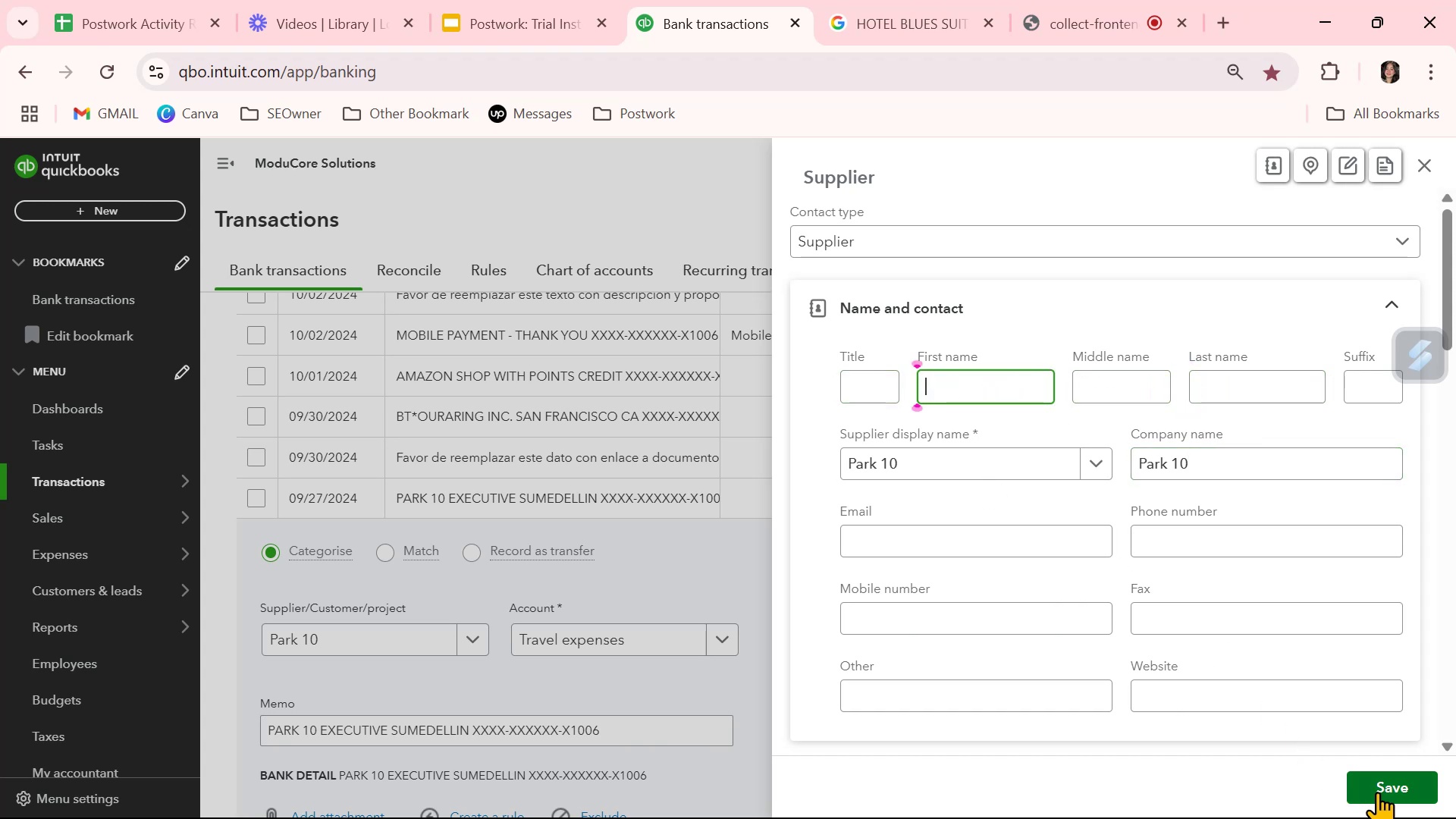 
left_click([1389, 791])
 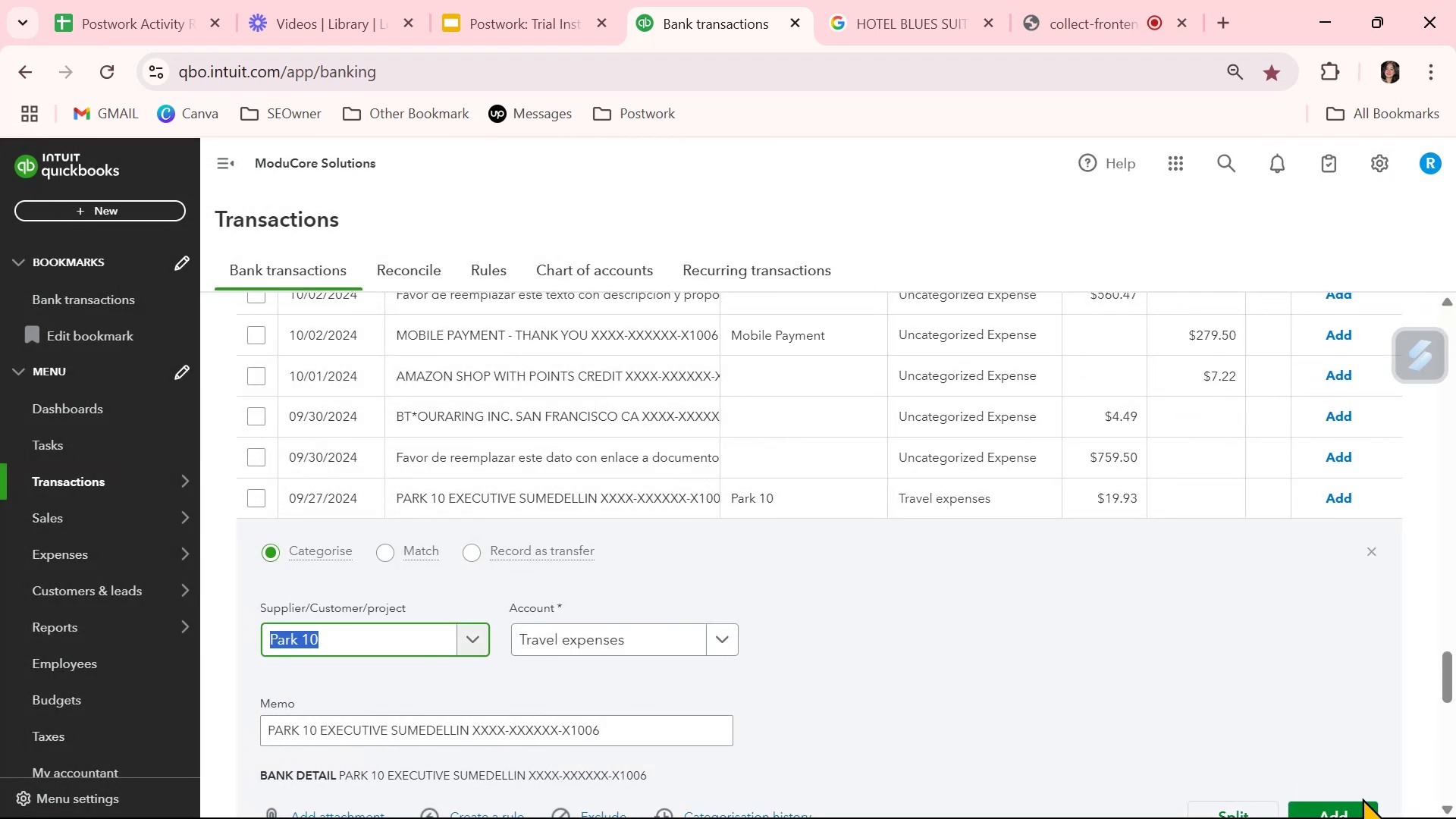 
left_click([1127, 736])
 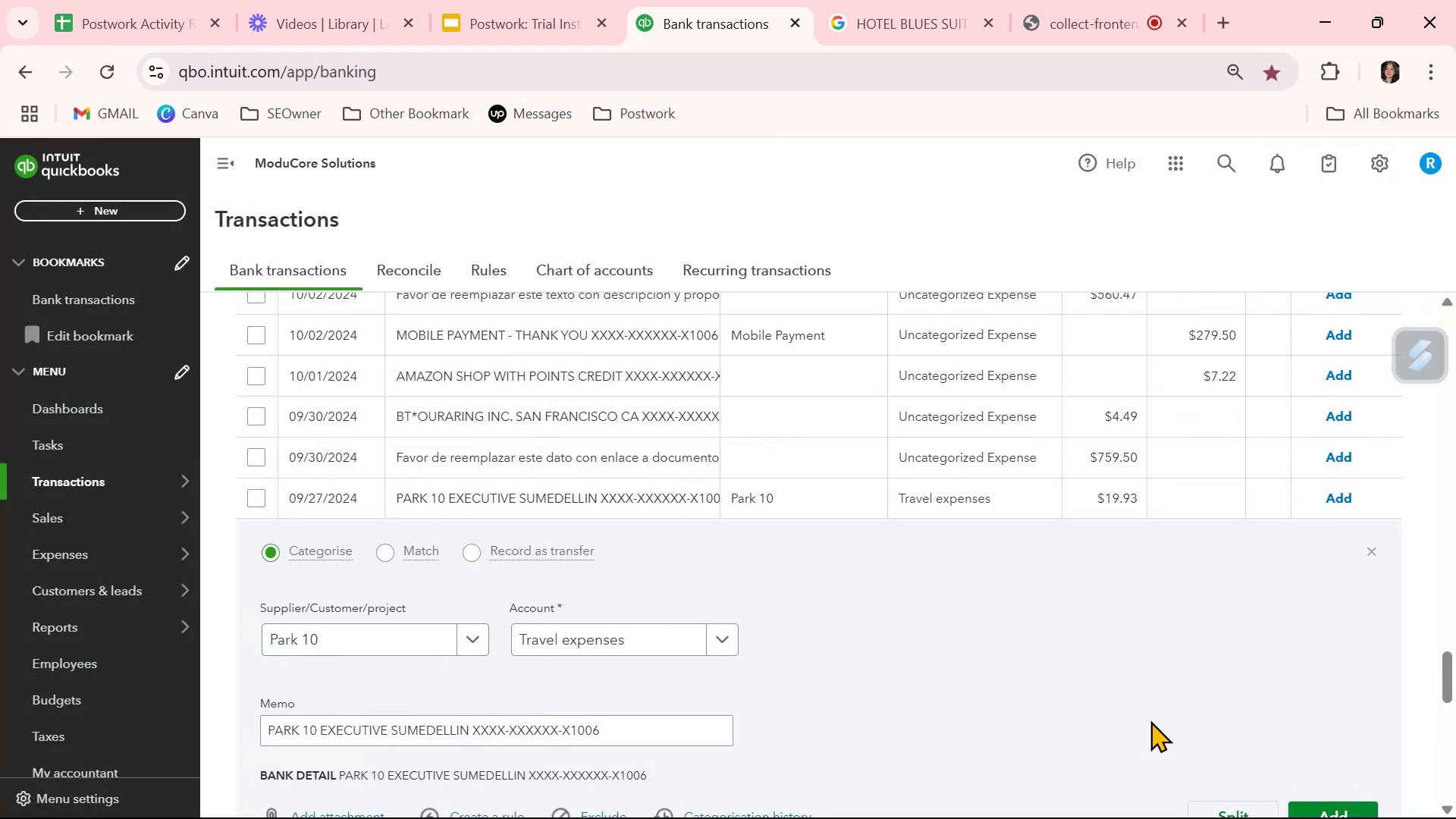 
scroll: coordinate [1162, 709], scroll_direction: down, amount: 1.0
 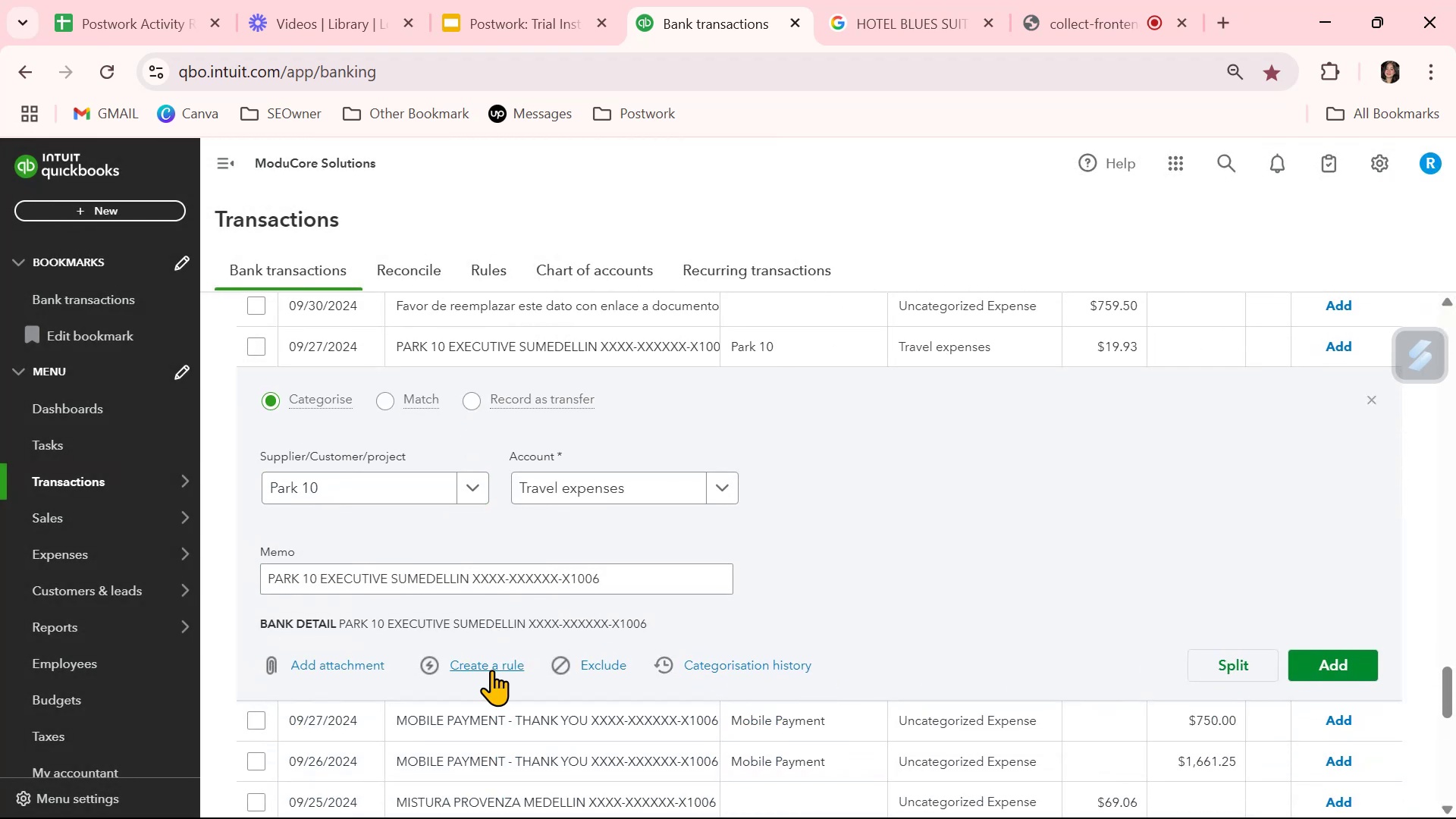 
left_click([495, 670])
 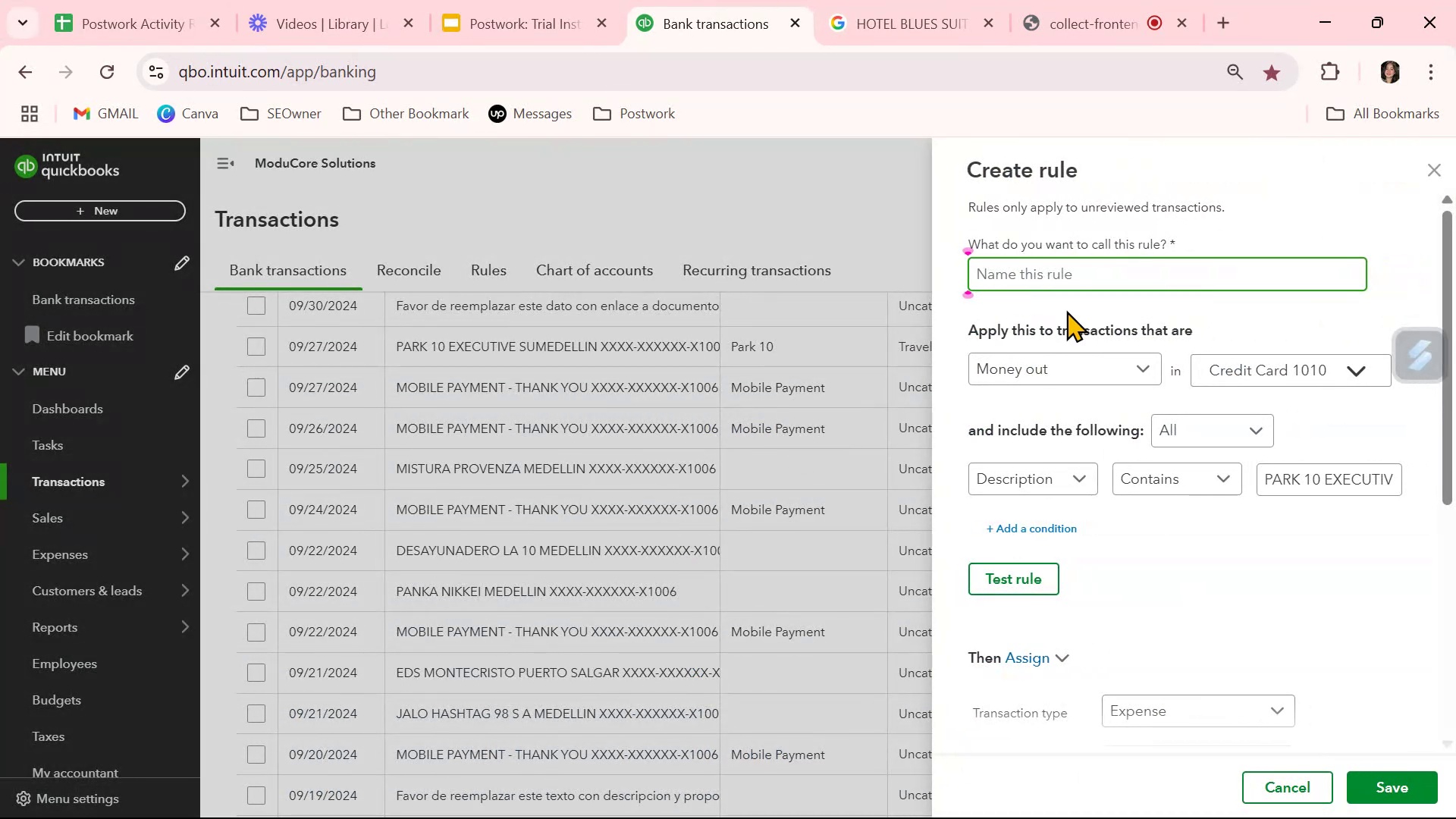 
key(Control+ControlLeft)
 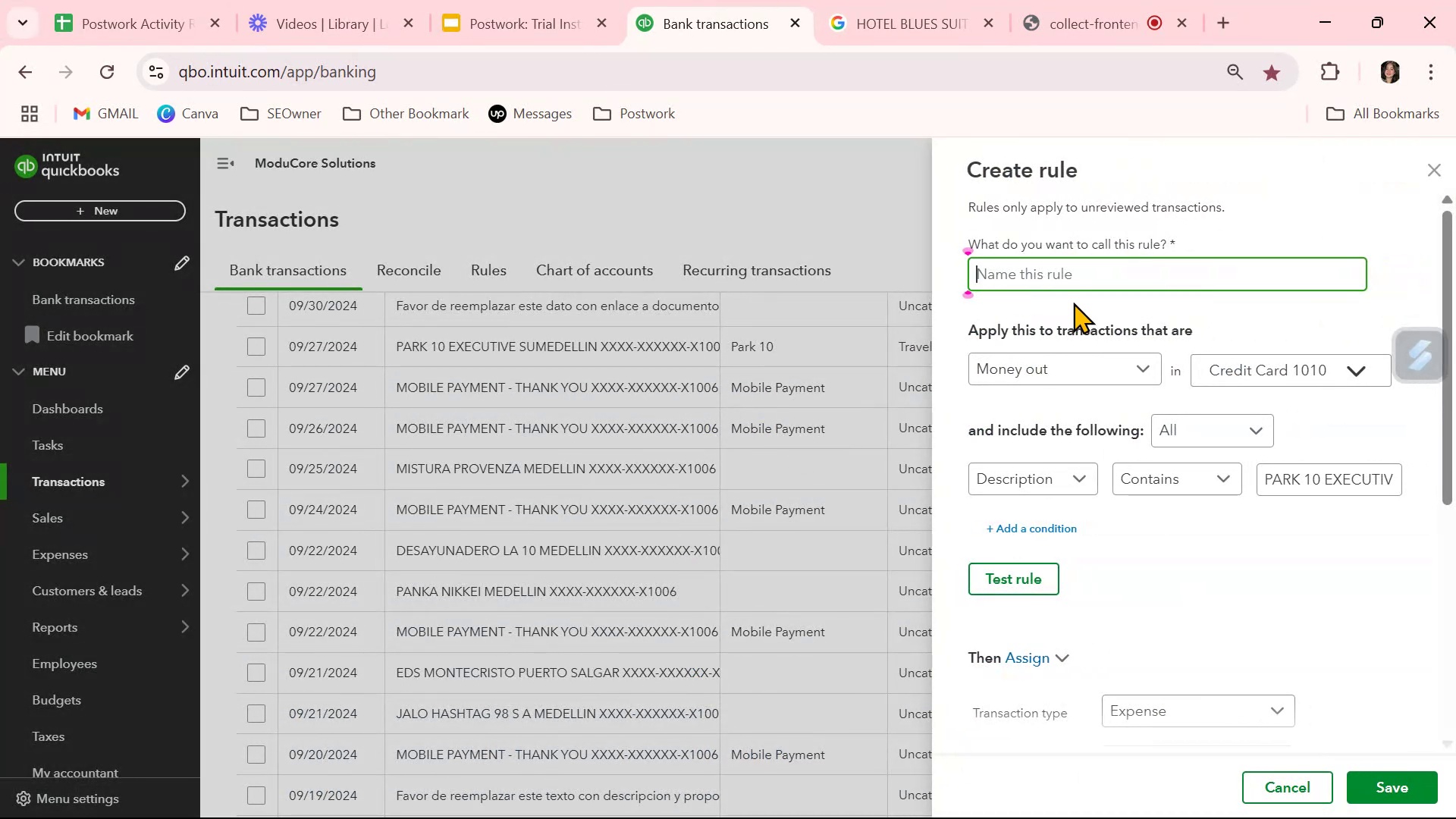 
key(Control+V)
 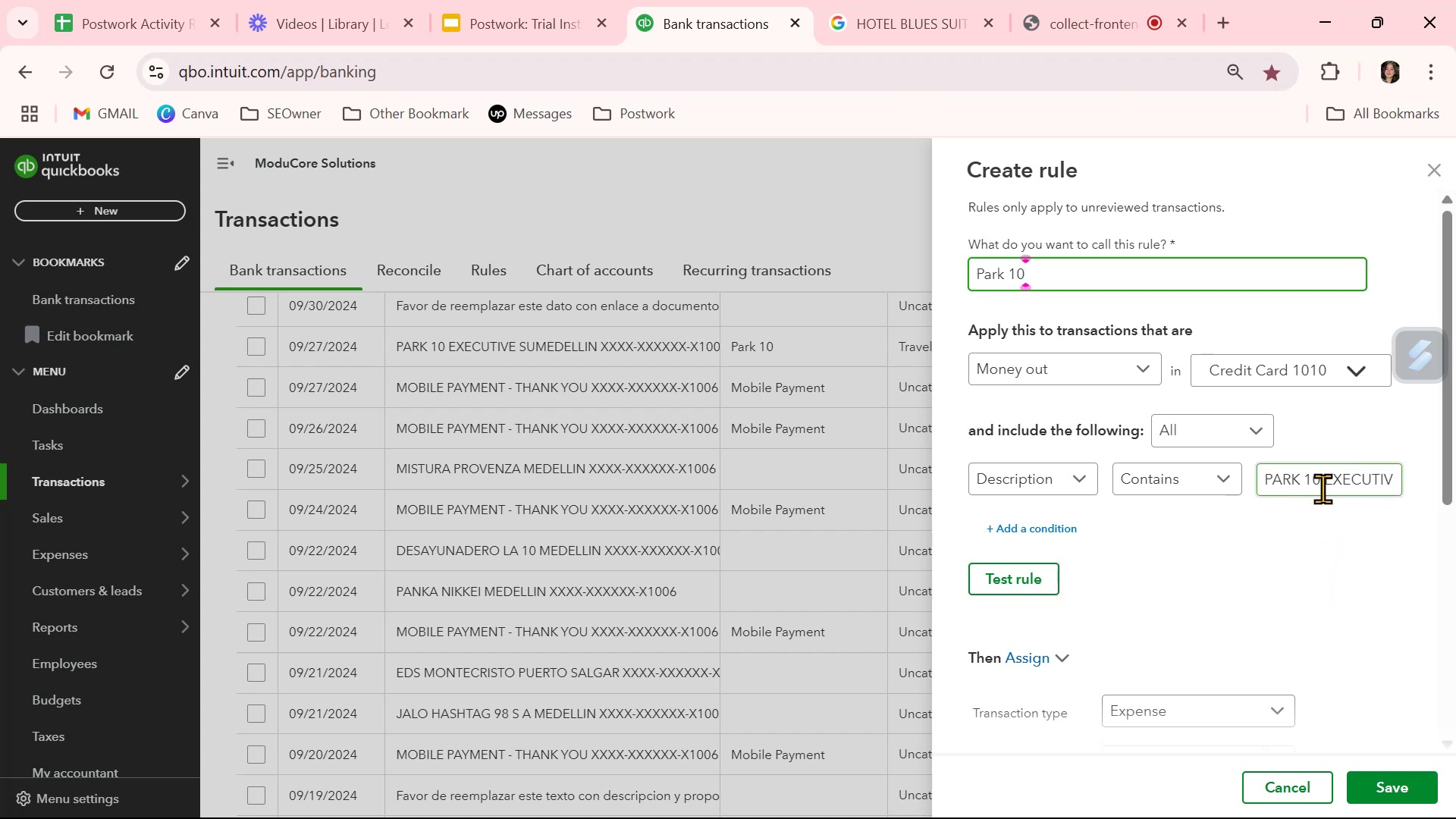 
left_click([1022, 579])
 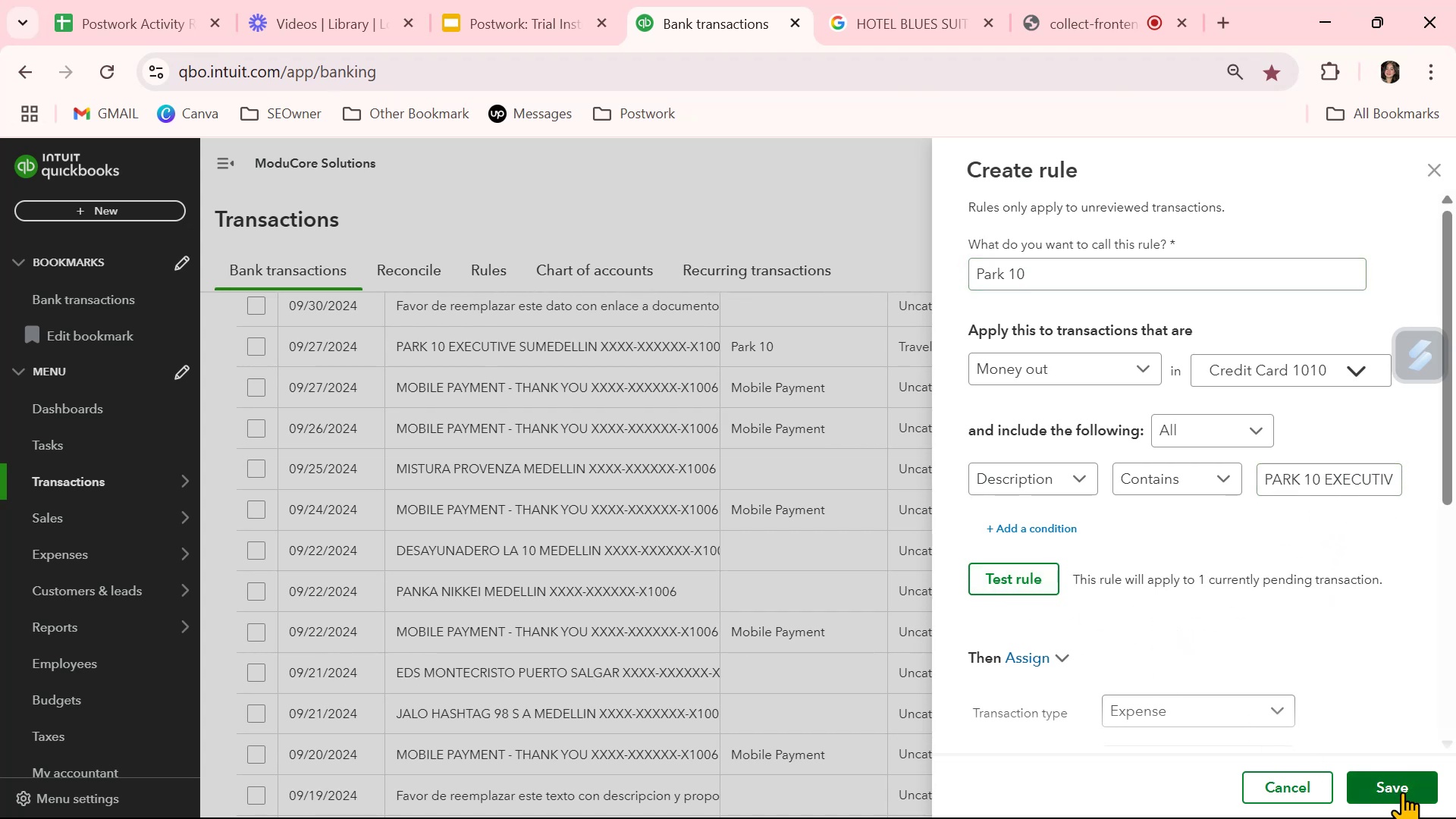 
left_click([1401, 789])
 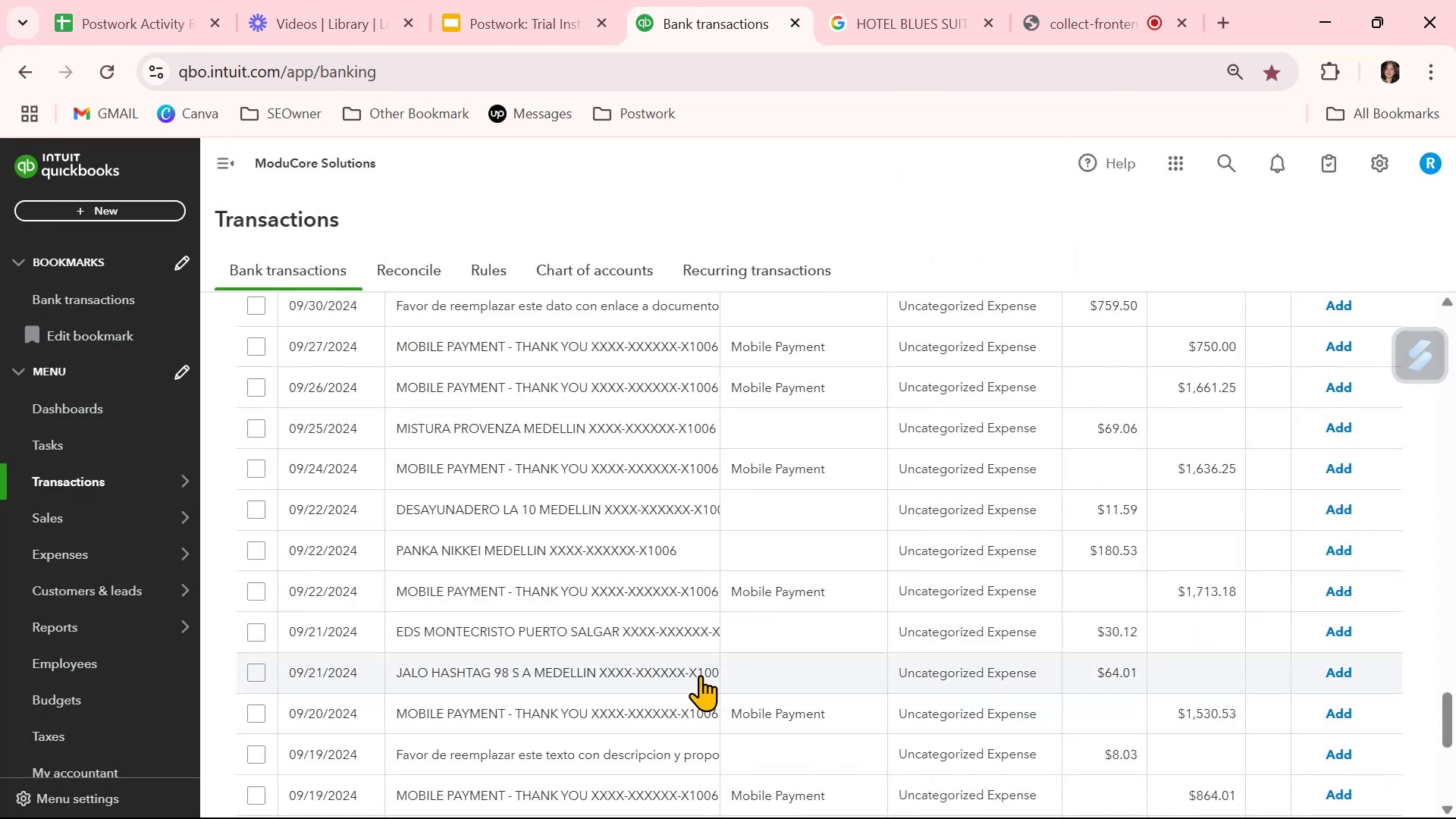 
wait(7.14)
 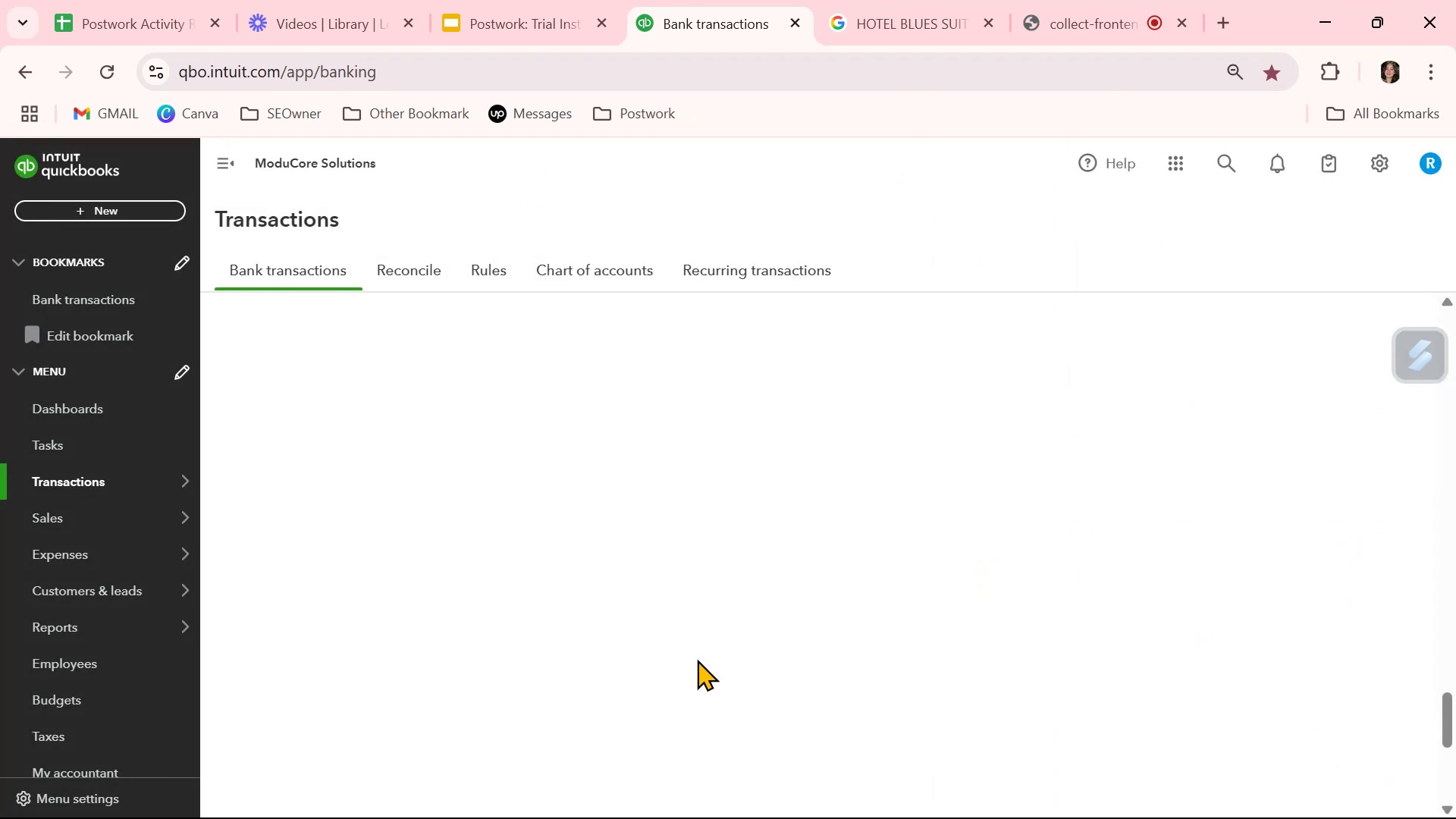 
scroll: coordinate [770, 659], scroll_direction: up, amount: 6.0
 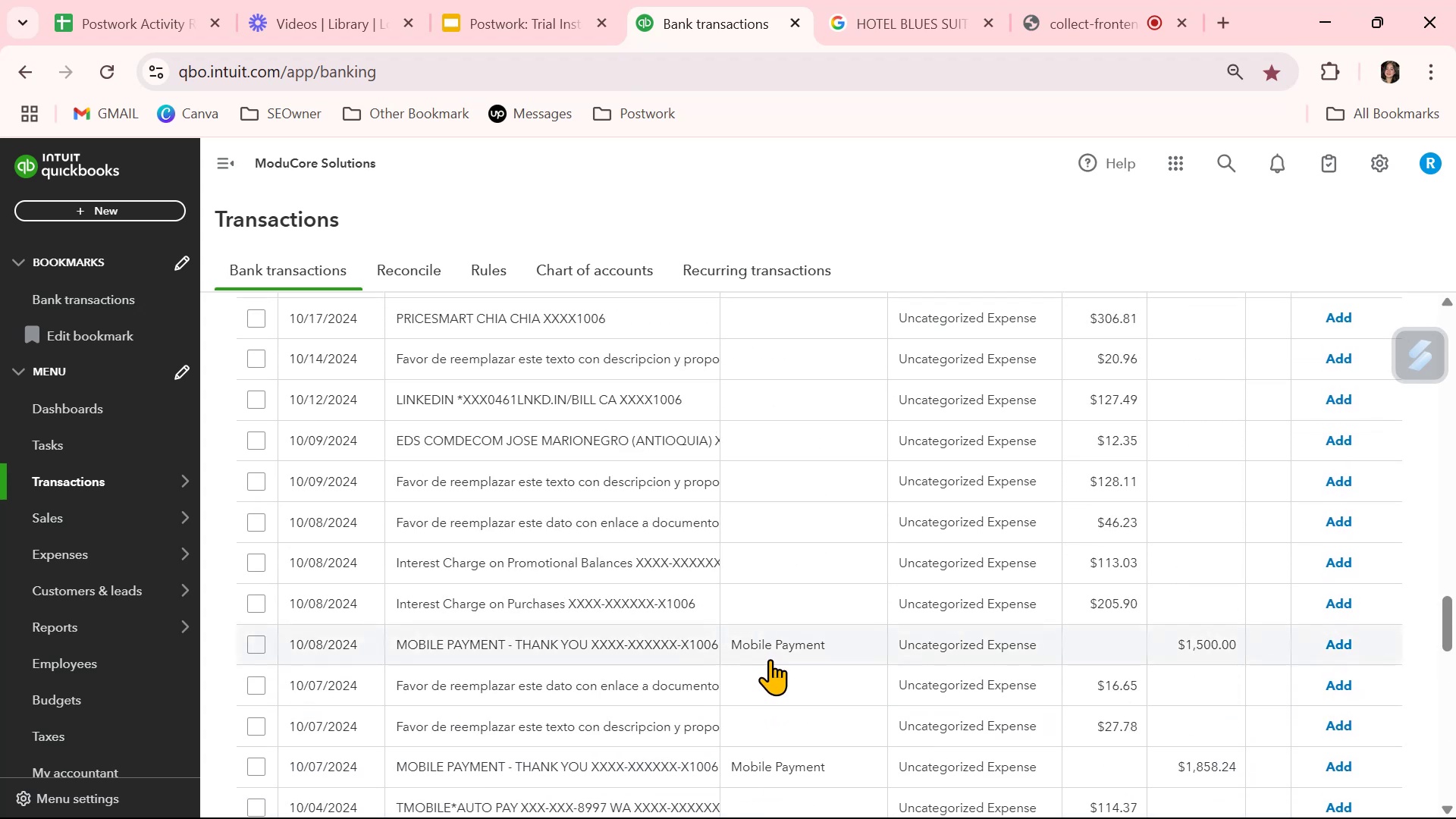 
left_click([519, 433])
 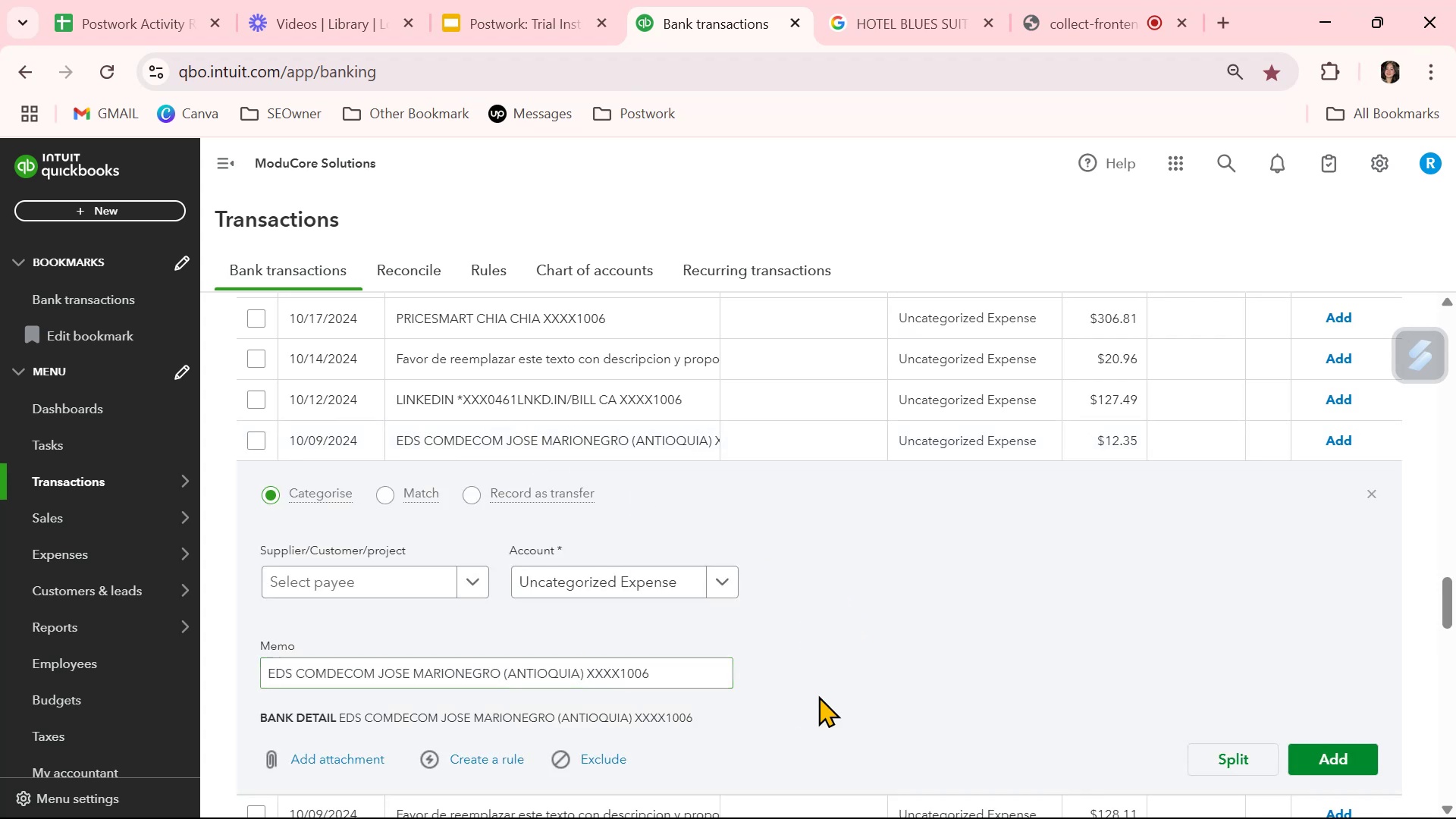 
wait(5.52)
 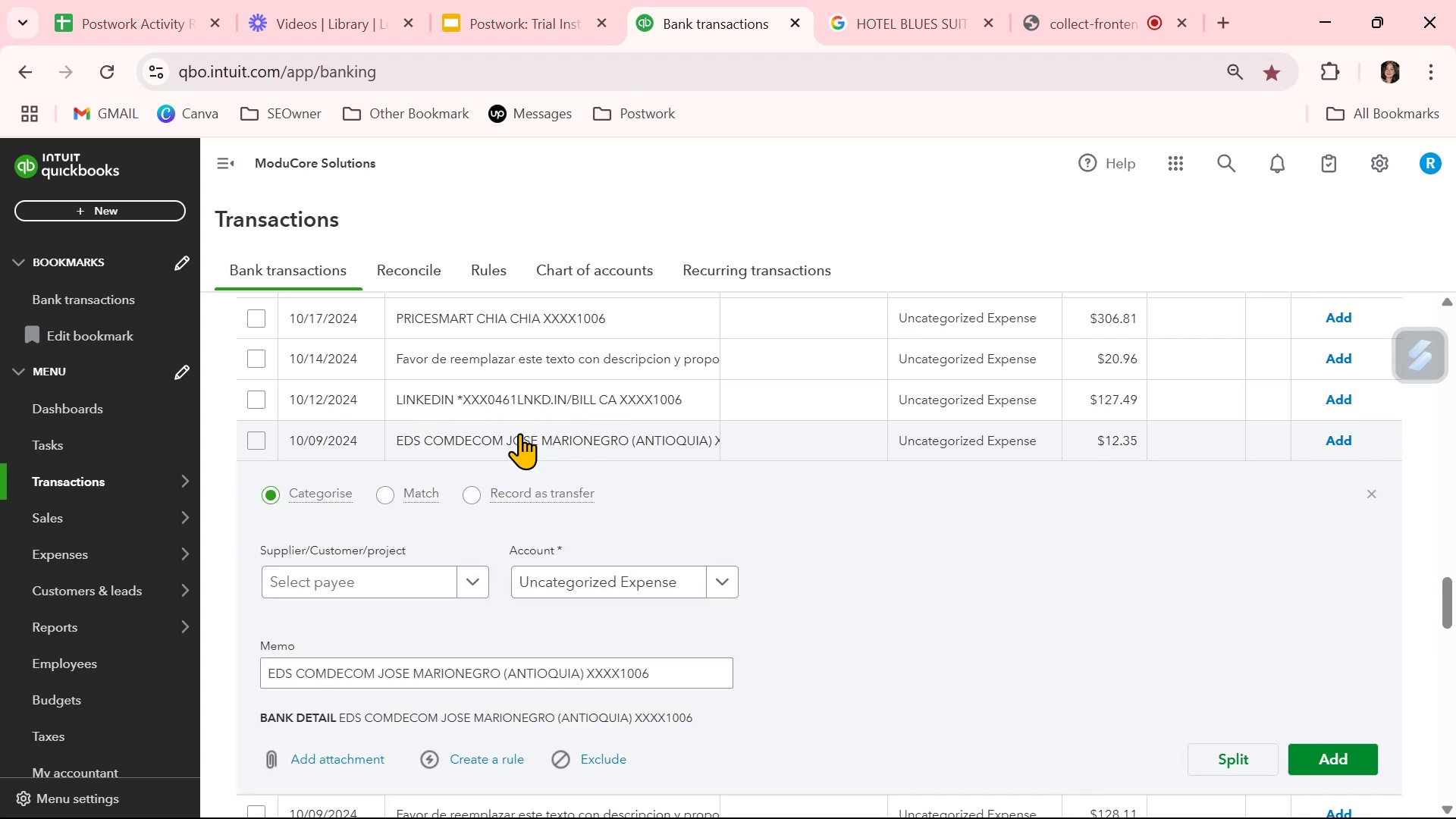 
left_click([1373, 494])
 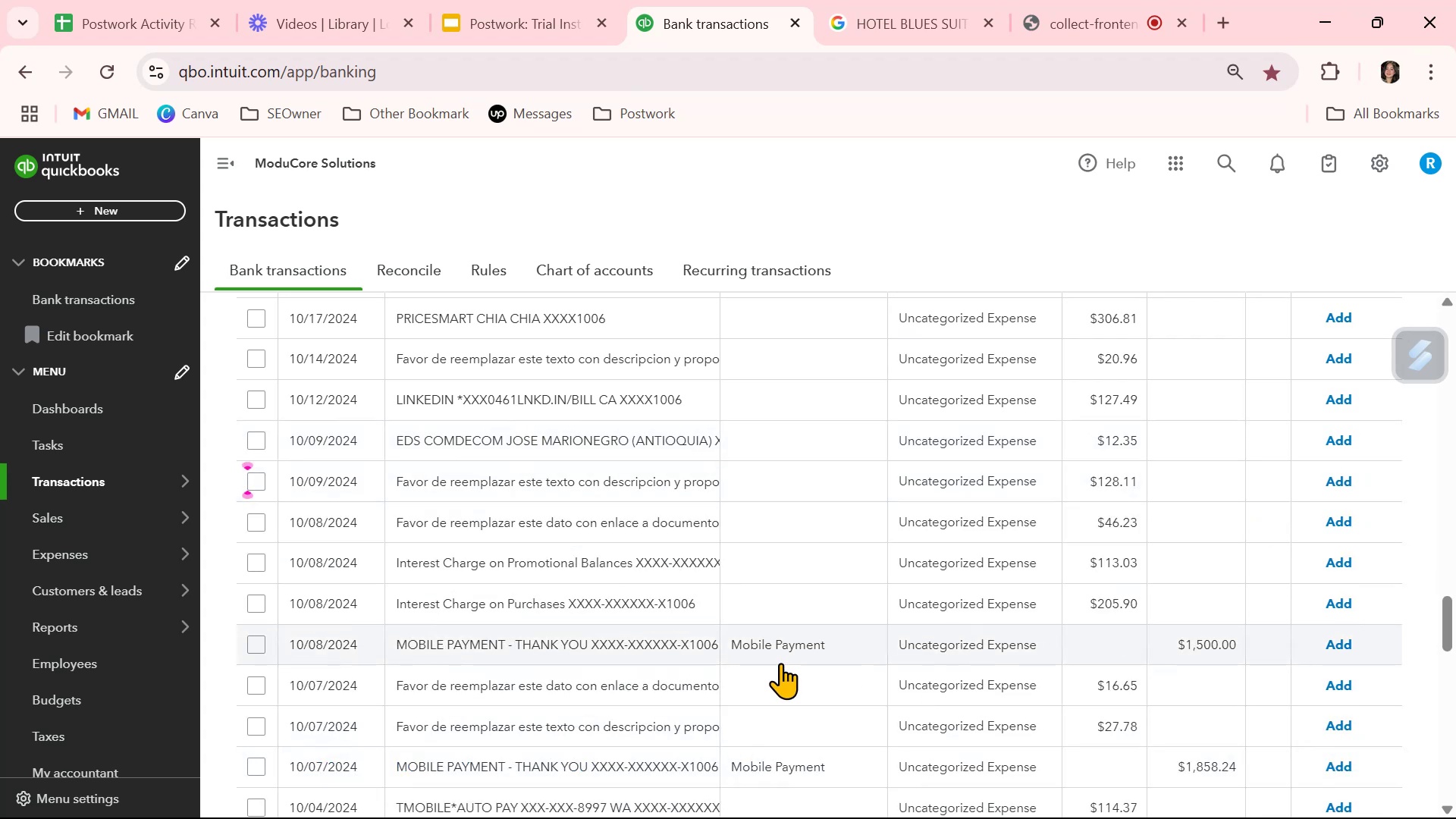 
scroll: coordinate [780, 662], scroll_direction: down, amount: 5.0
 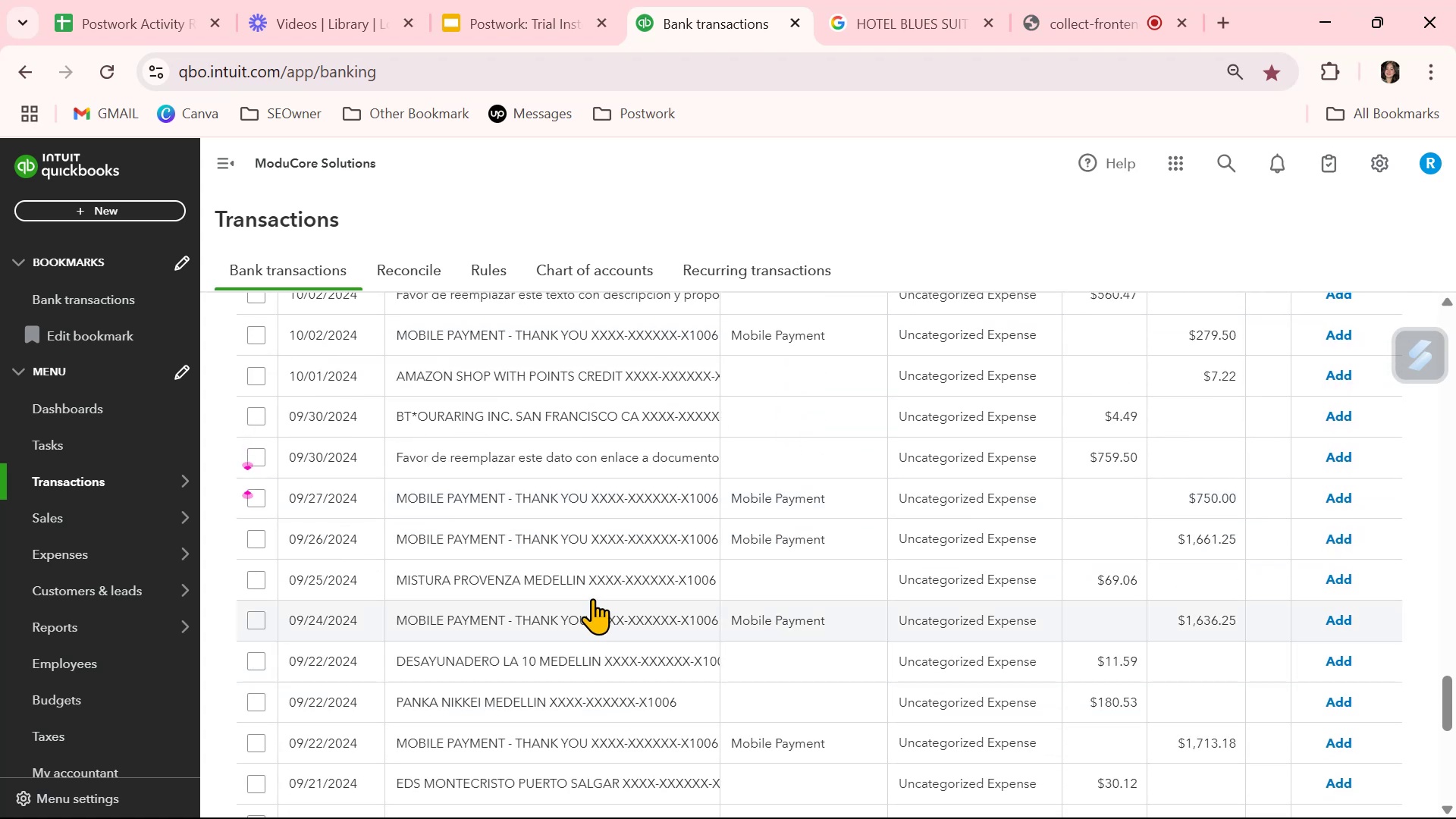 
left_click([592, 582])
 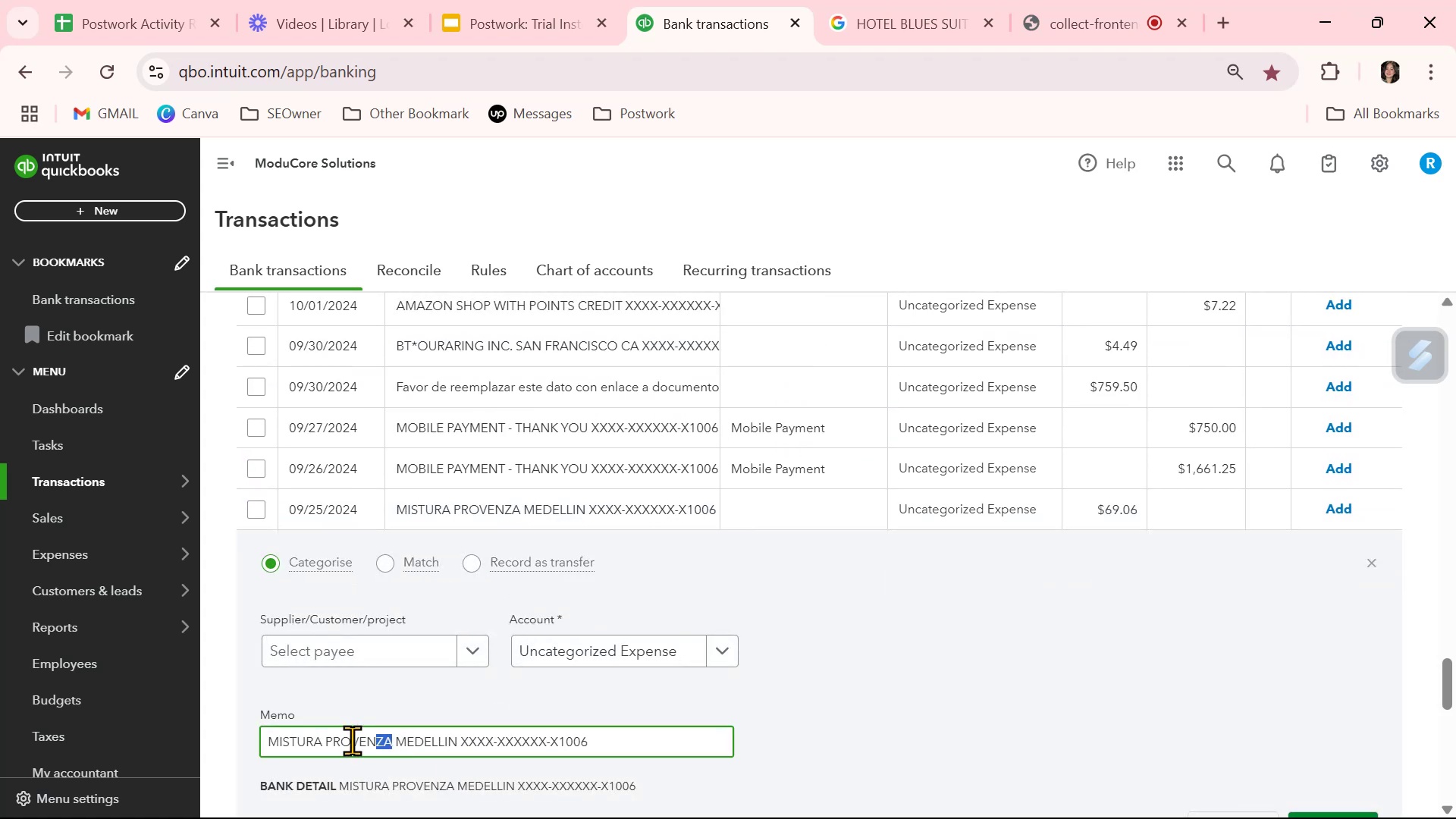 
key(Control+ControlLeft)
 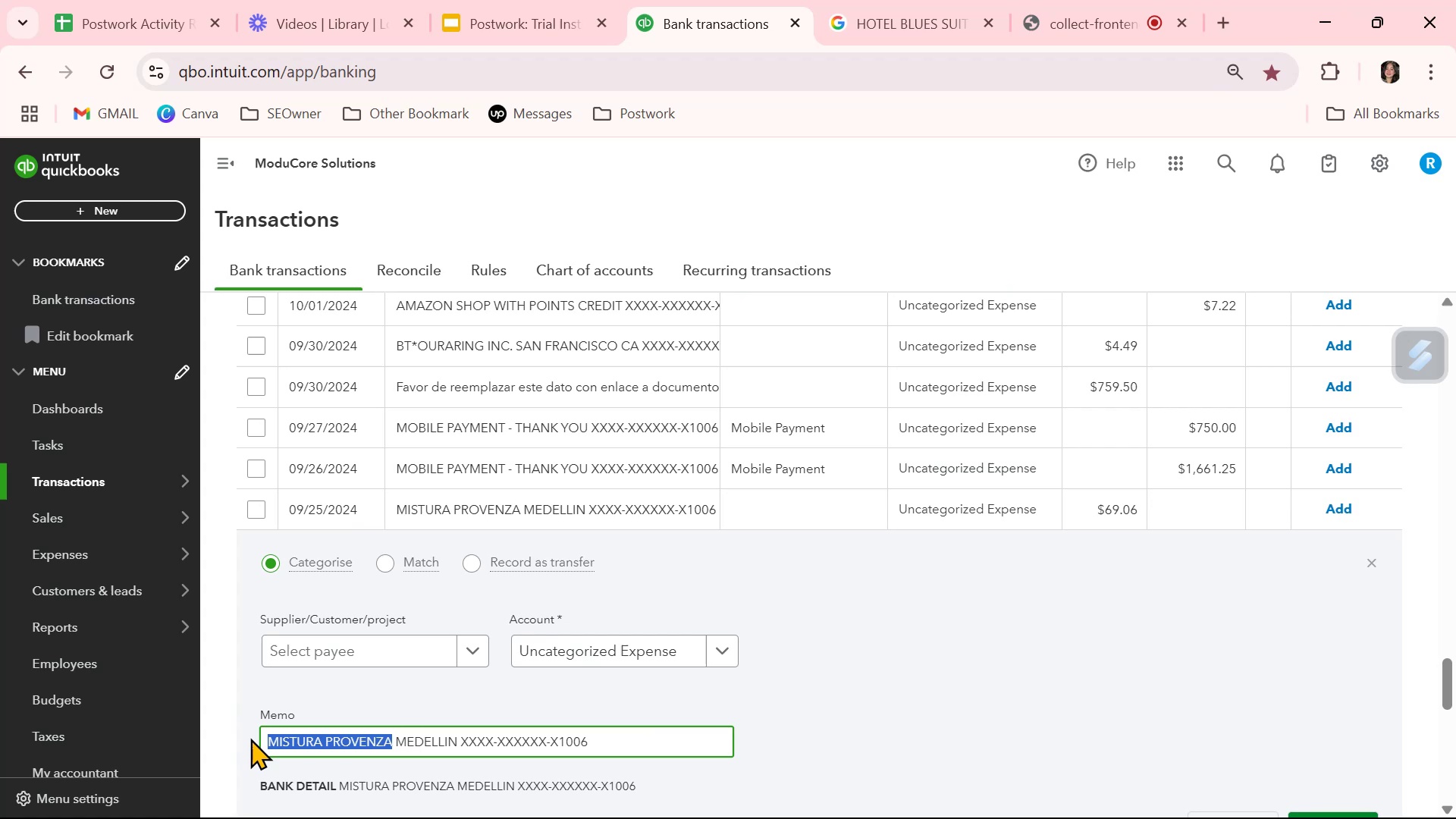 
key(Control+C)
 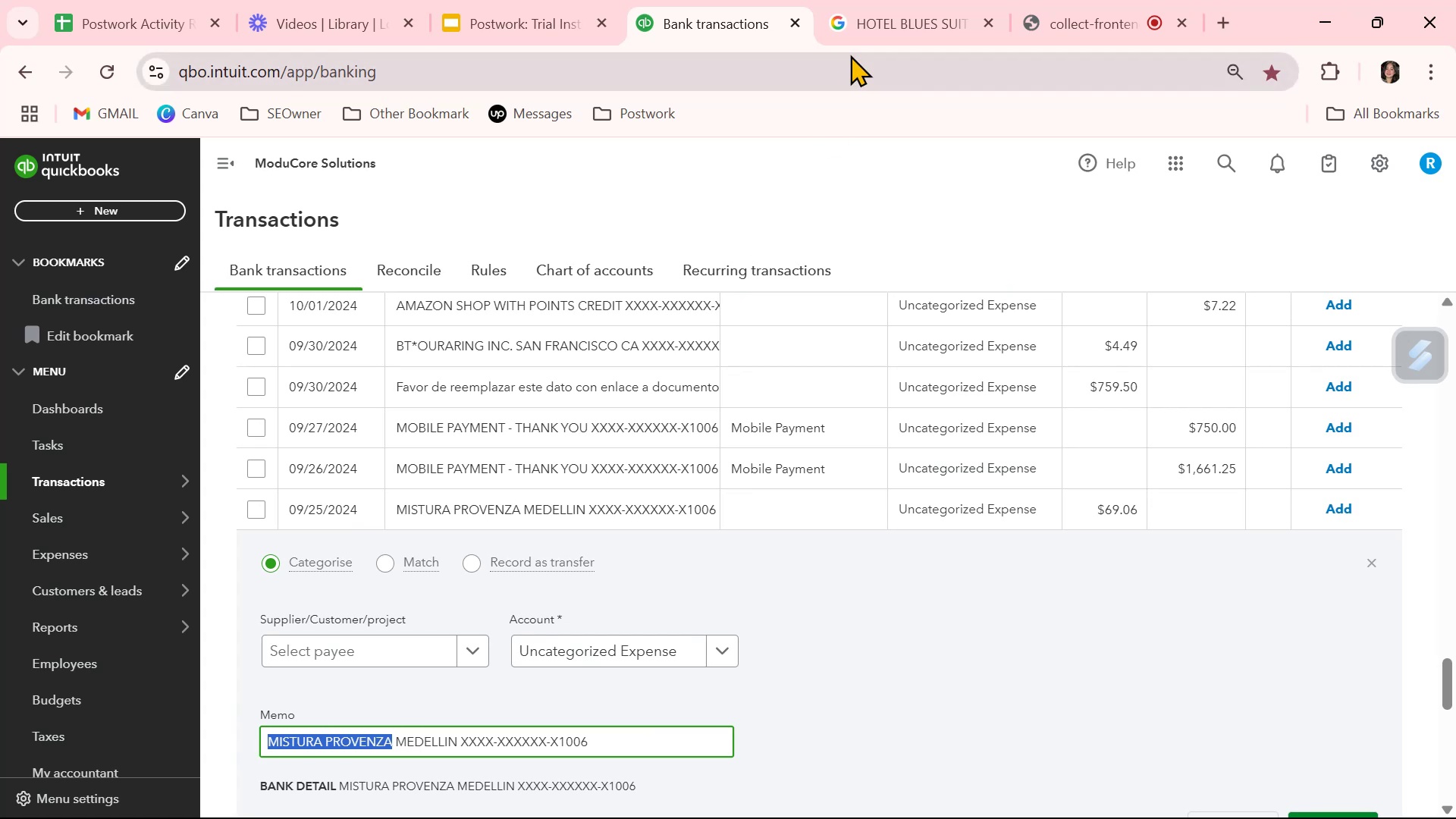 
left_click([877, 14])
 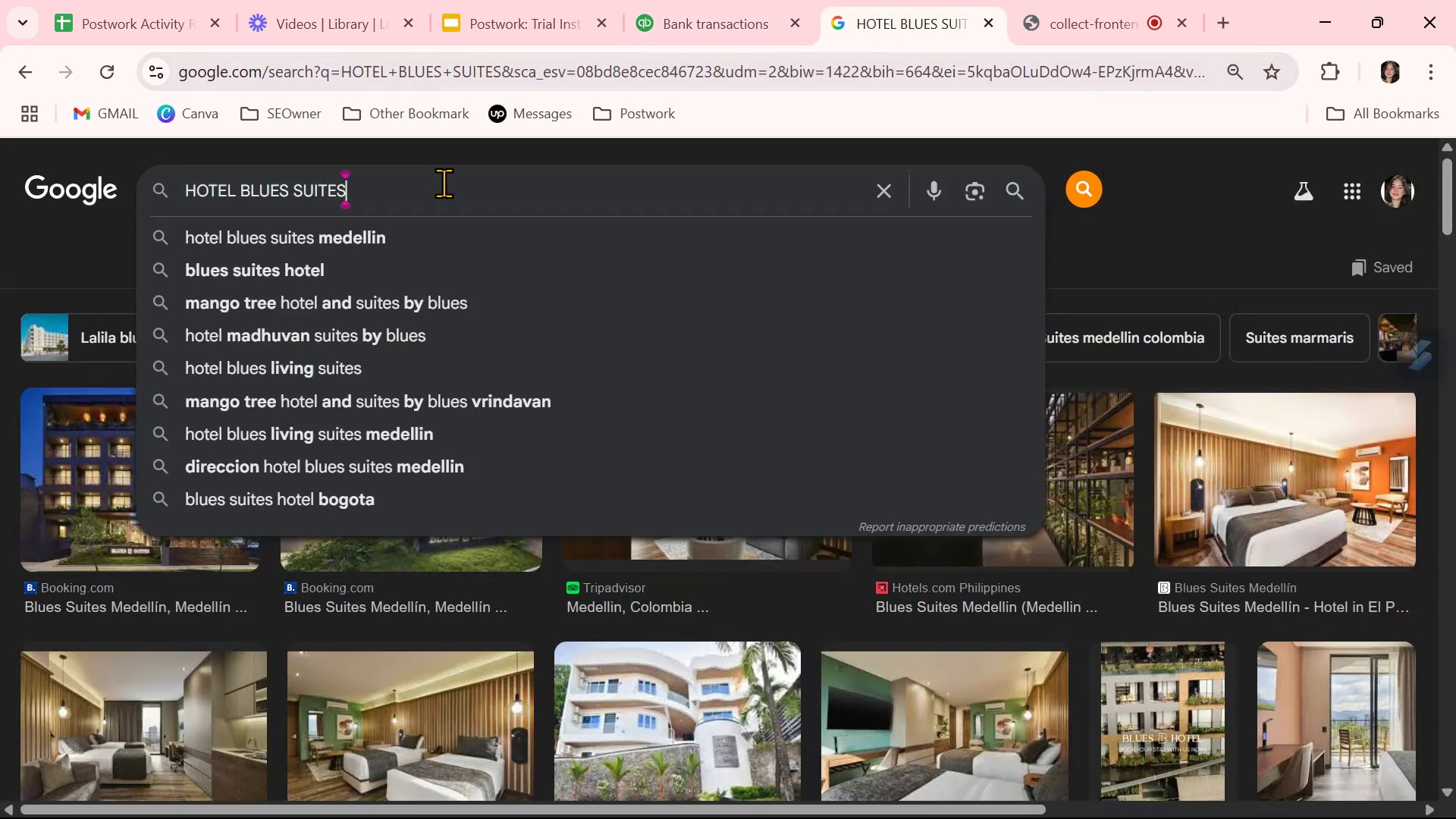 
double_click([444, 183])
 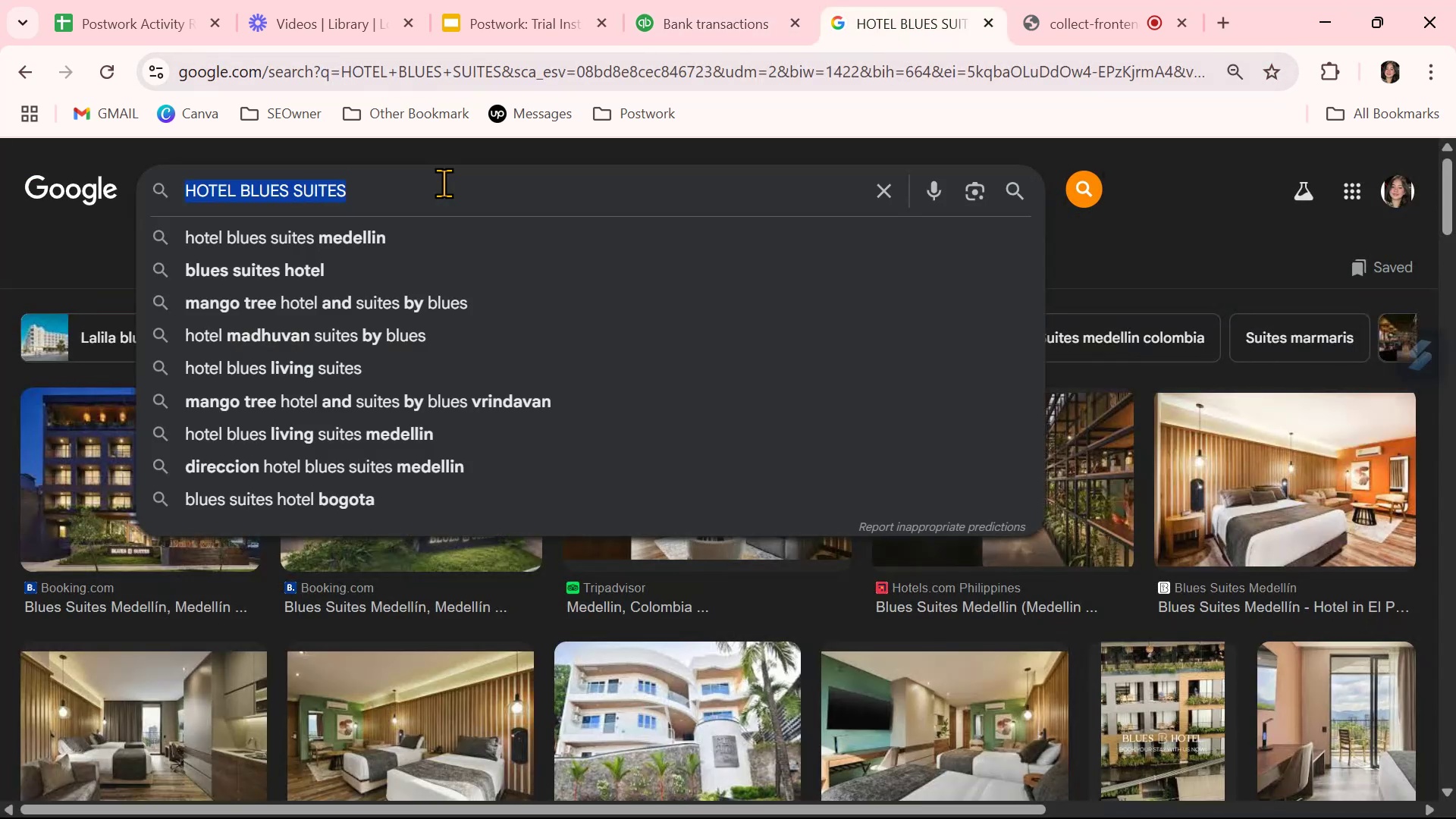 
triple_click([444, 183])
 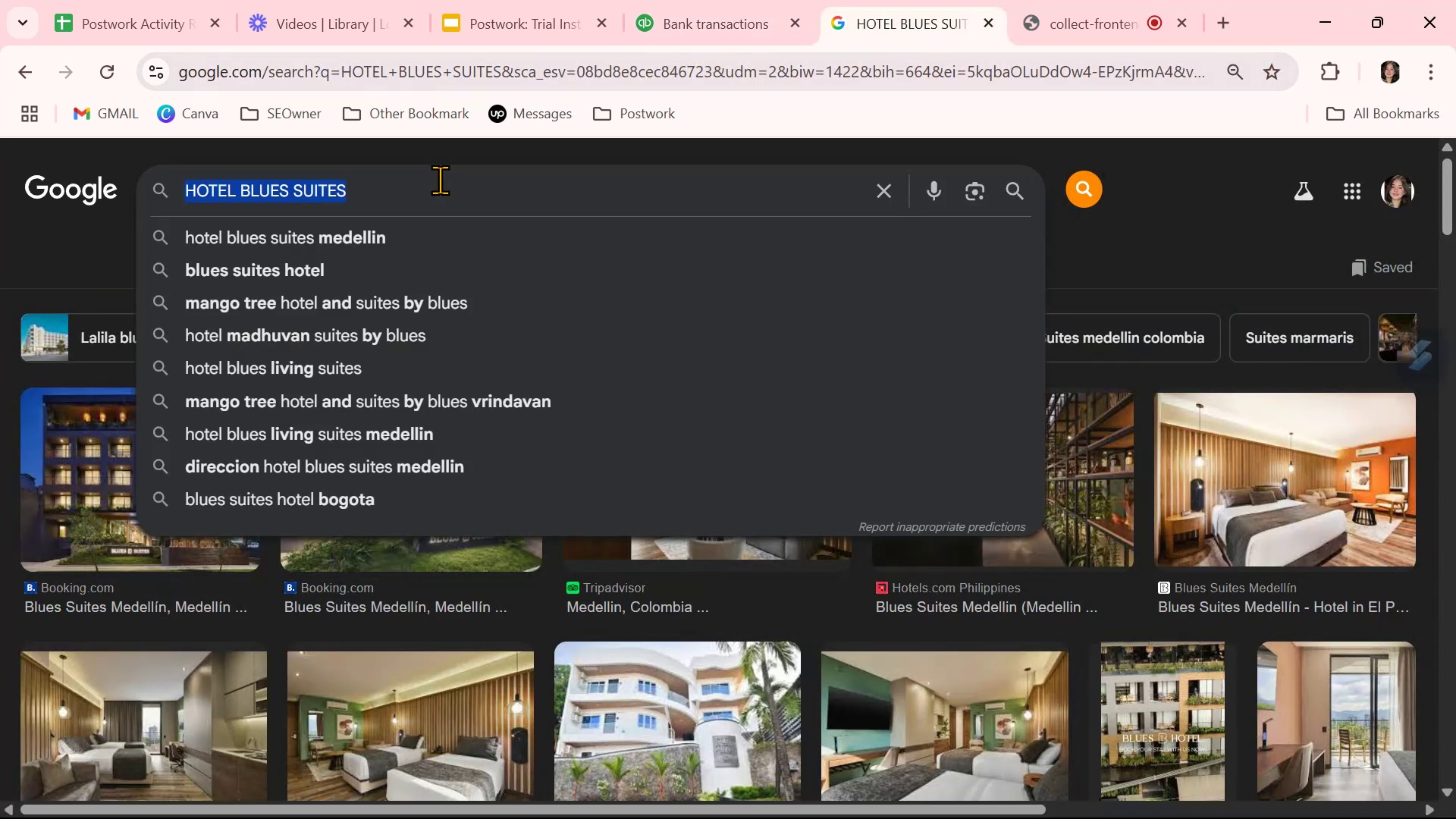 
key(Control+ControlLeft)
 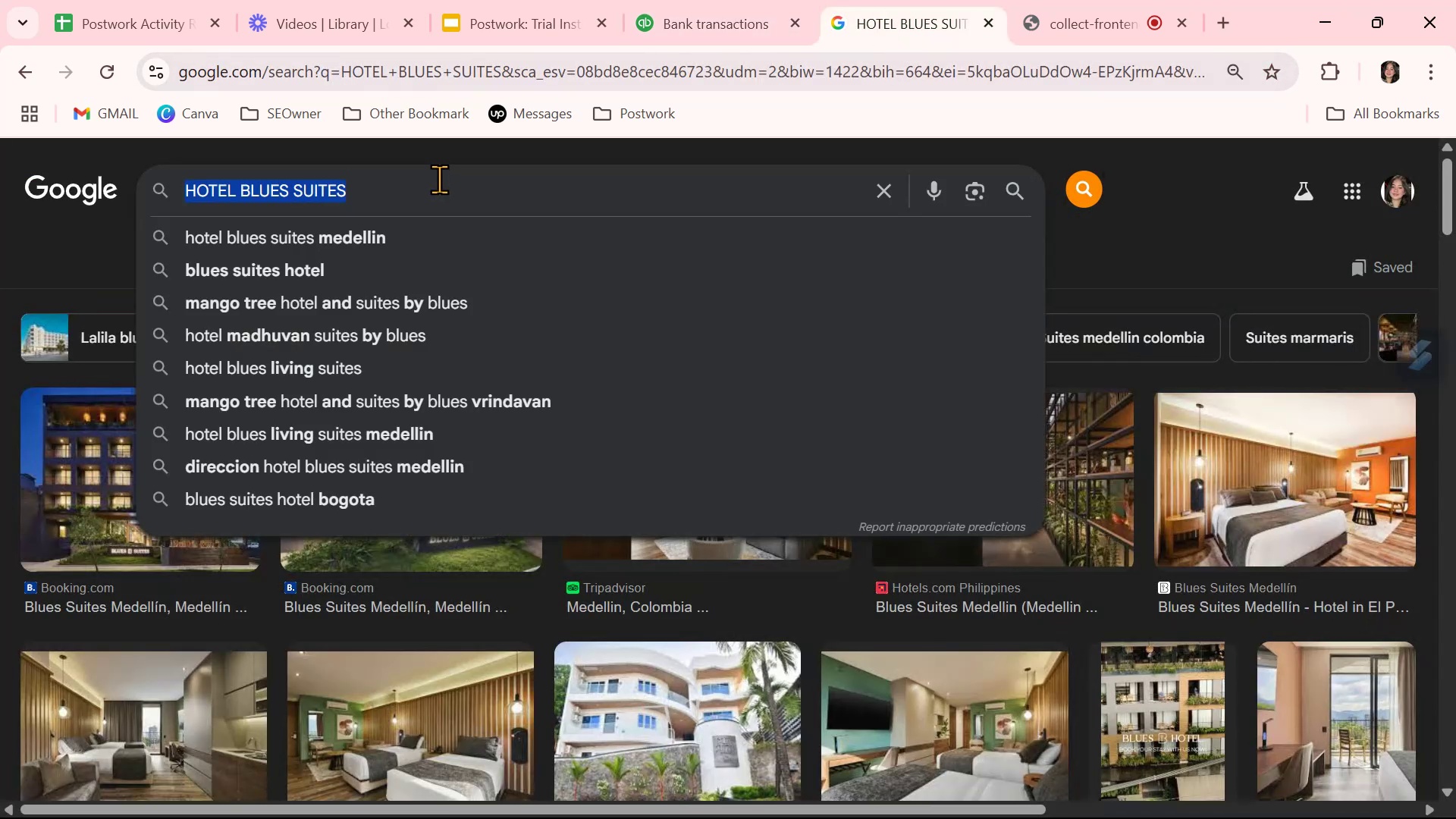 
key(Control+V)
 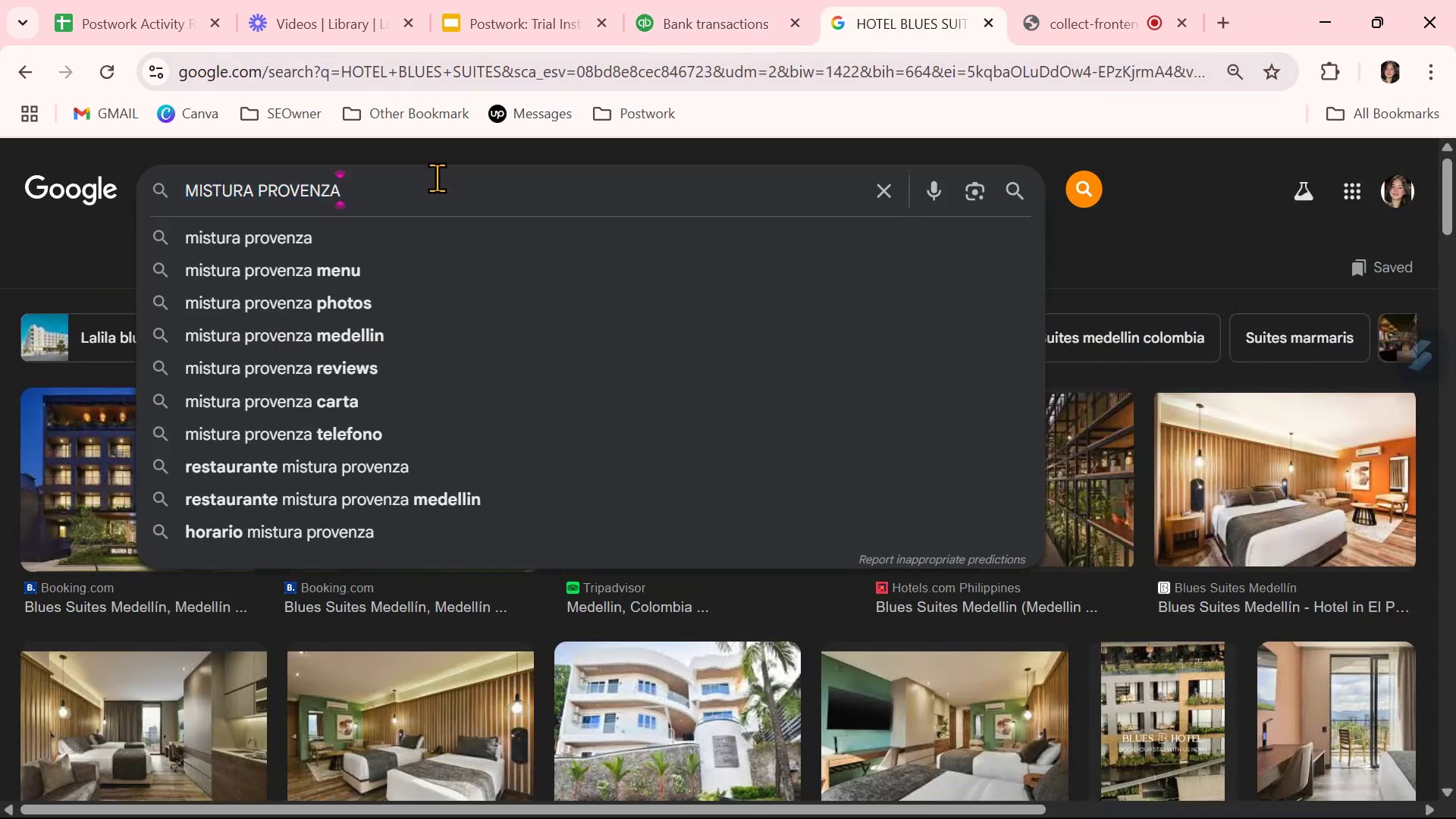 
key(Control+NumpadEnter)
 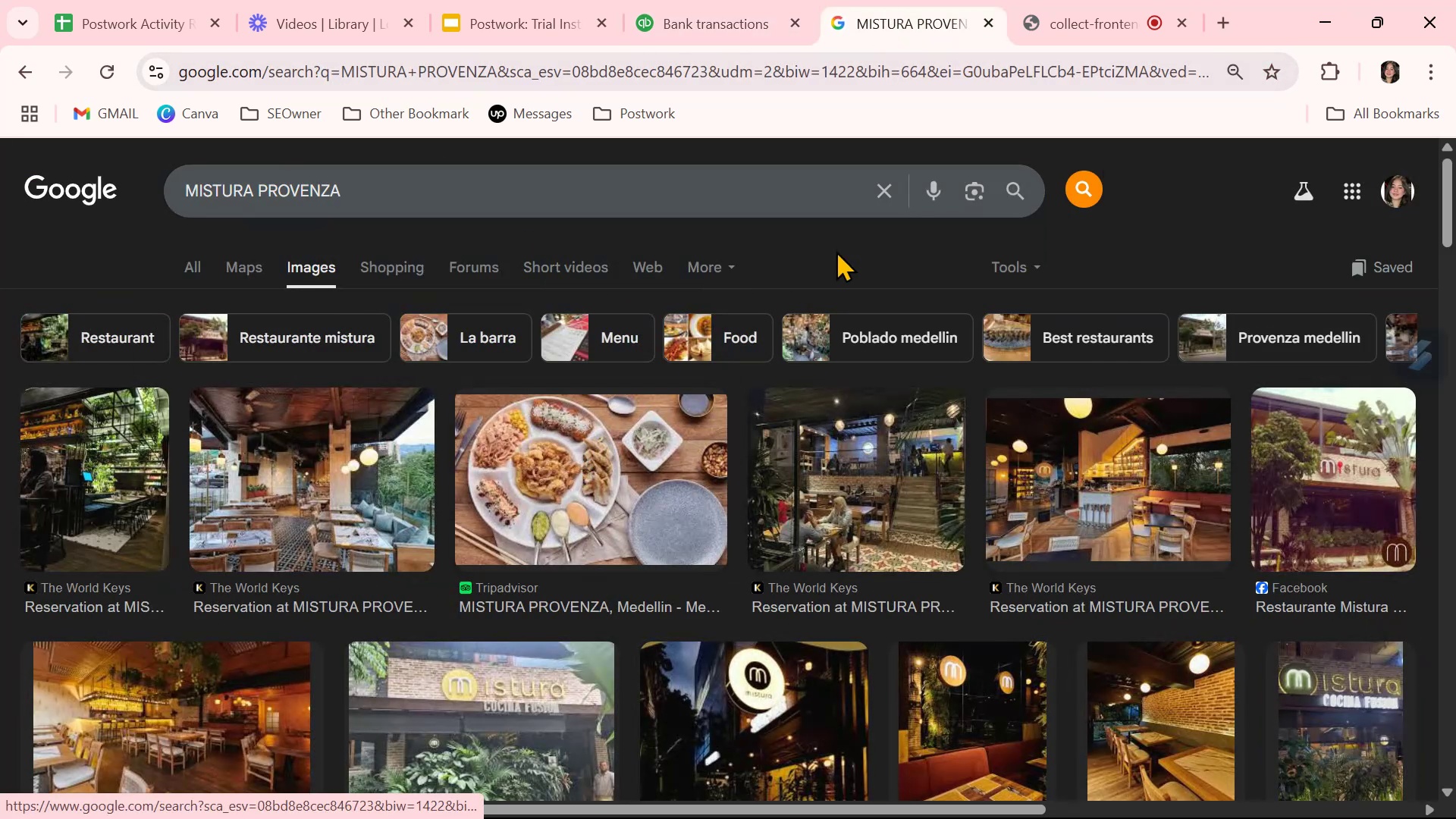 
left_click([726, 29])
 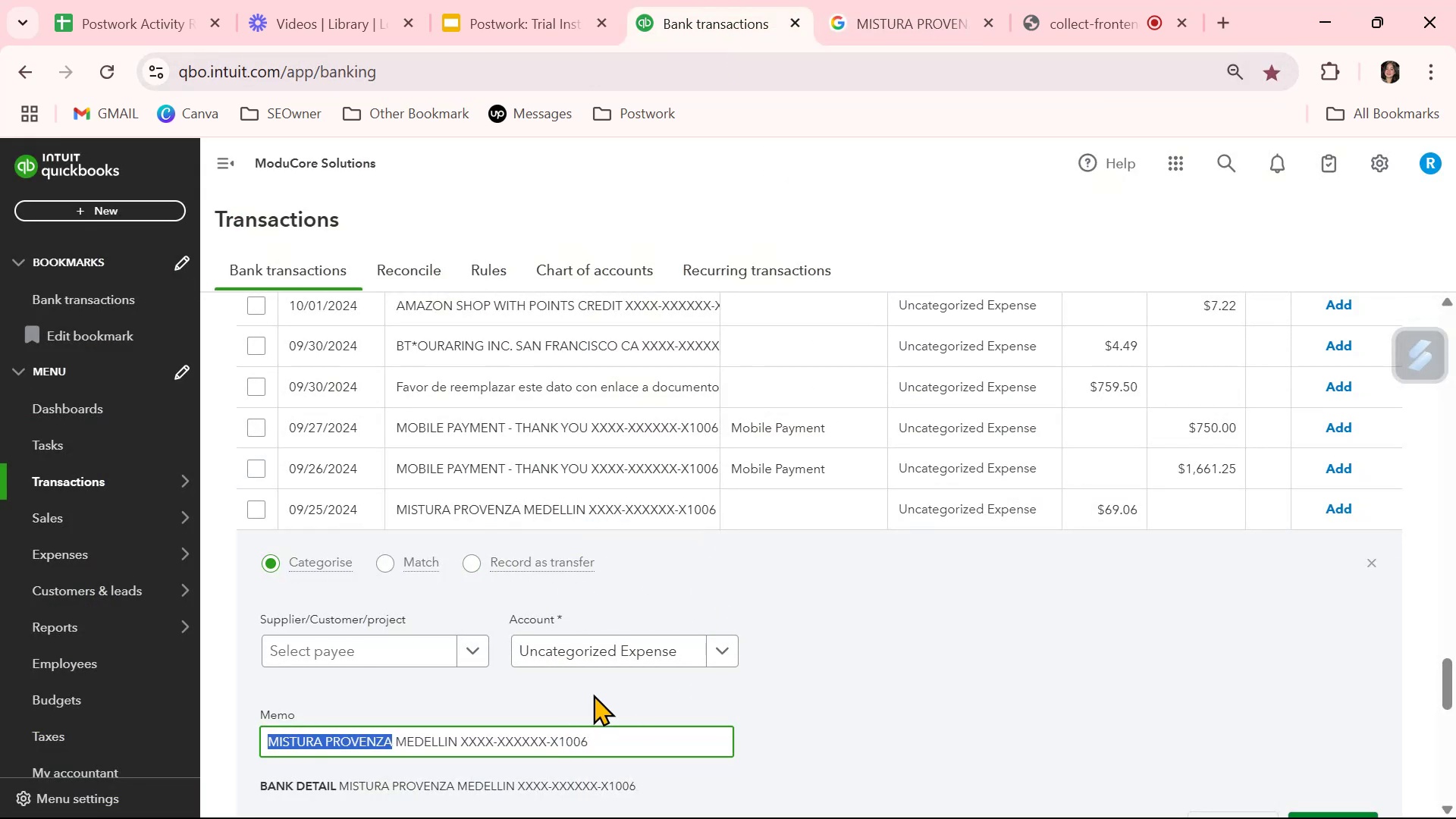 
left_click([613, 654])
 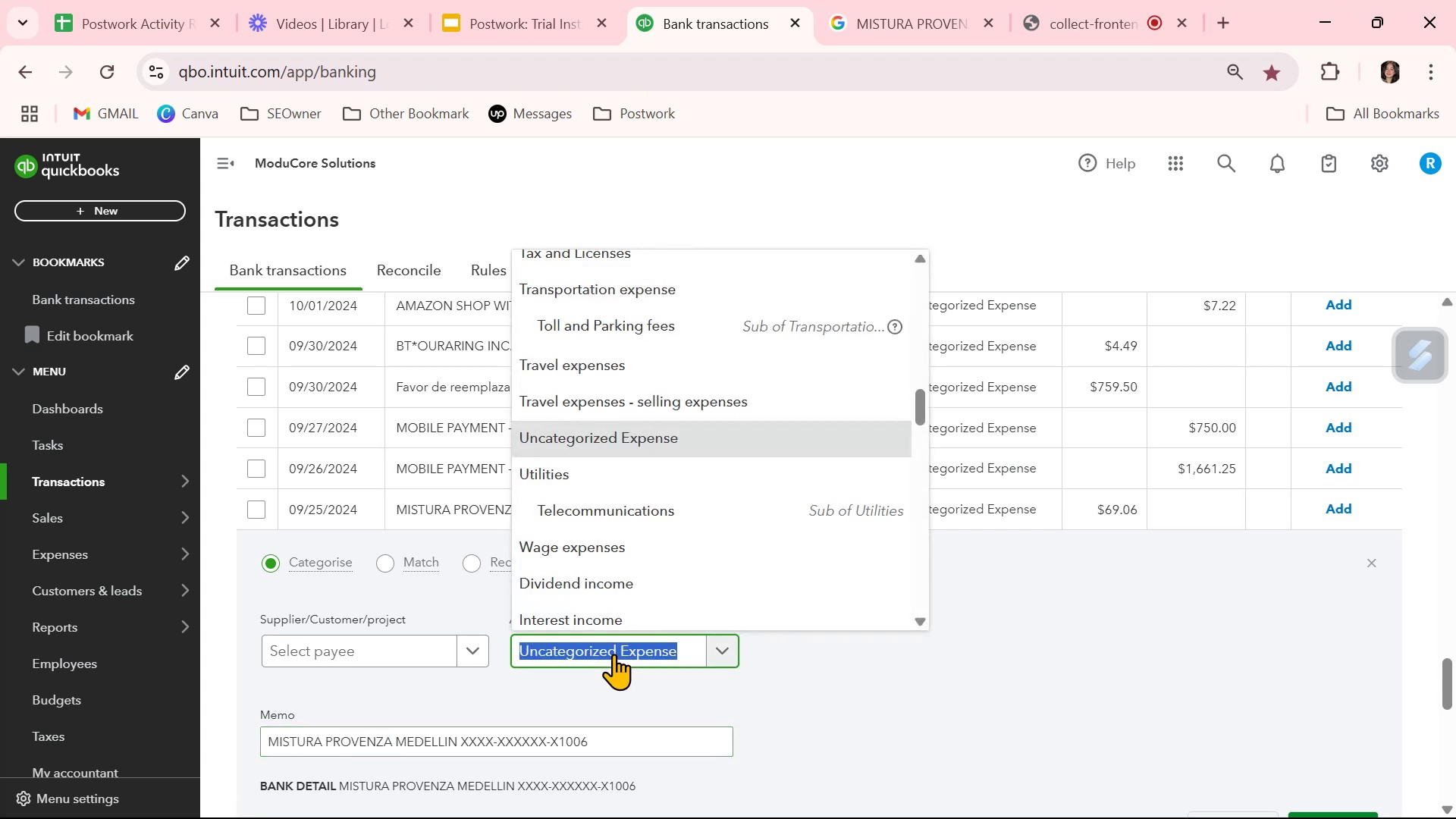 
type(meals)
 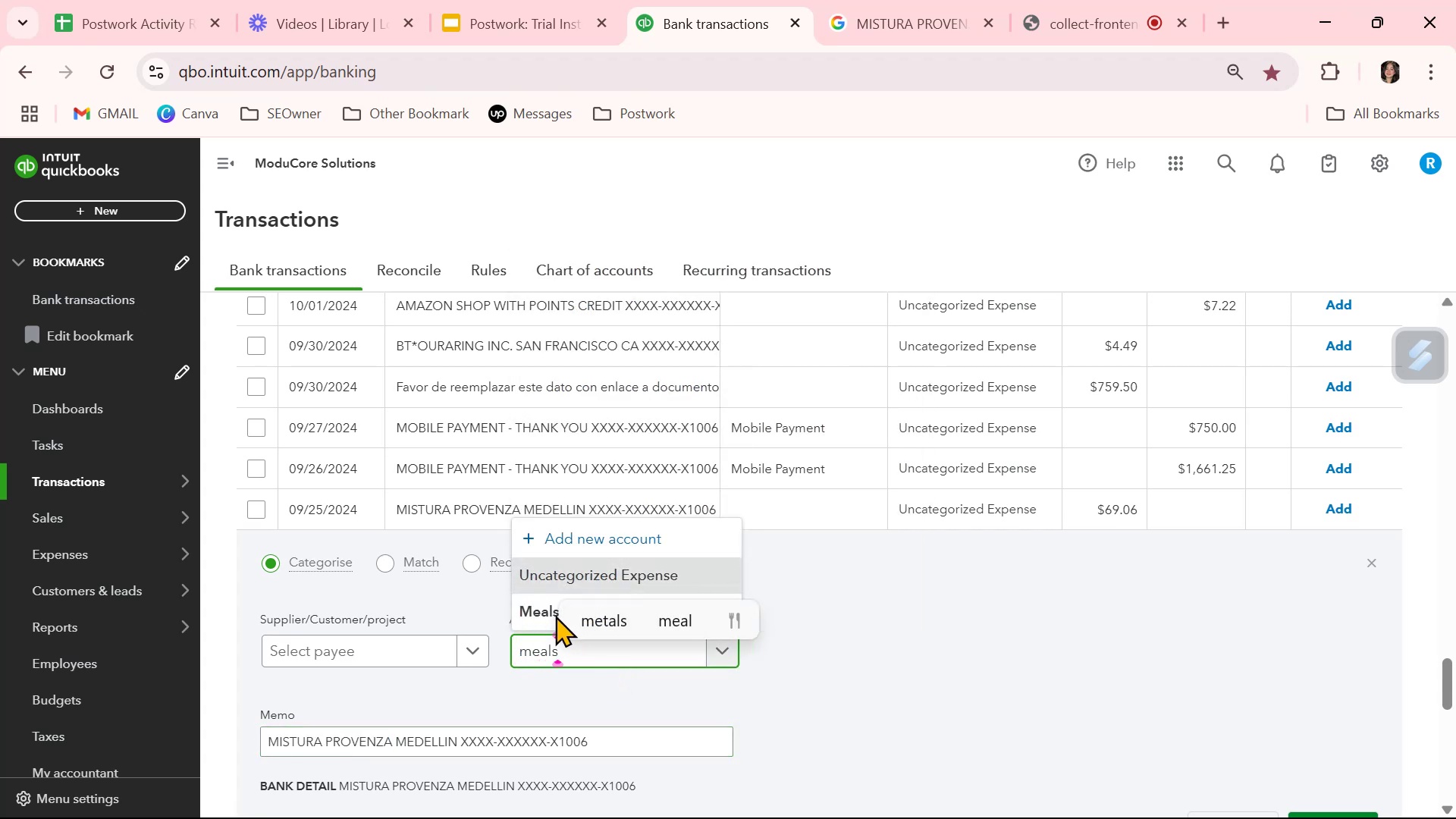 
left_click([530, 617])
 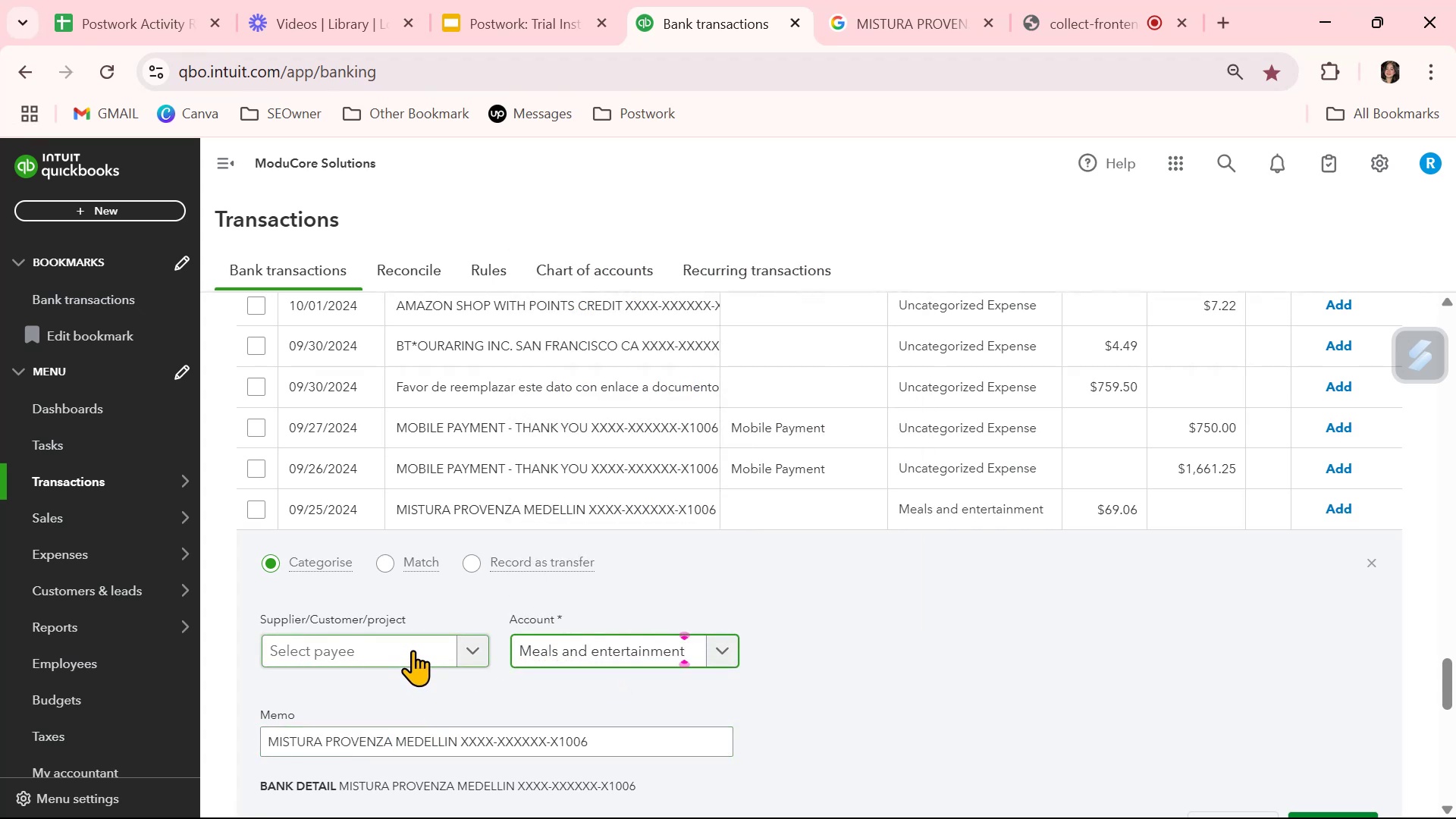 
left_click([413, 650])
 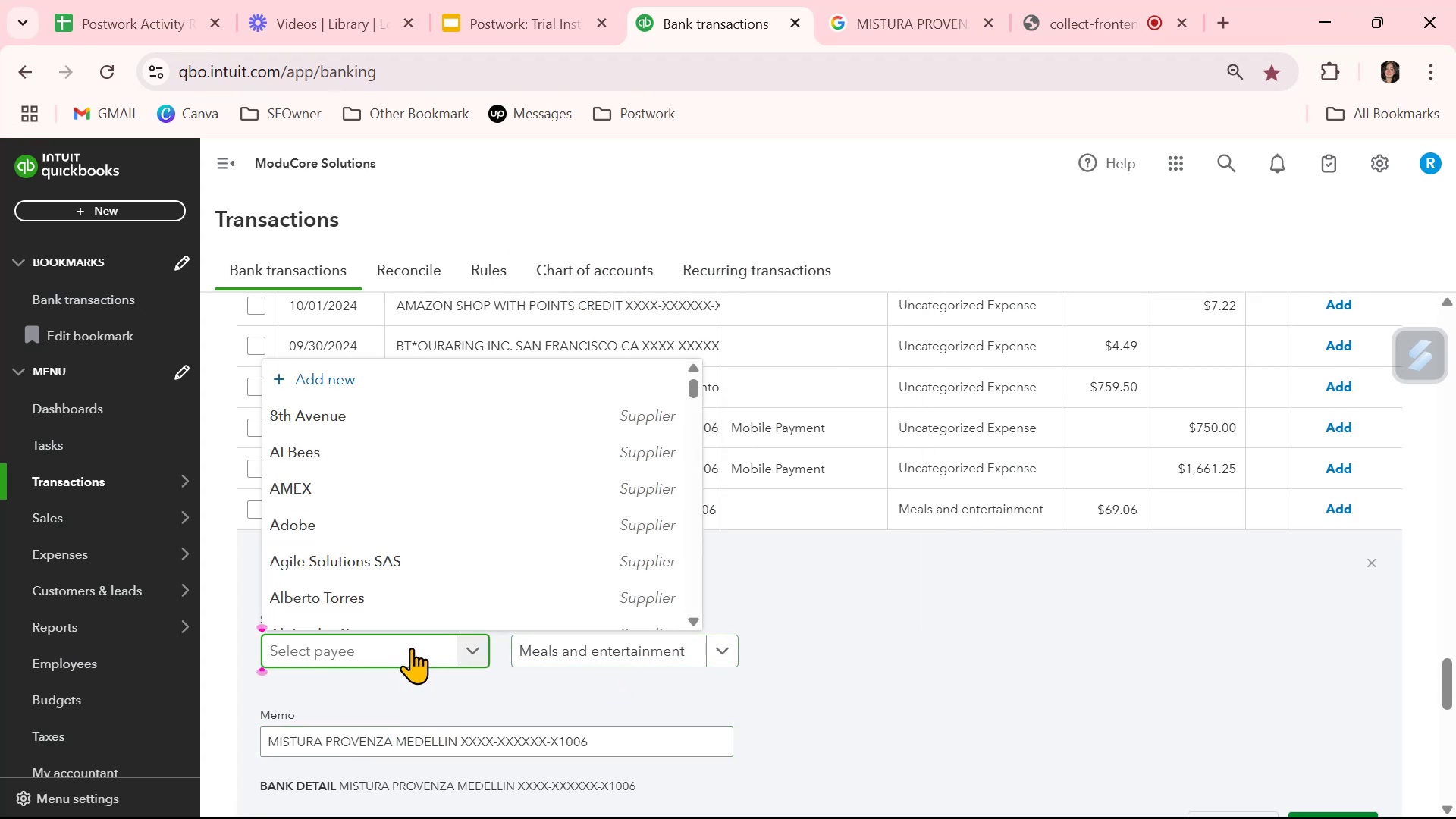 
type(Mistura Provenza)
 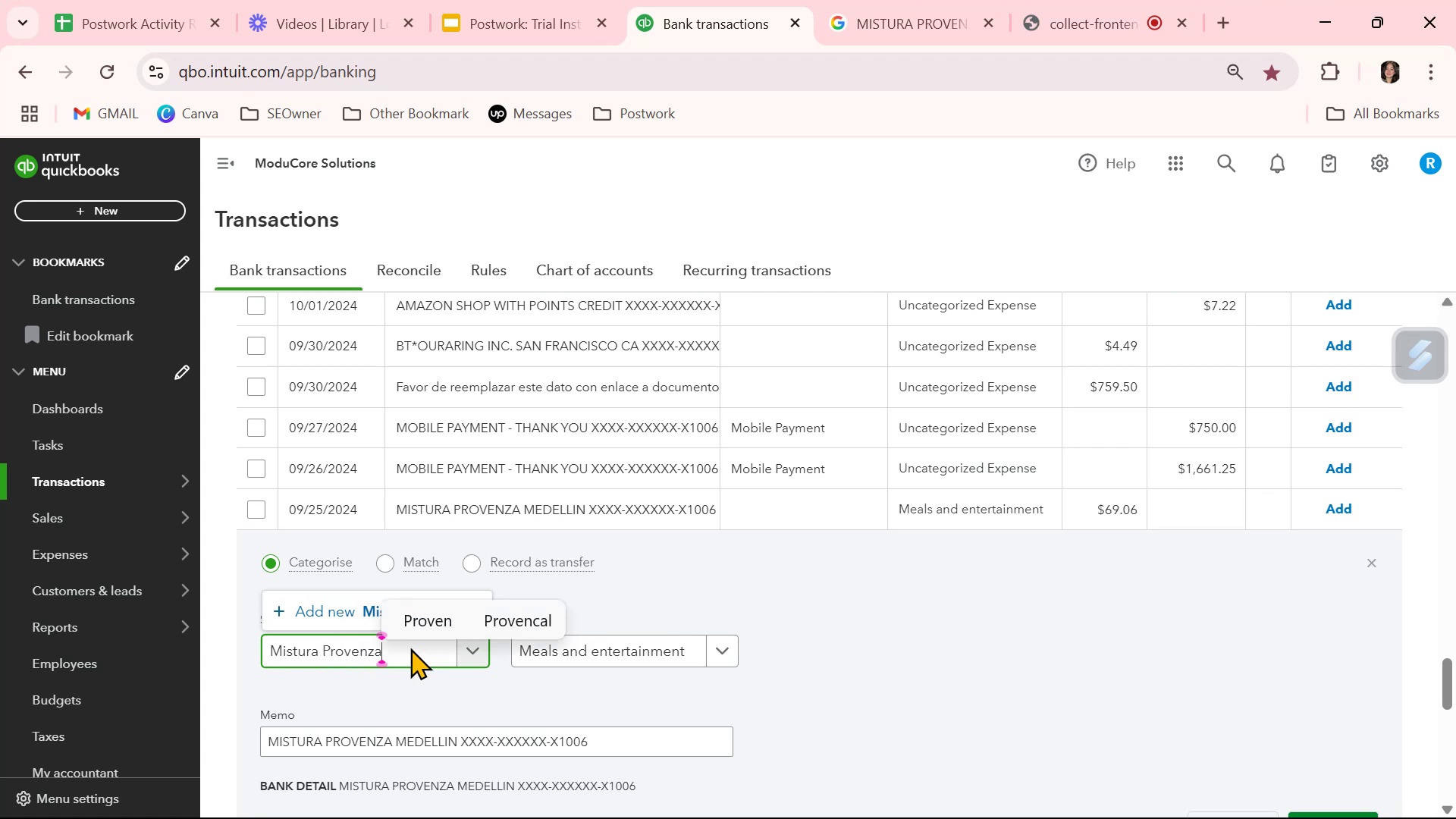 
hold_key(key=ControlLeft, duration=0.58)
 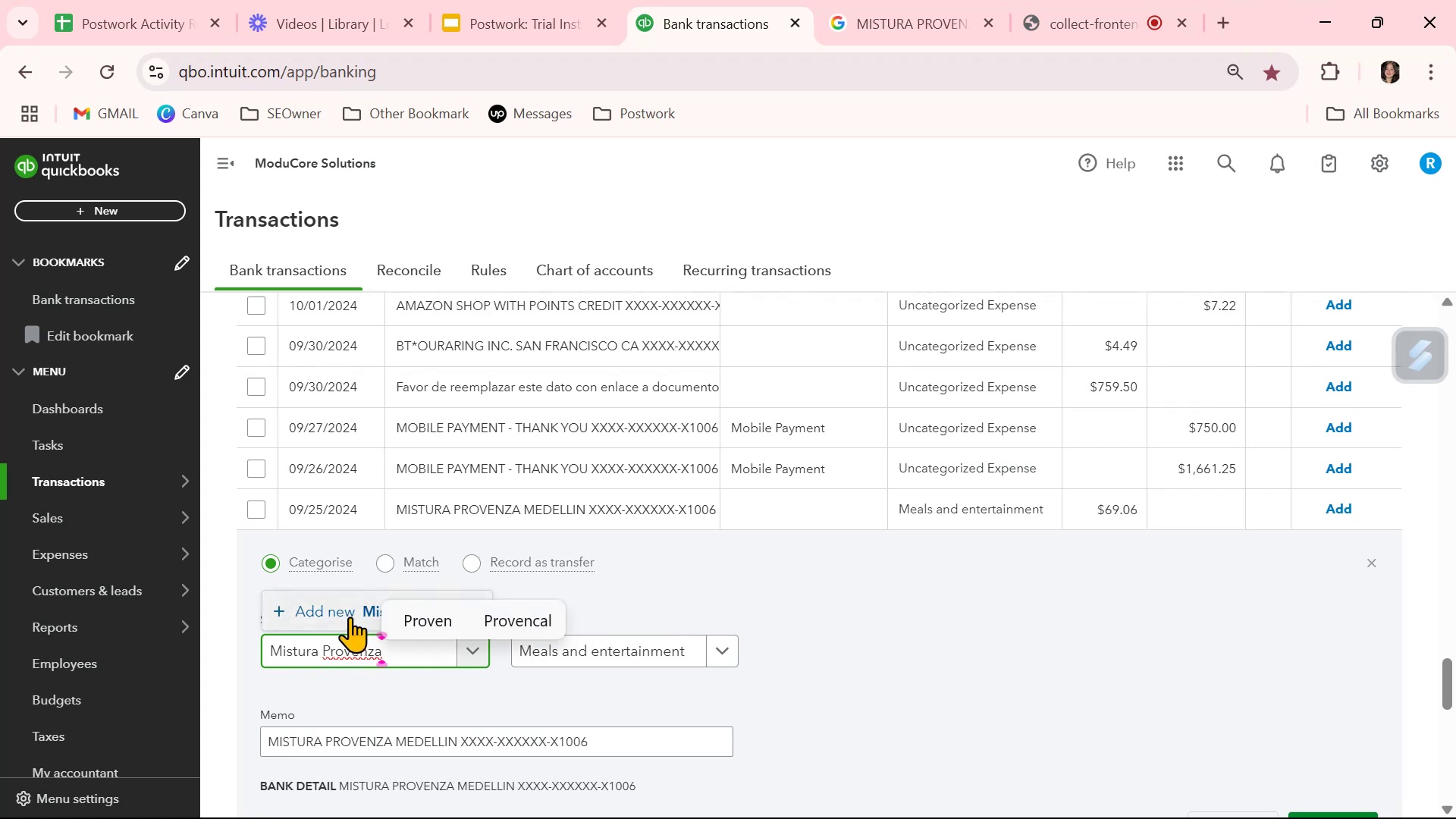 
left_click([348, 616])
 